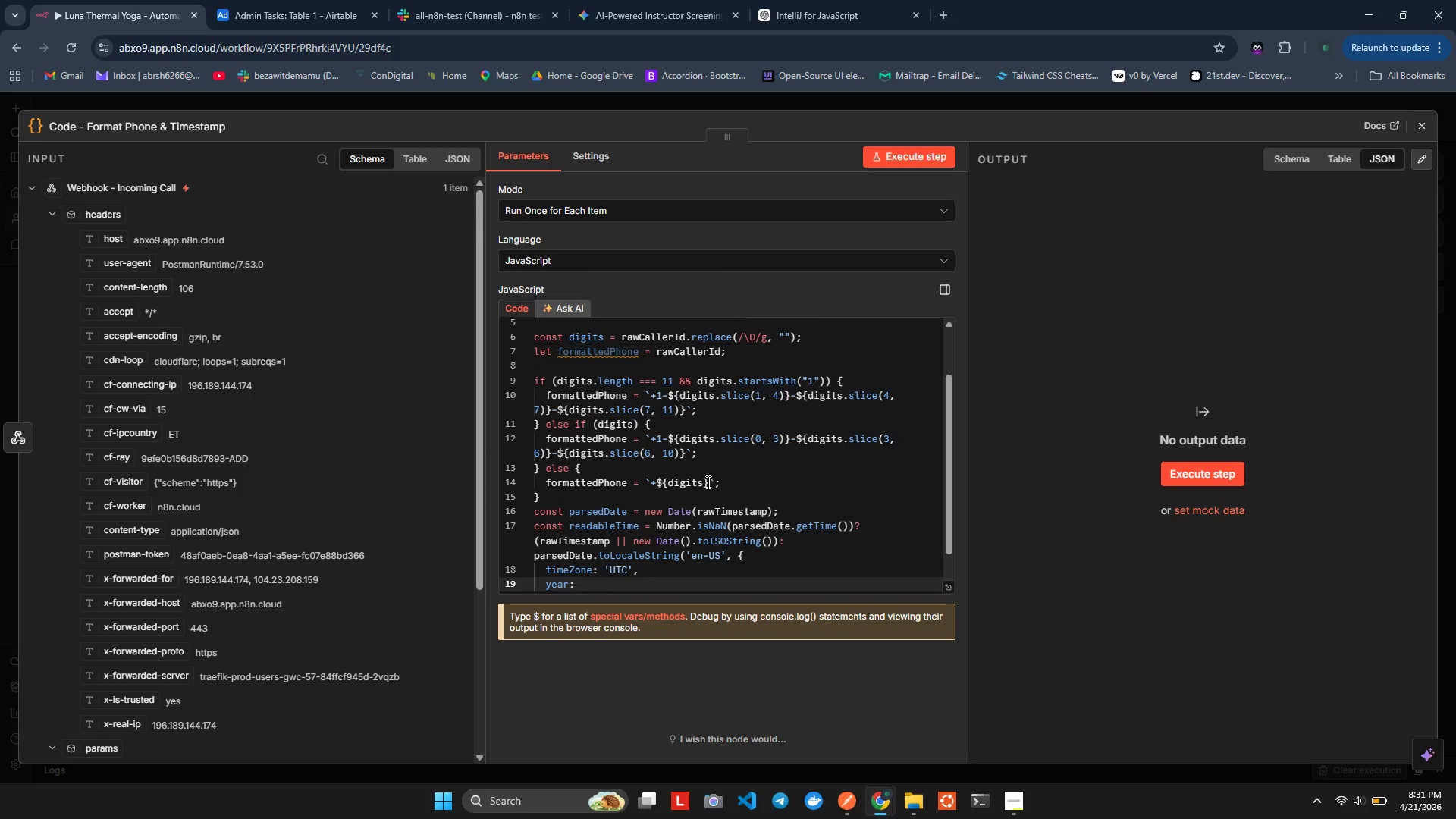 
key(Quote)
 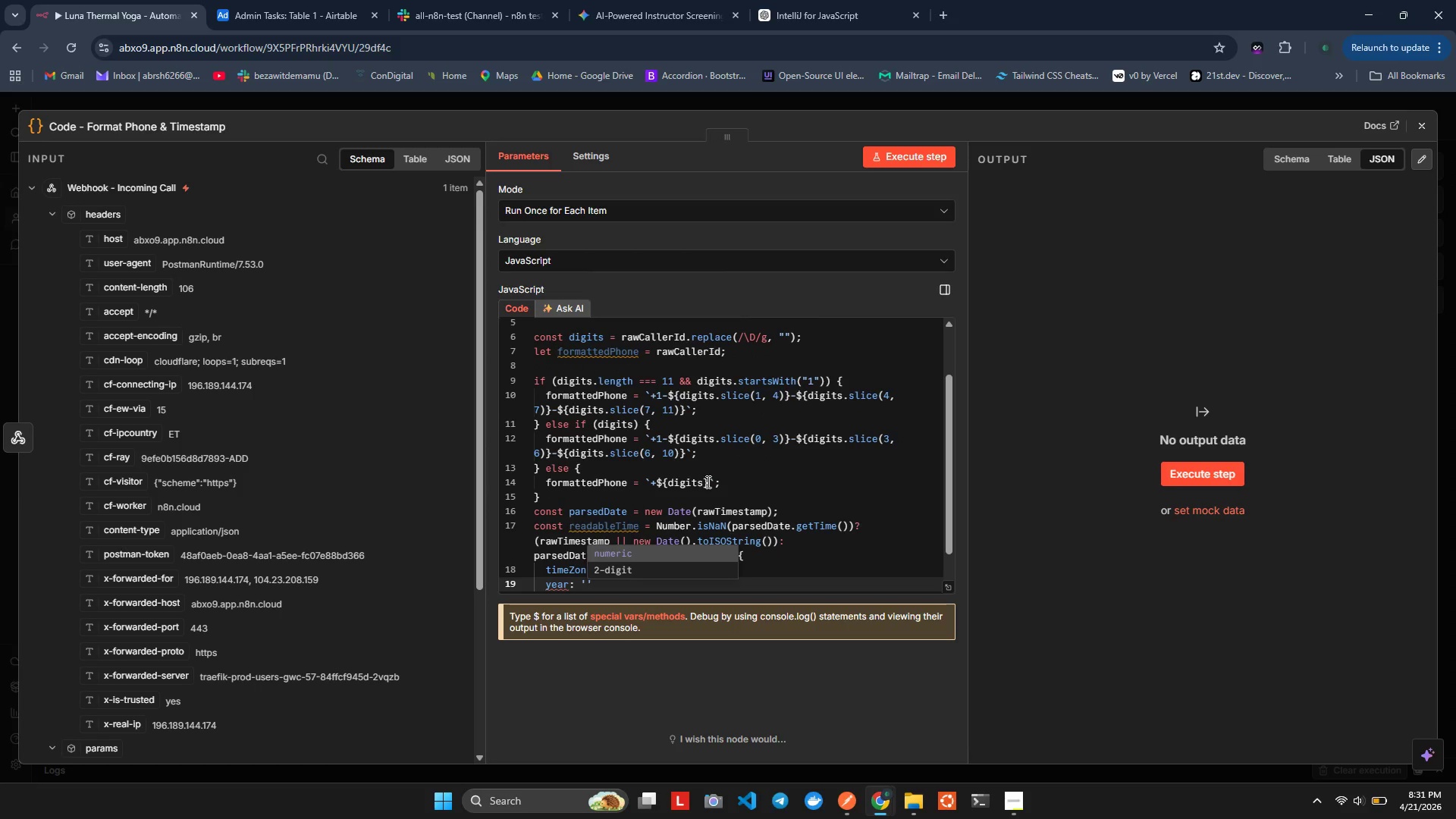 
key(Enter)
 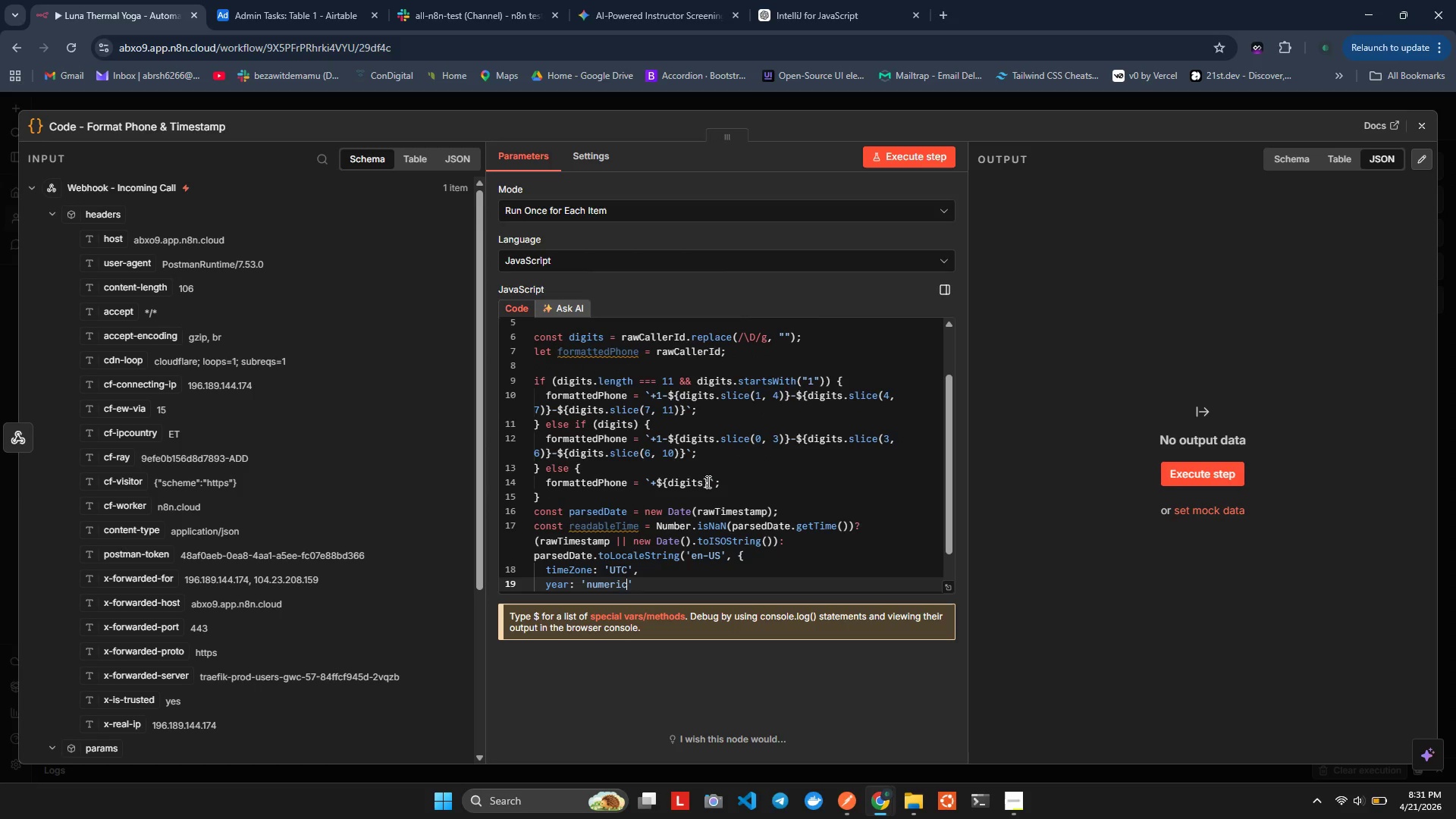 
key(ArrowRight)
 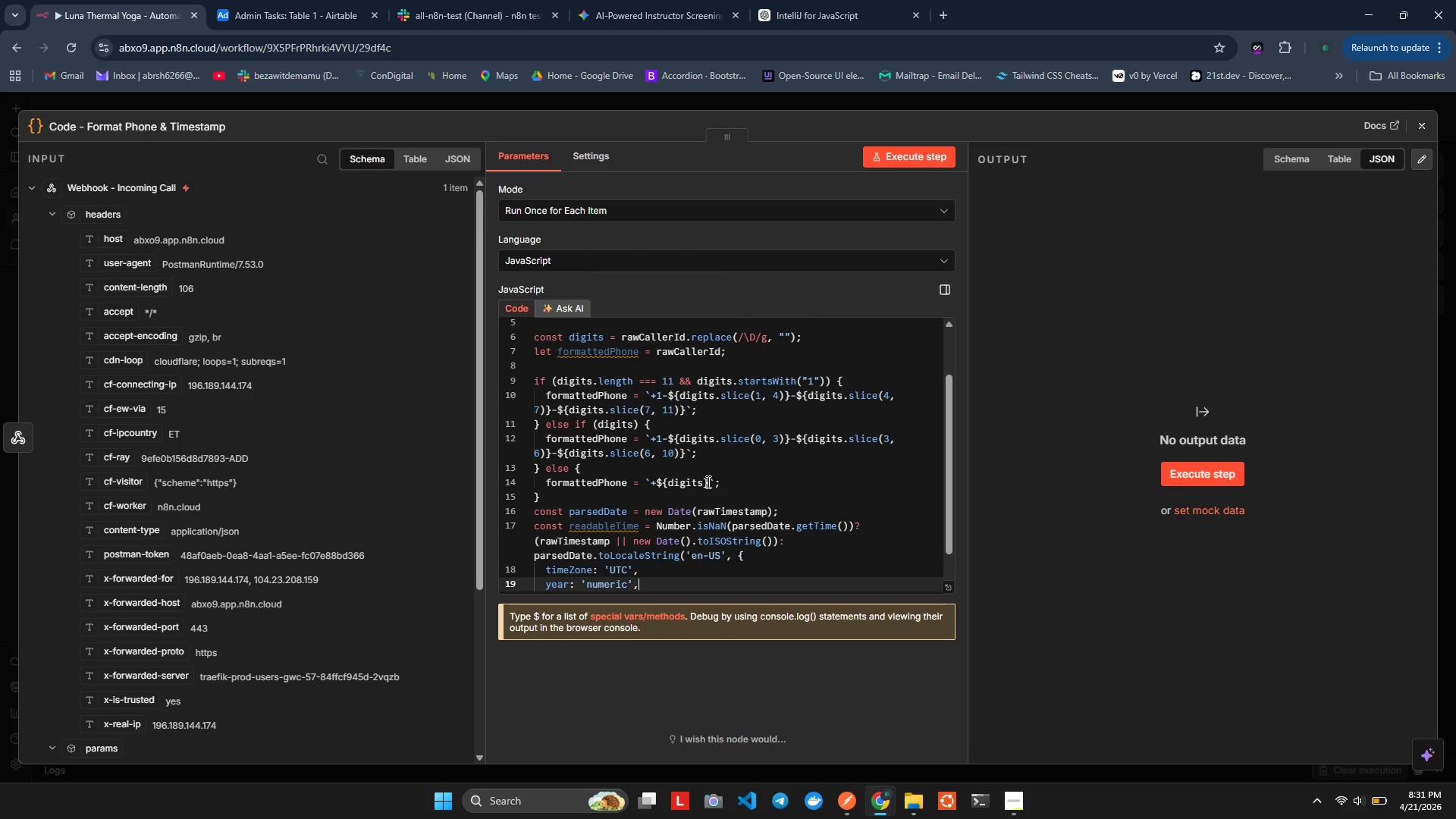 
key(Comma)
 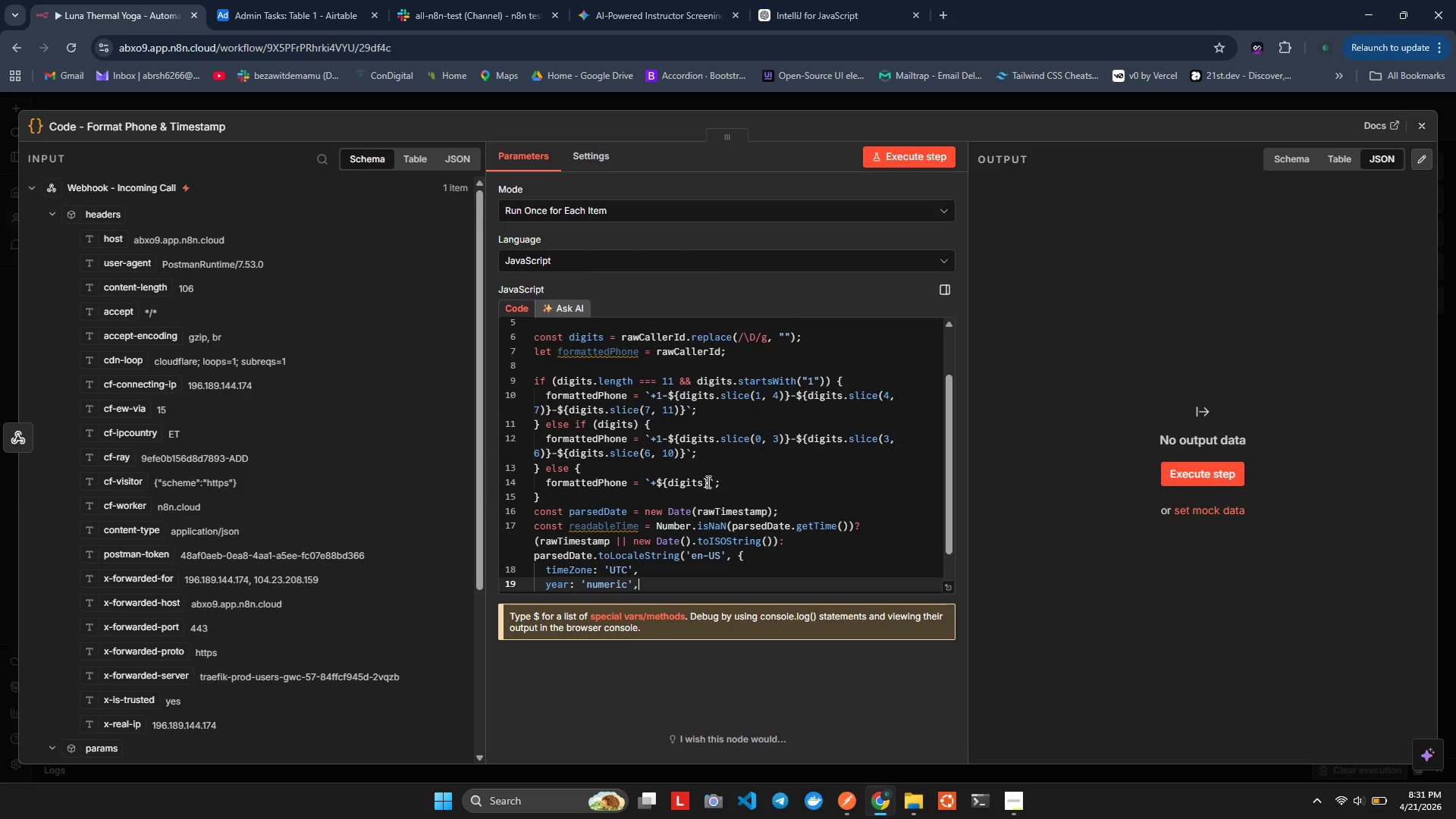 
key(Enter)
 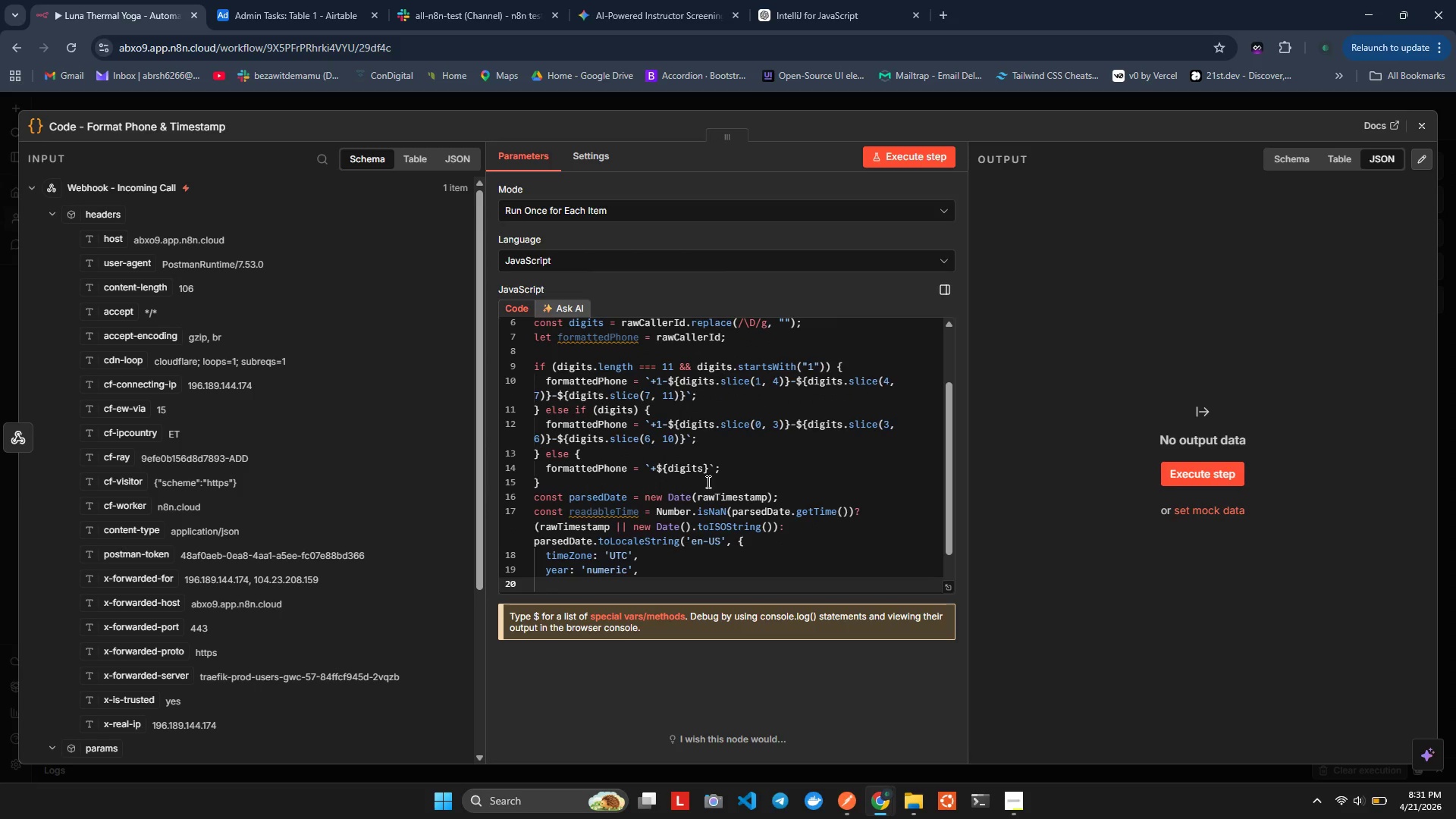 
type(mont)
 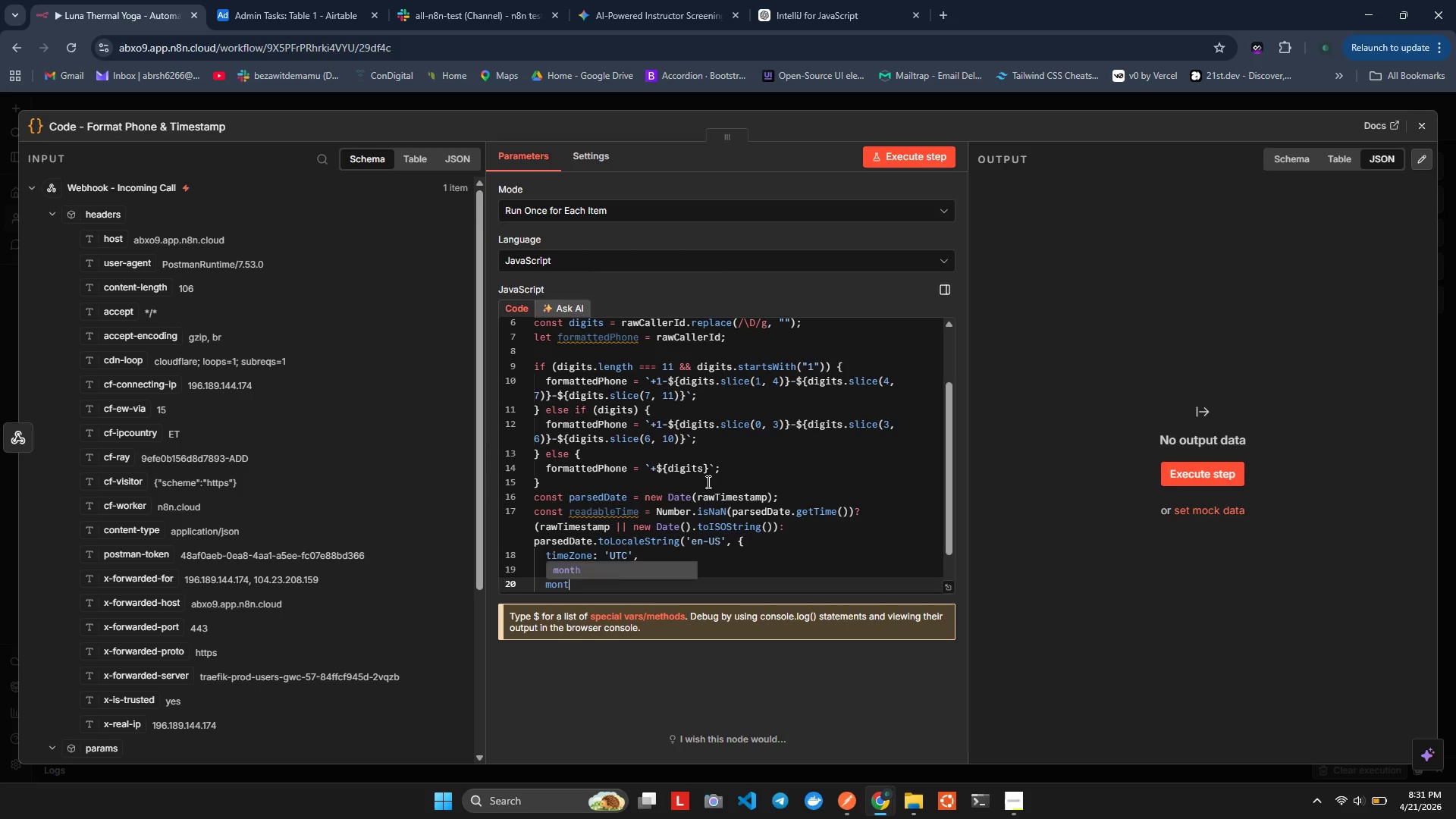 
key(Enter)
 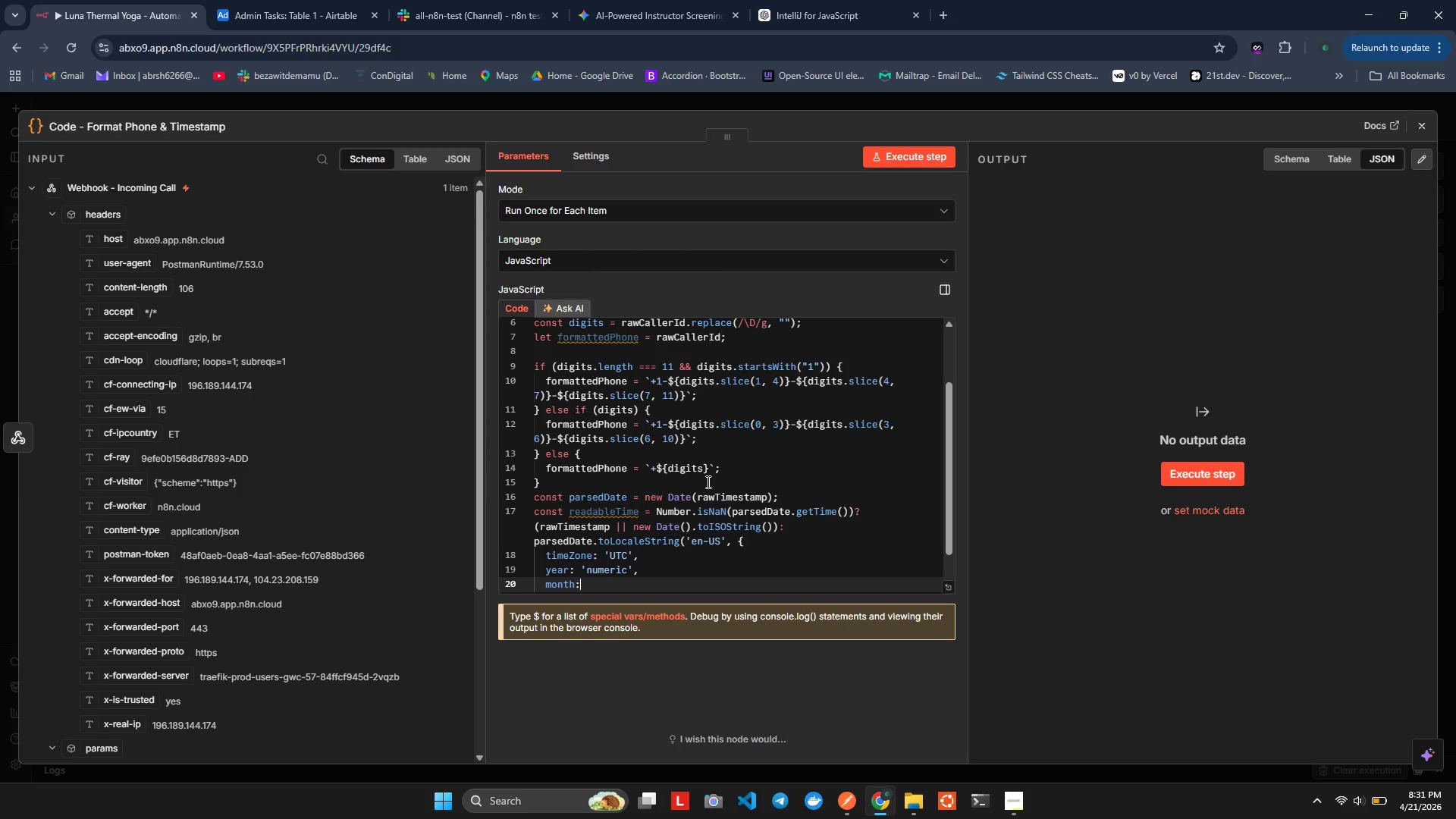 
key(Shift+ShiftLeft)
 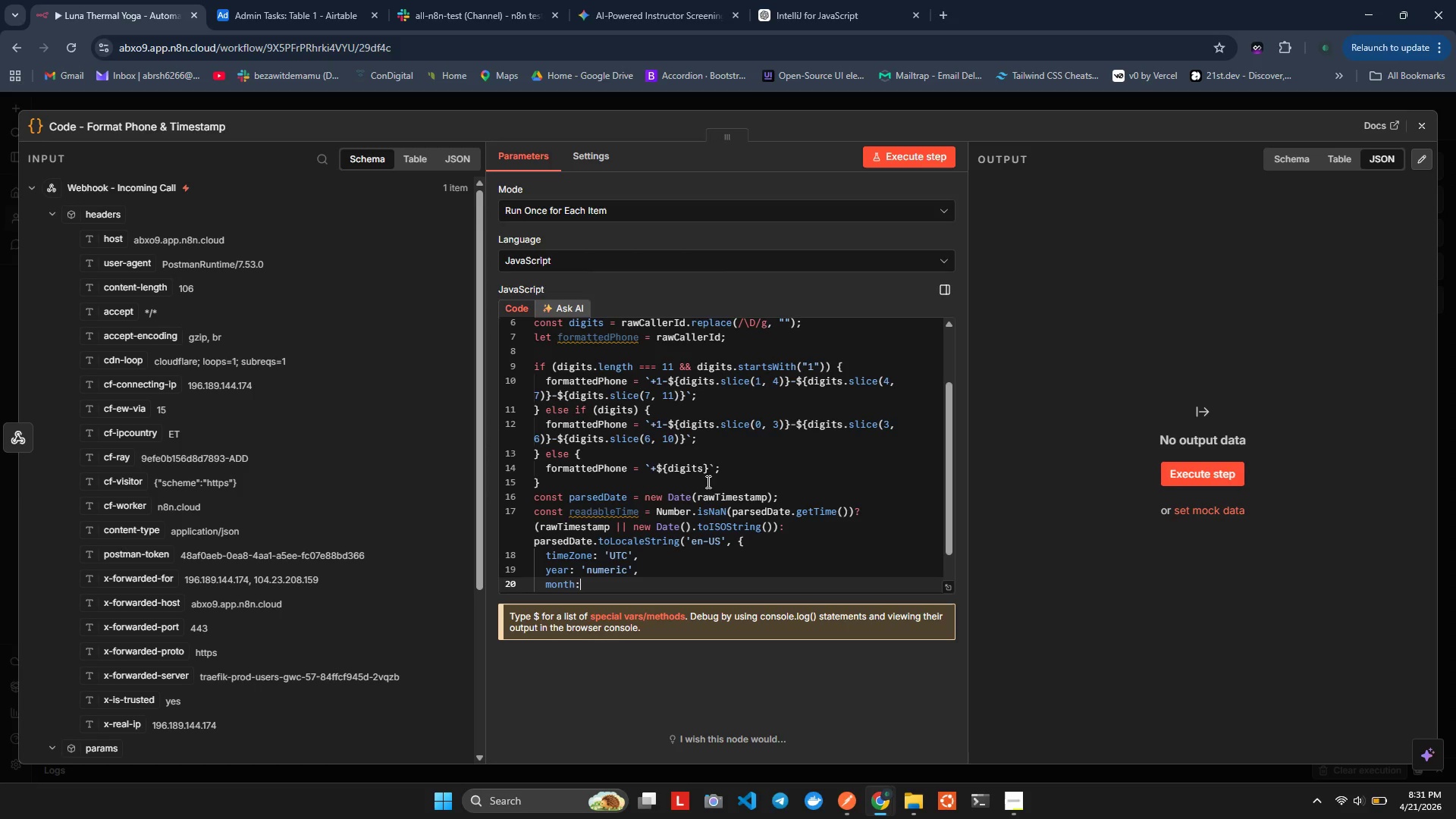 
key(Shift+Semicolon)
 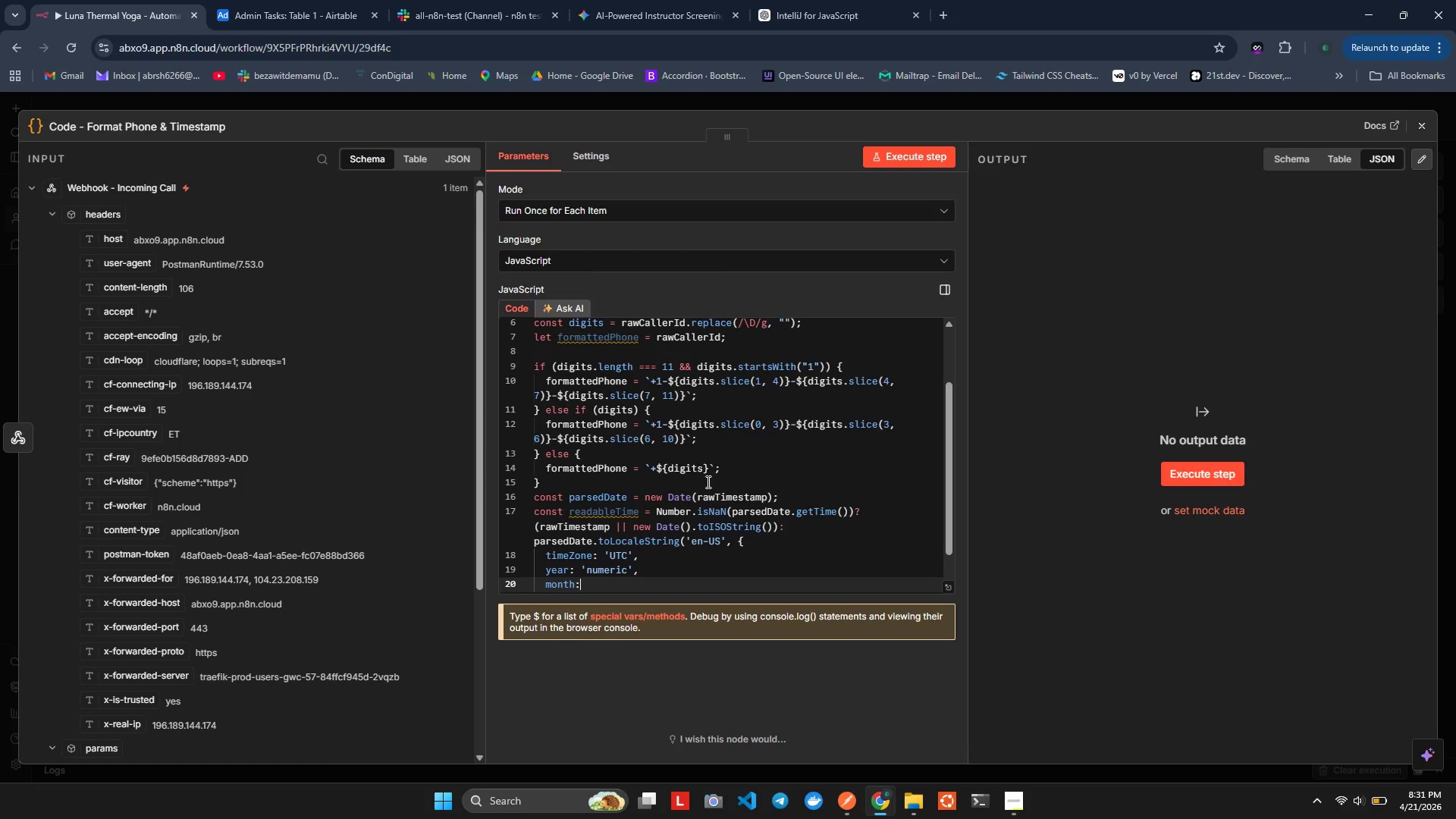 
key(Space)
 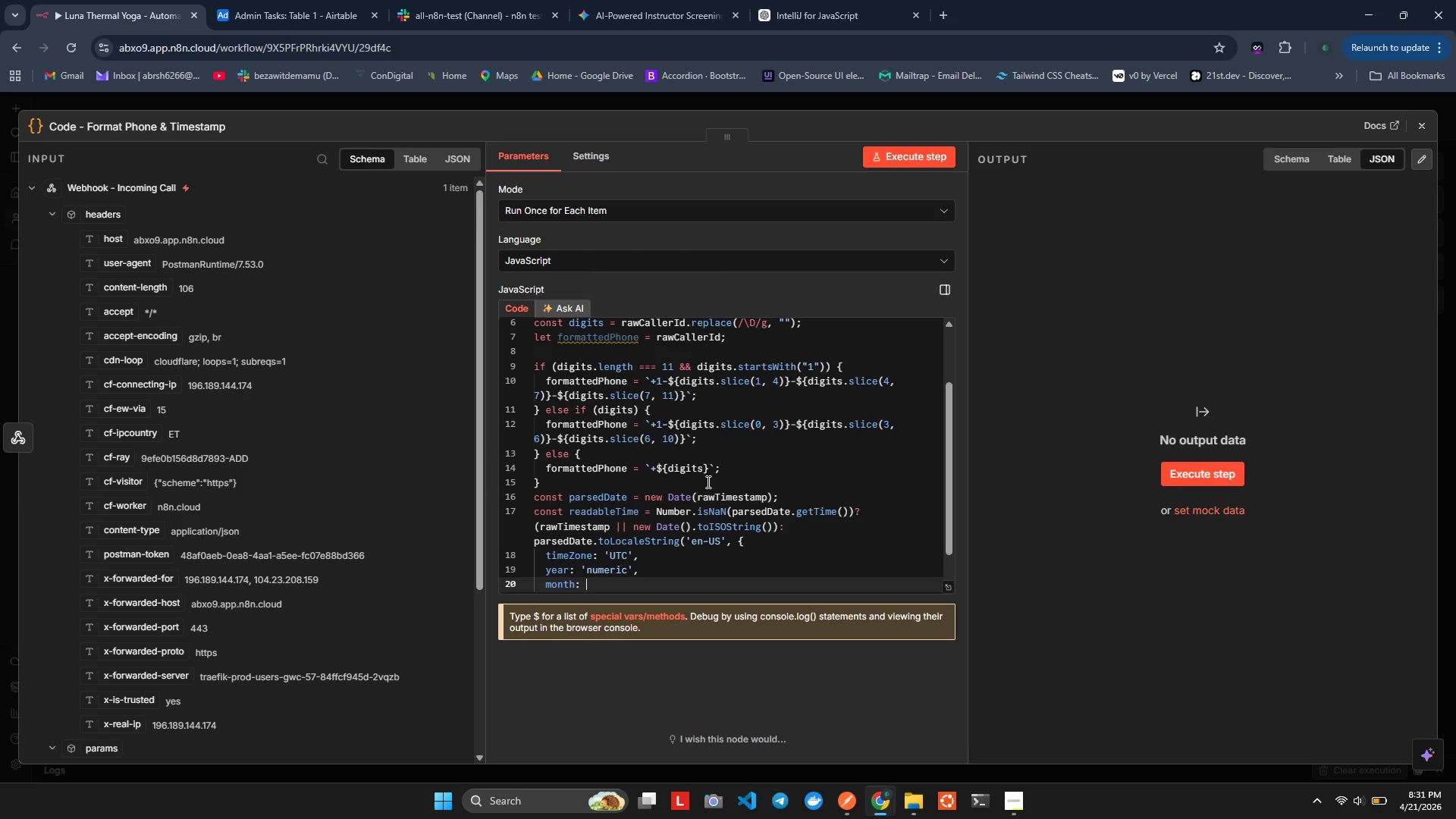 
key(Quote)
 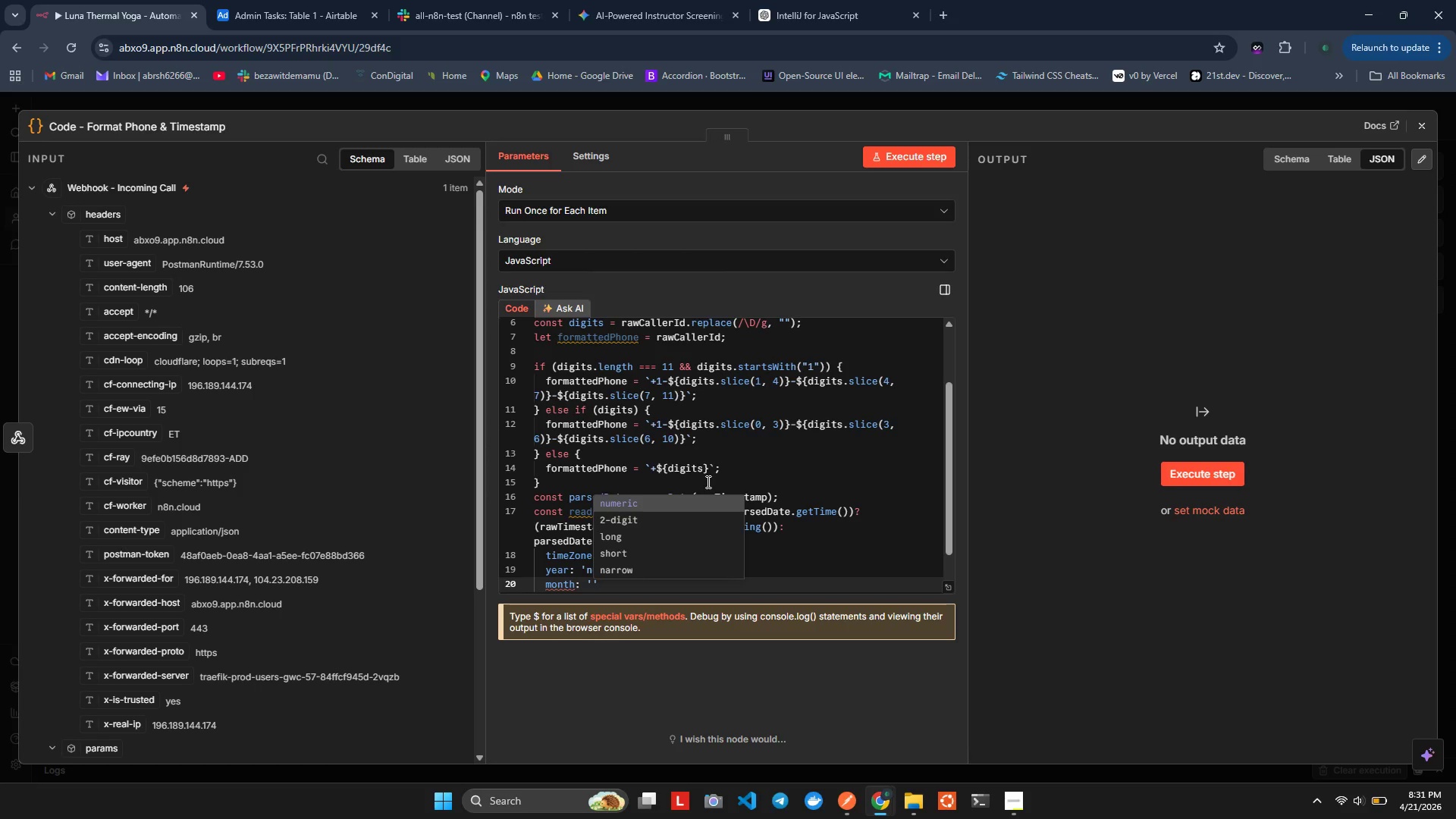 
key(ArrowDown)
 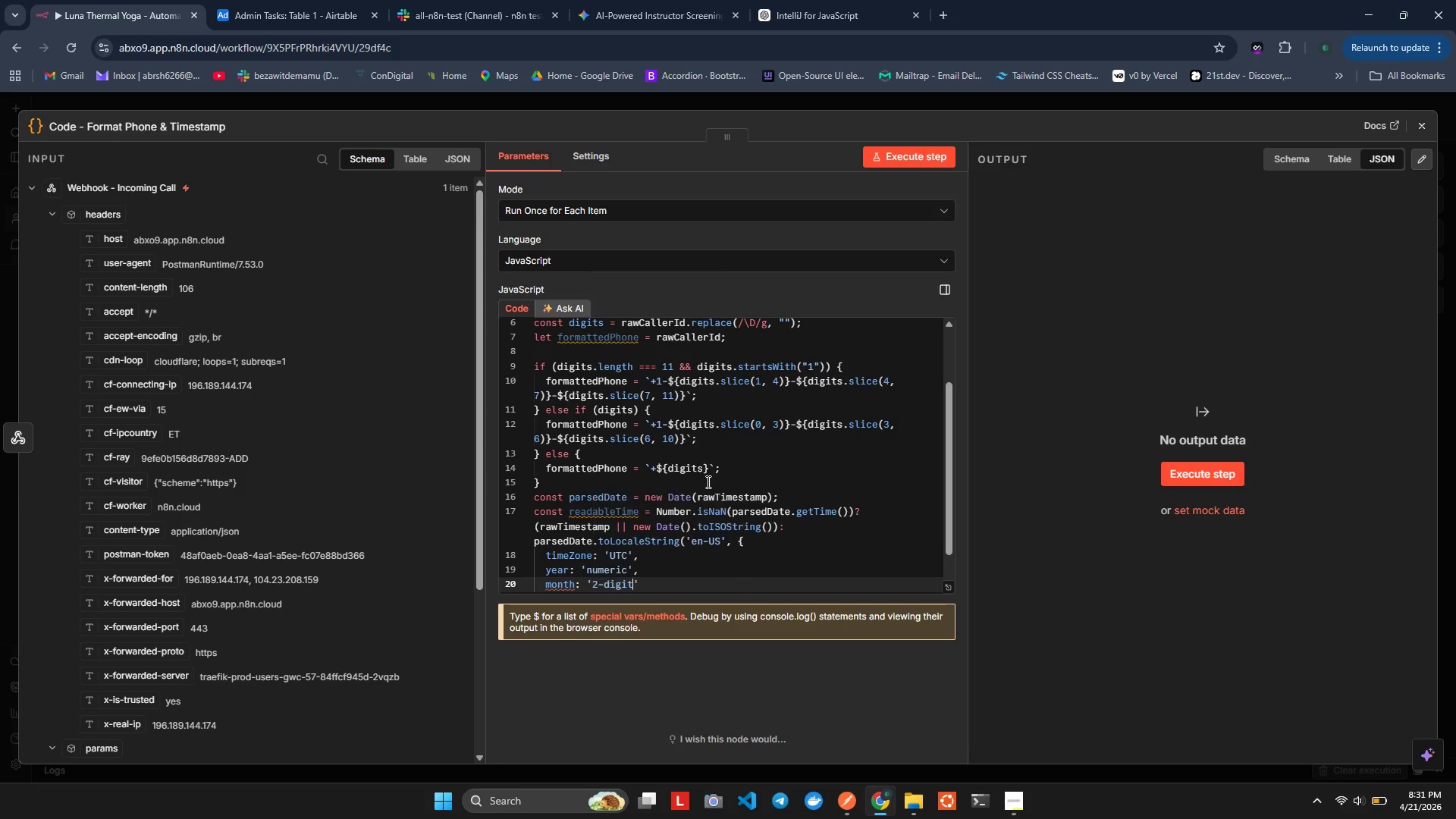 
key(Enter)
 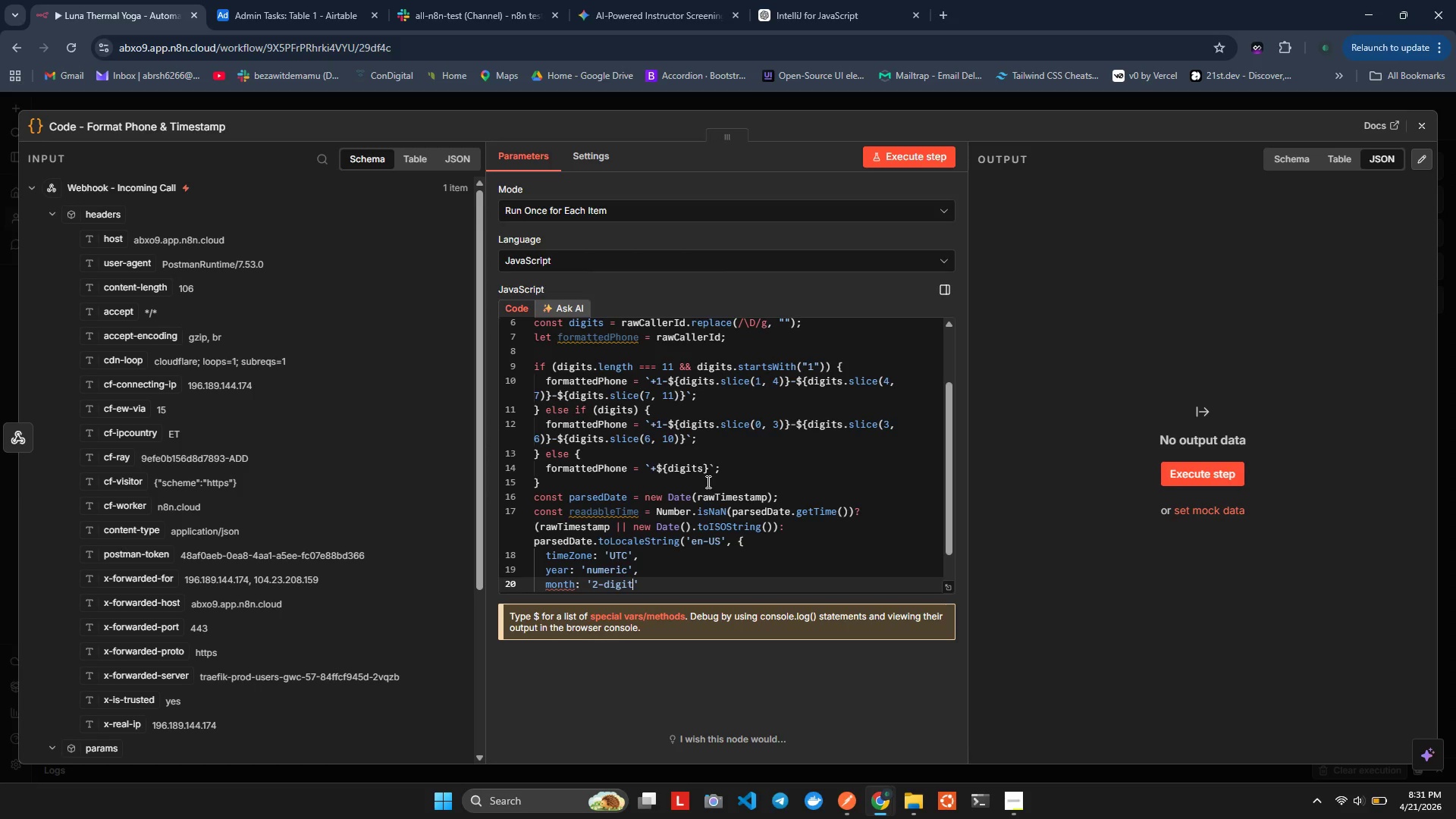 
key(ArrowRight)
 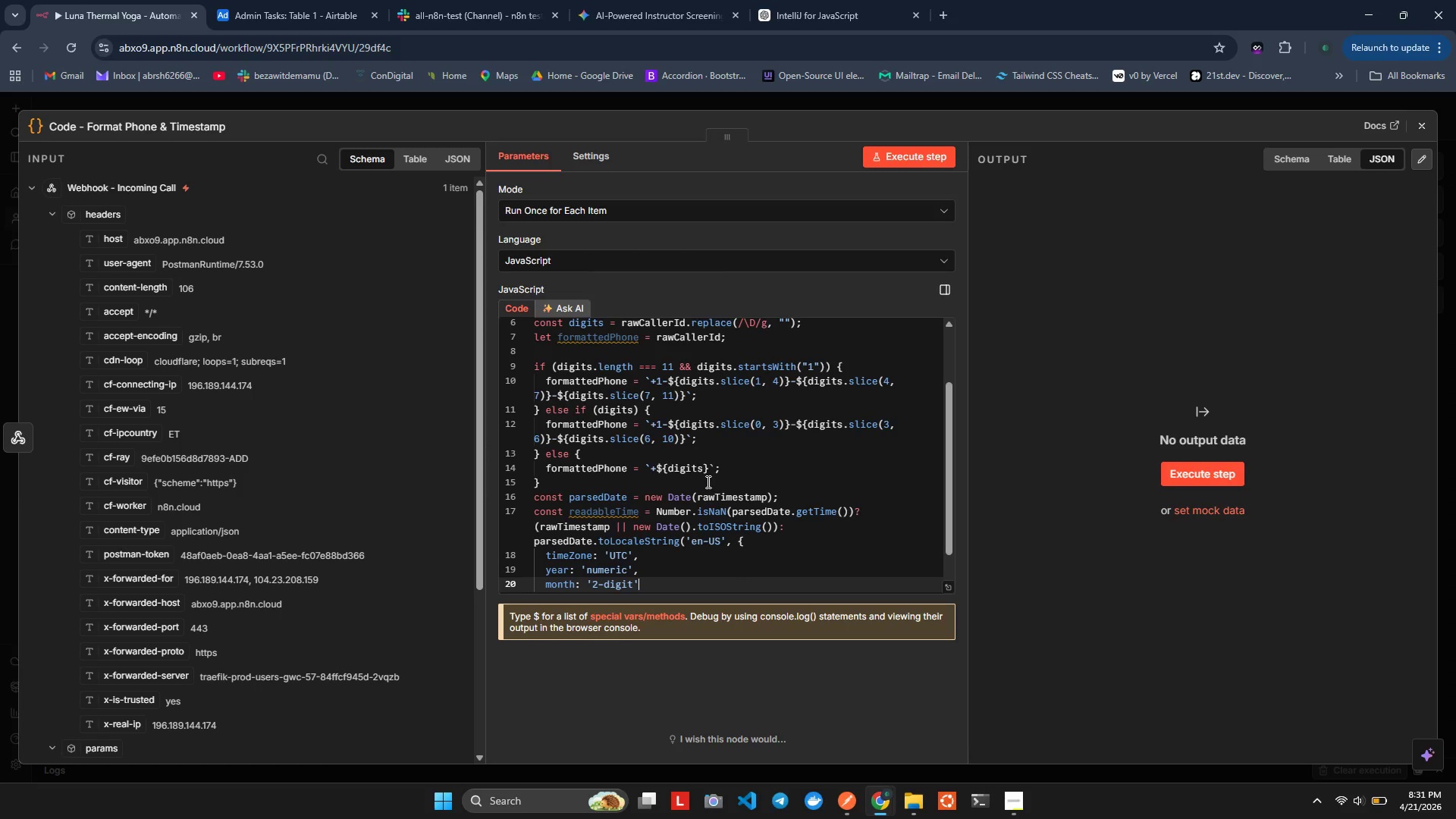 
key(Comma)
 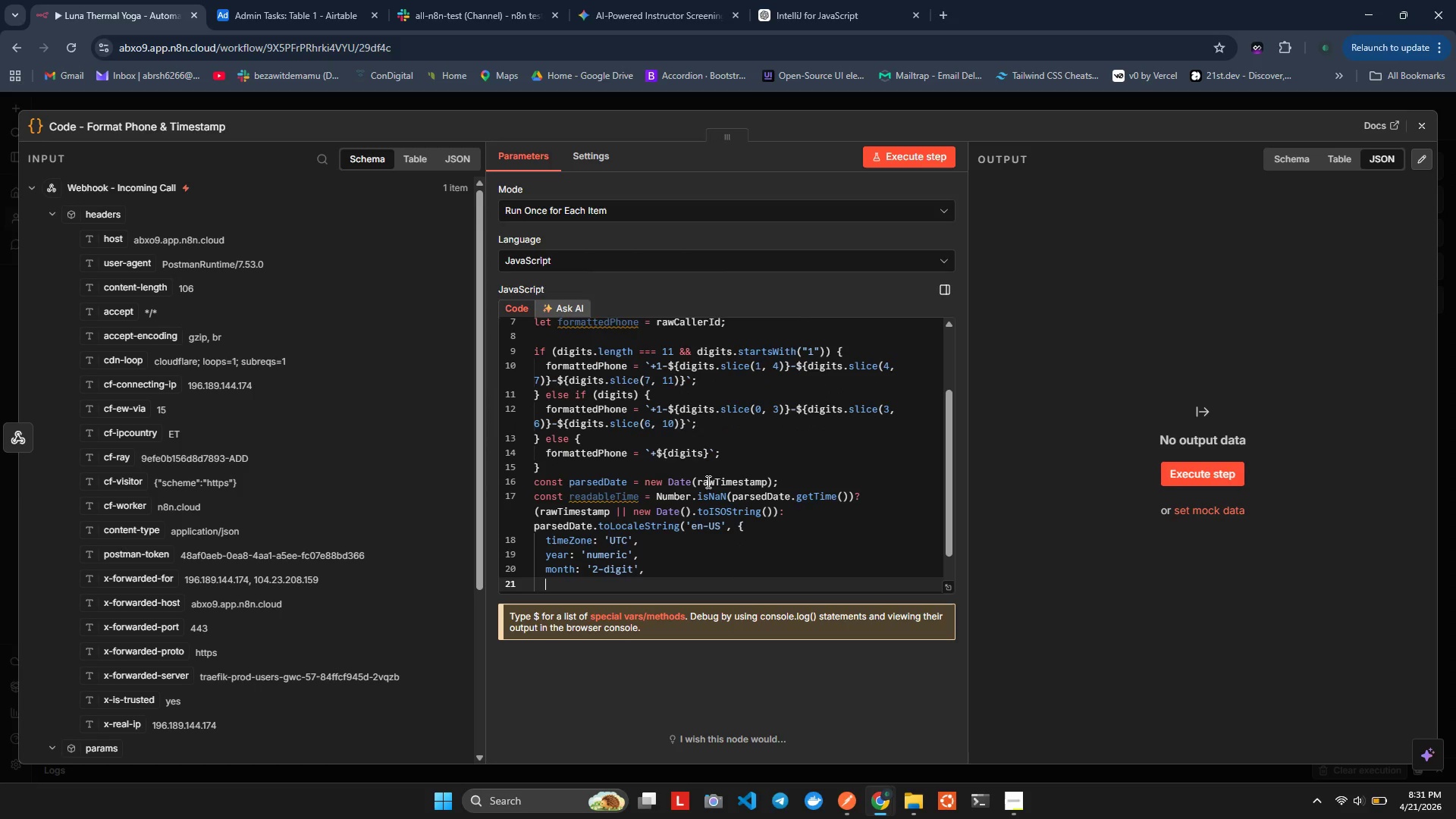 
key(Enter)
 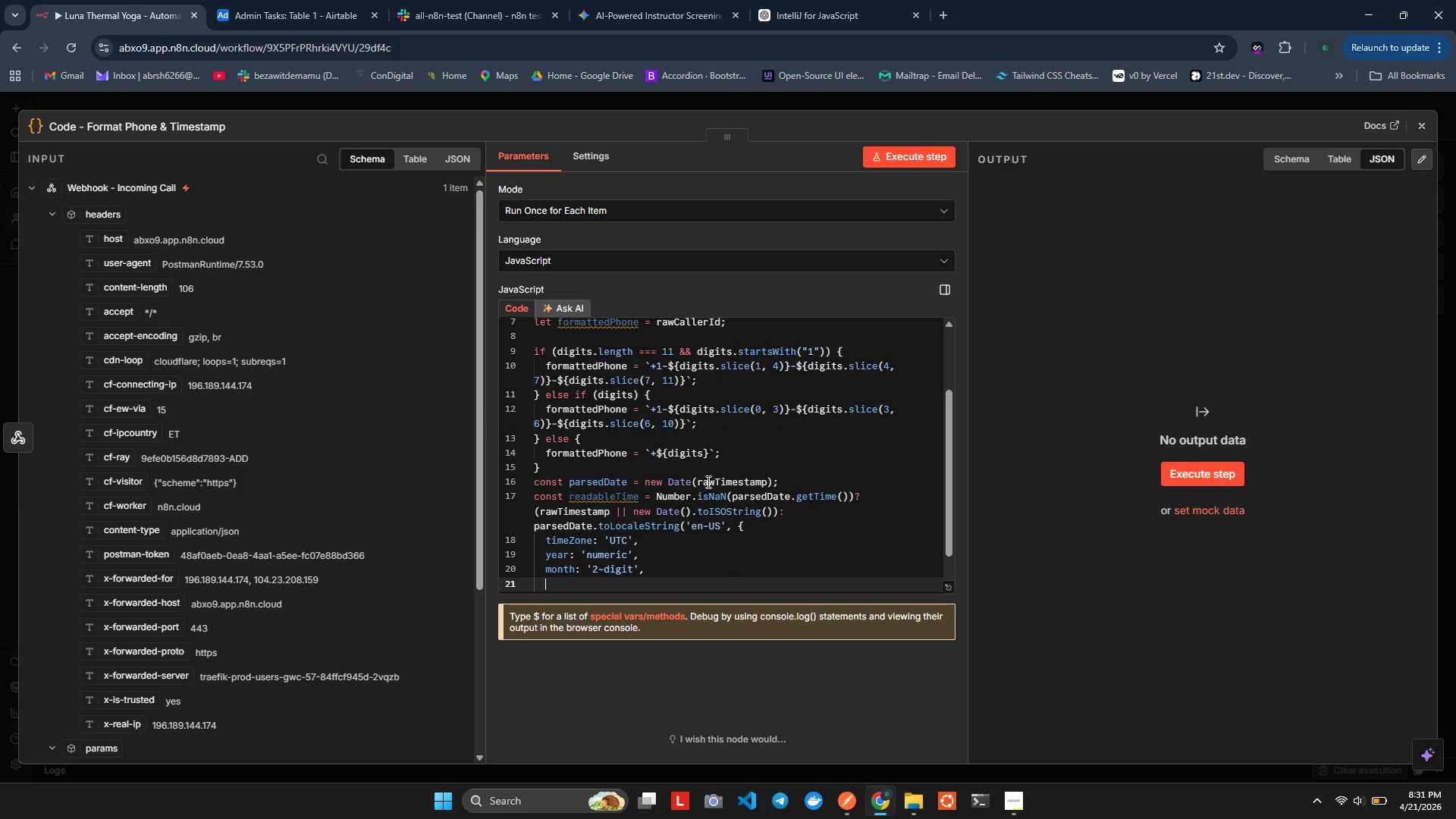 
type(day)
 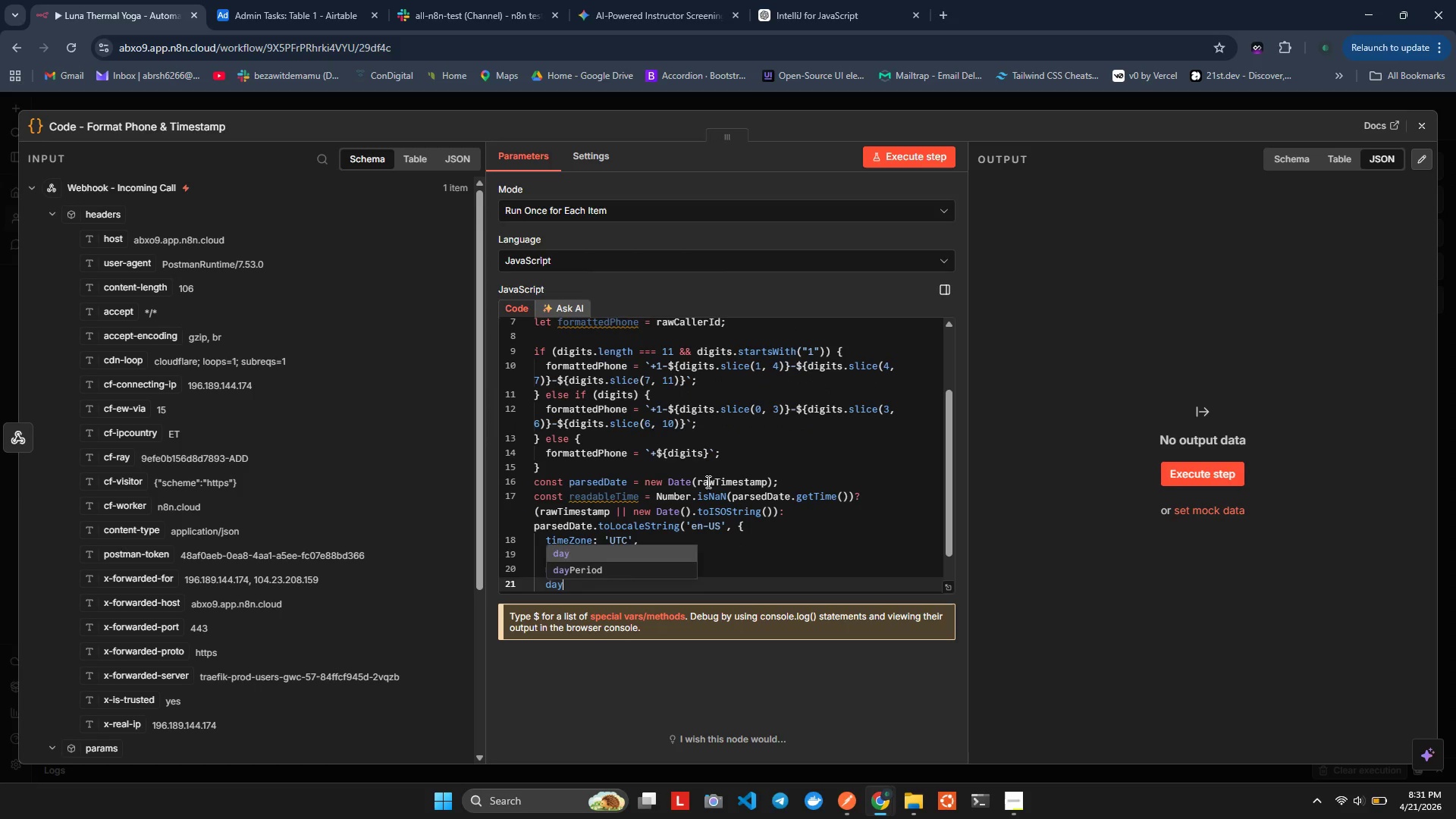 
key(Enter)
 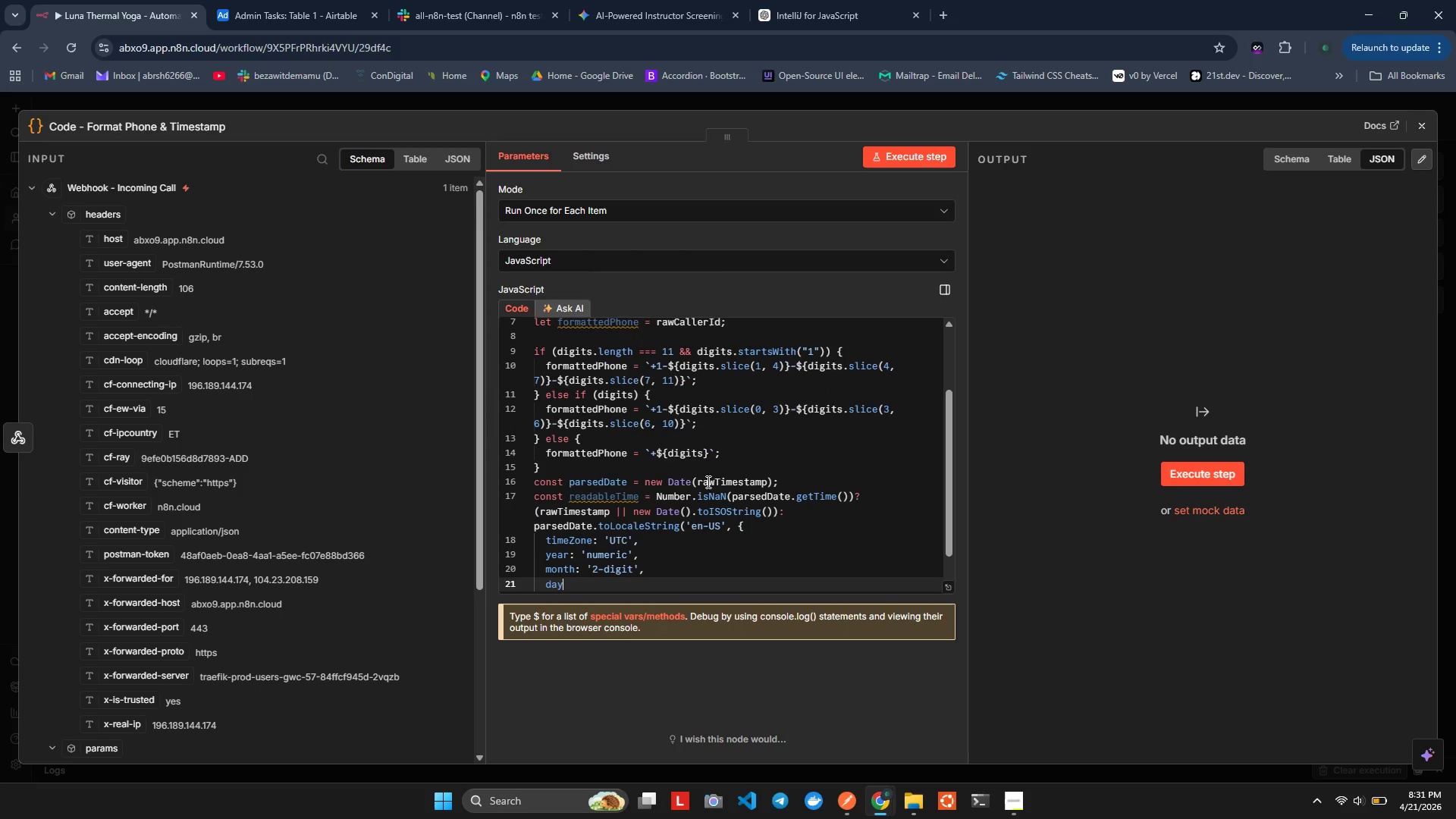 
key(Shift+ShiftLeft)
 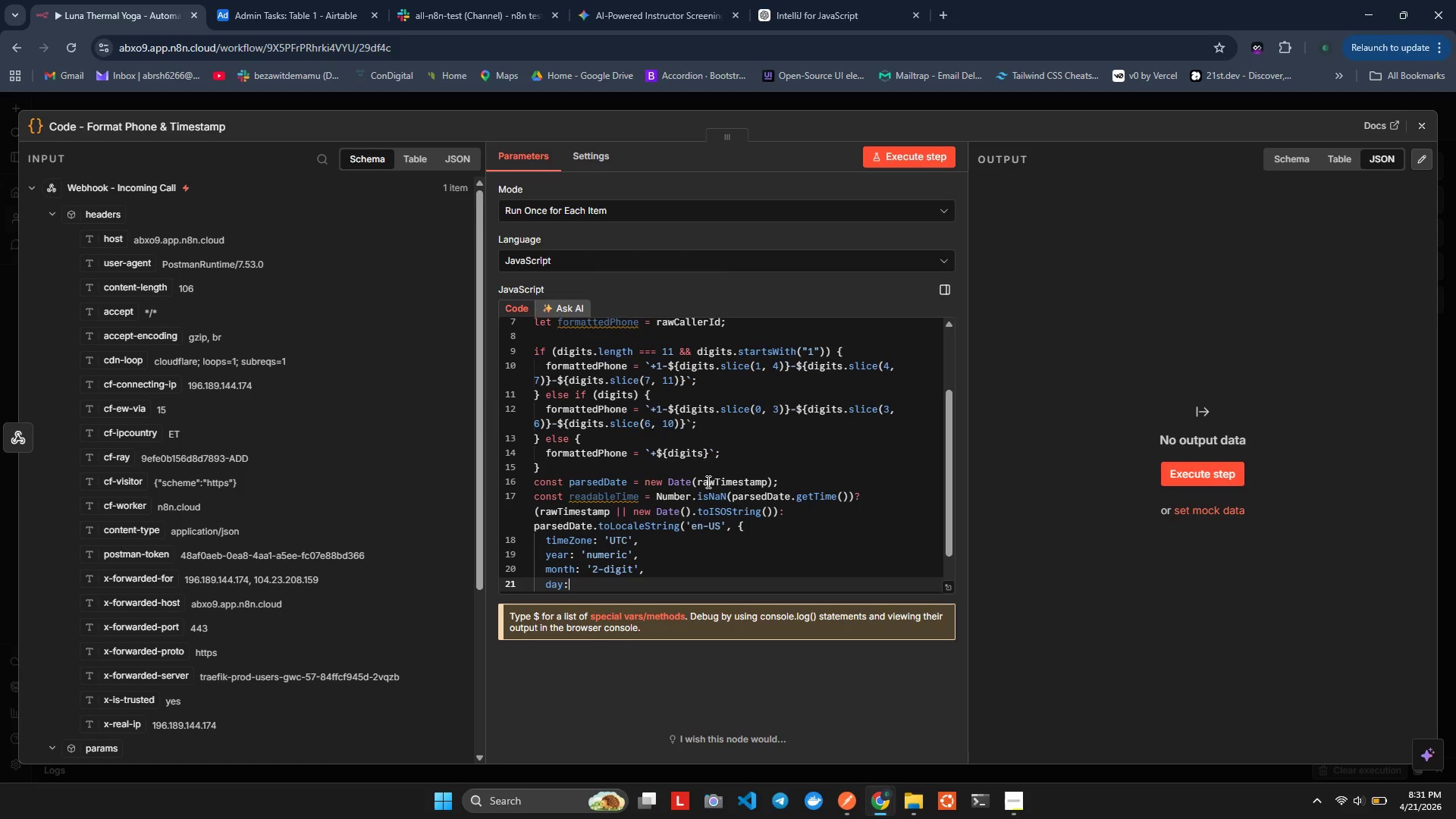 
key(Shift+Semicolon)
 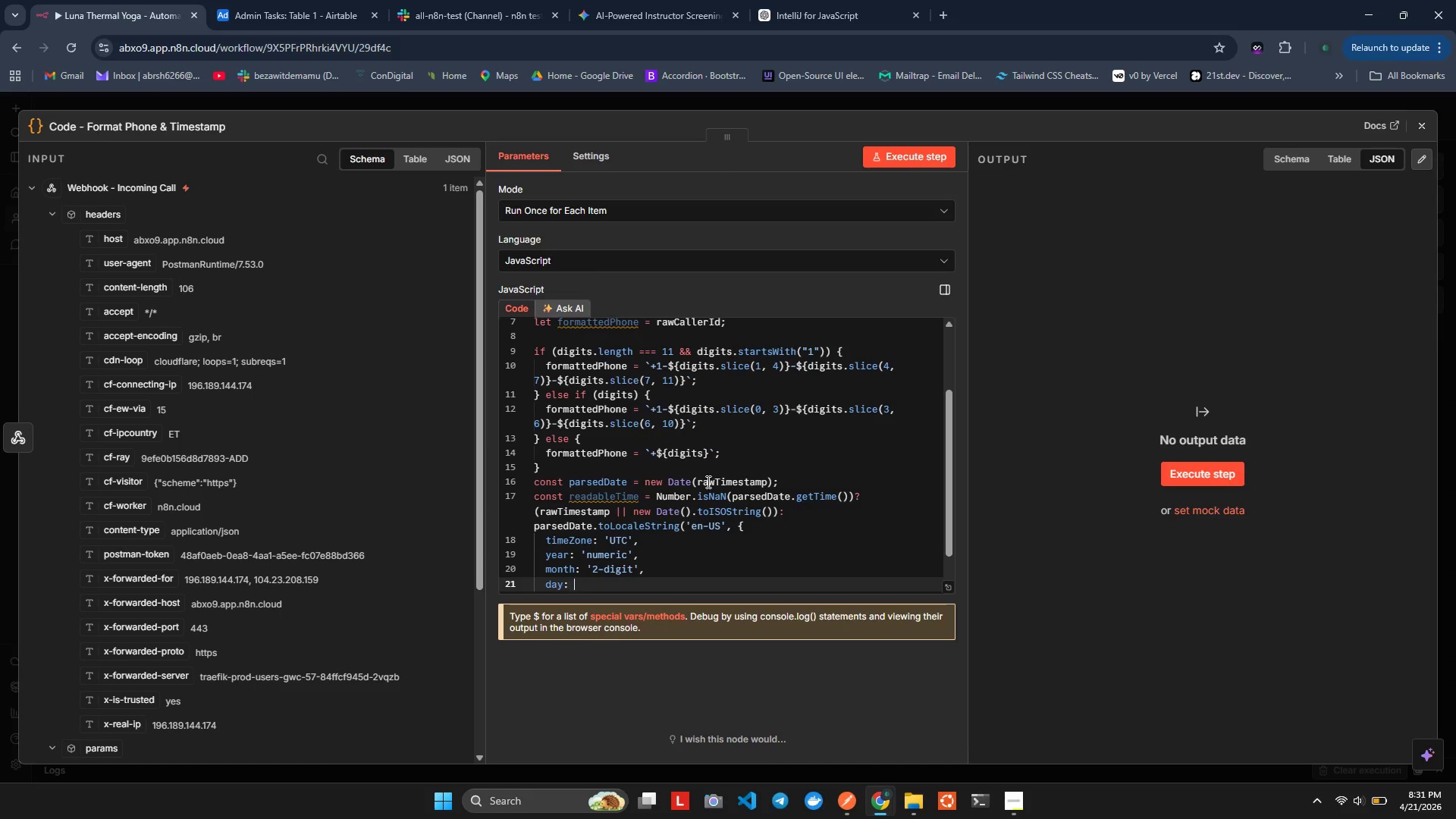 
key(Space)
 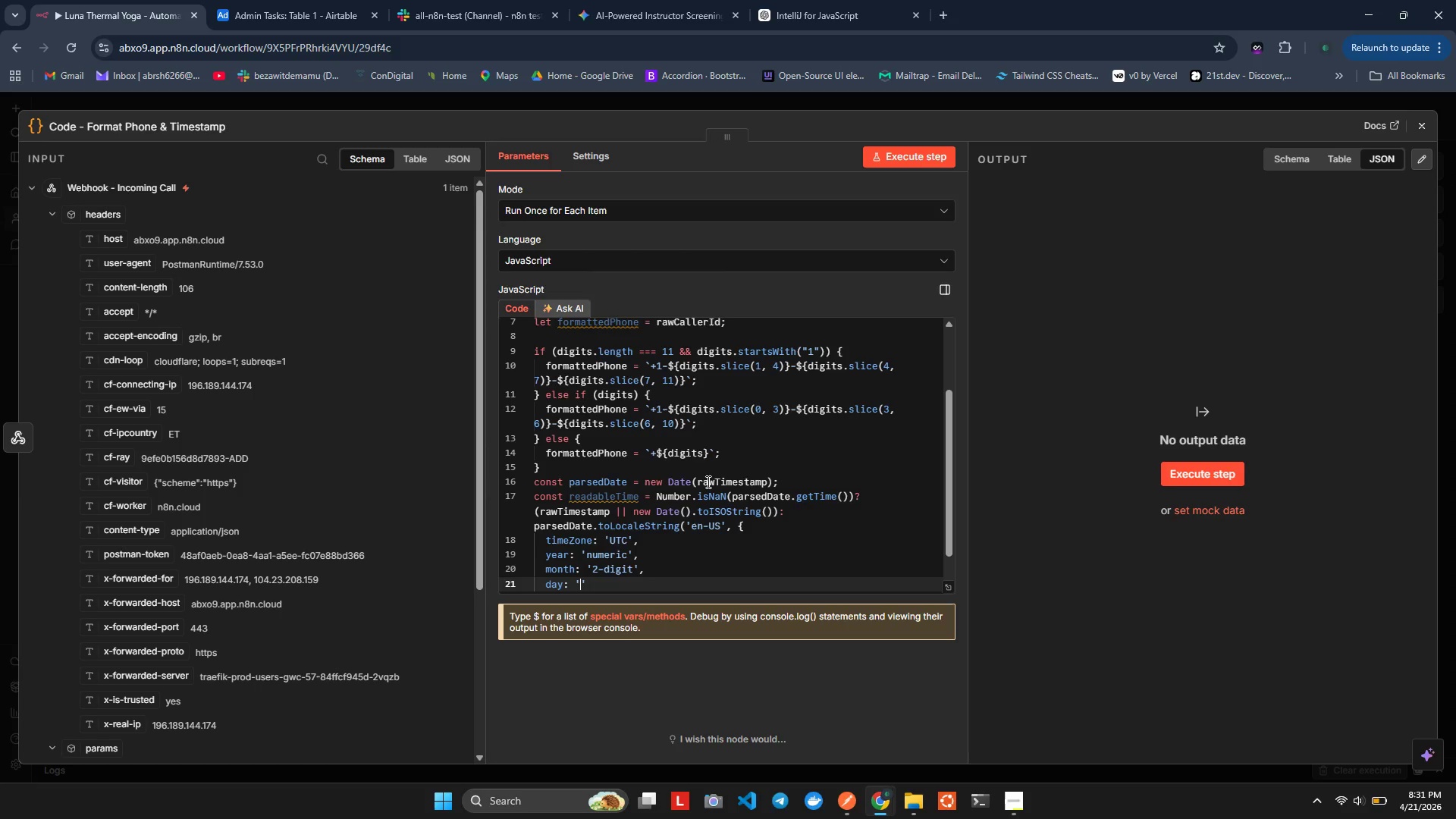 
key(Quote)
 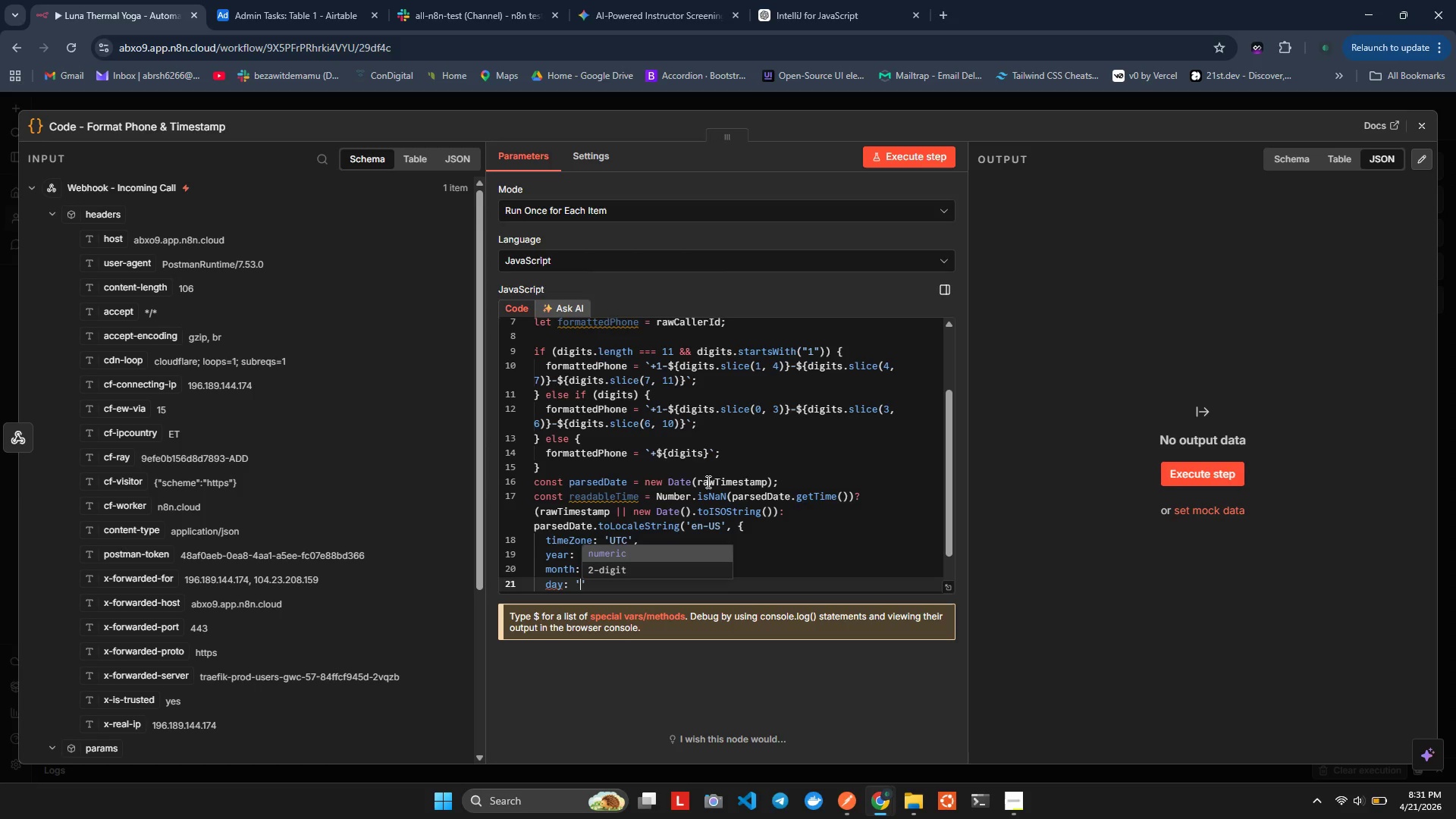 
key(ArrowDown)
 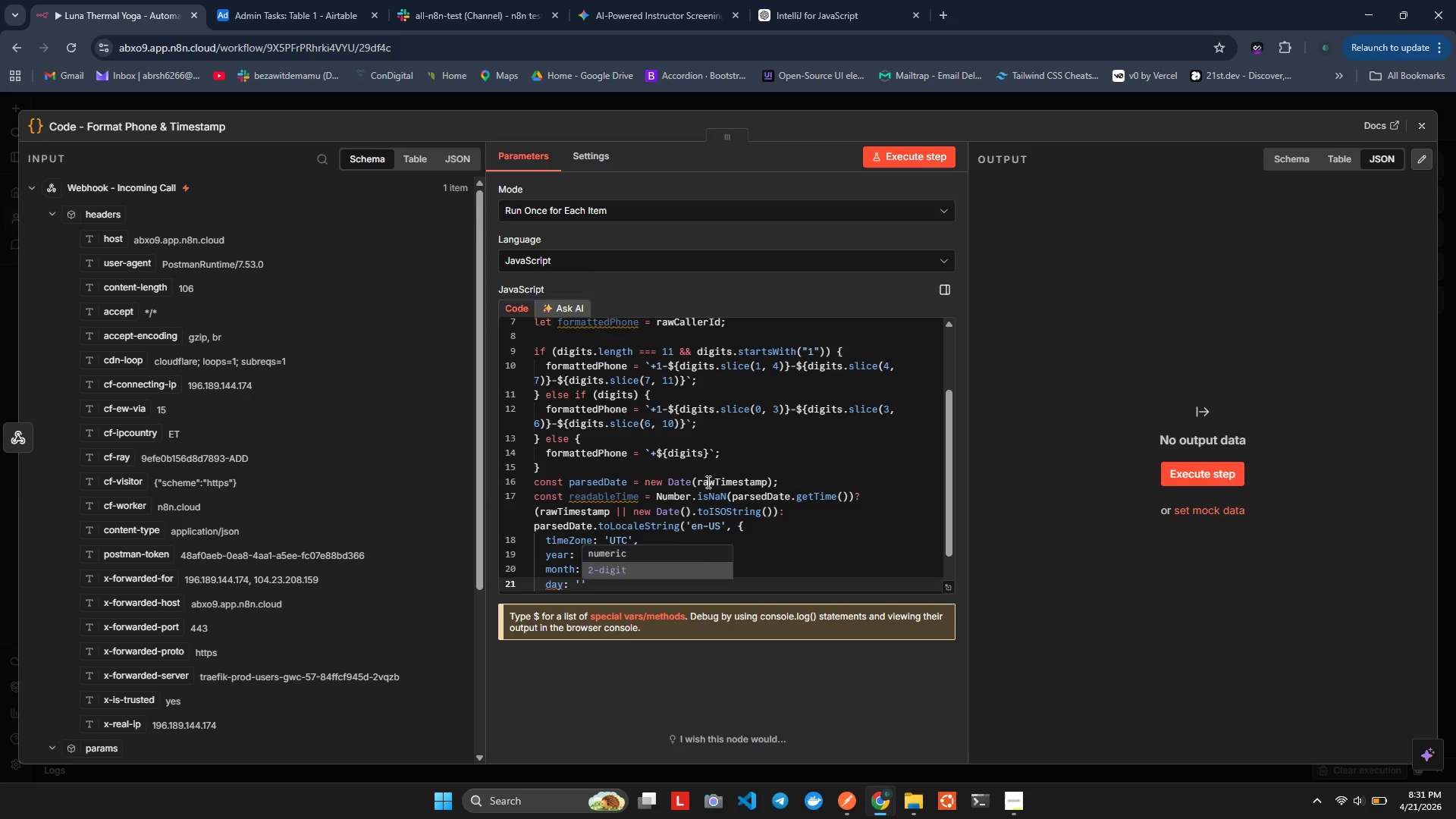 
key(Enter)
 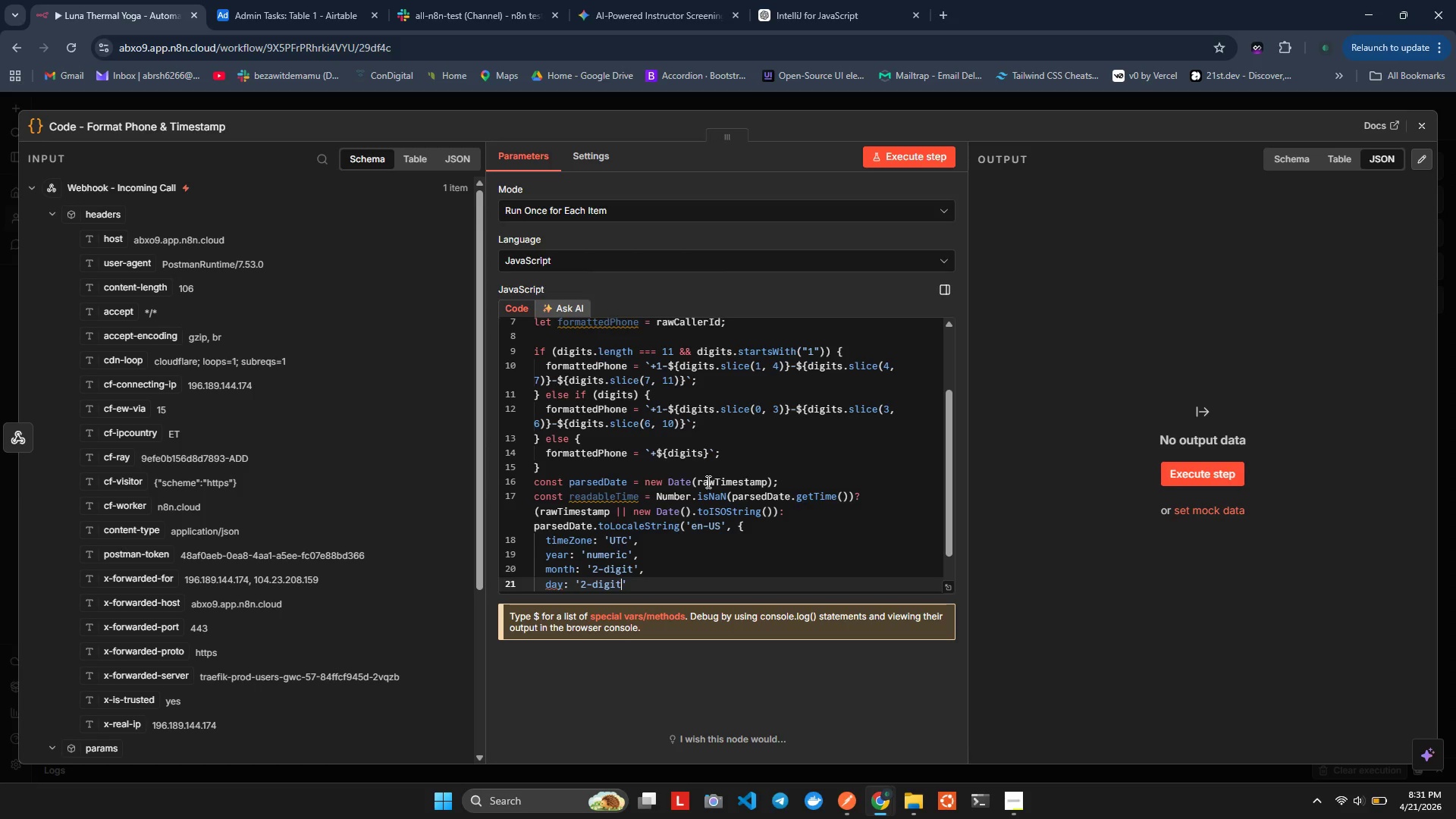 
key(ArrowRight)
 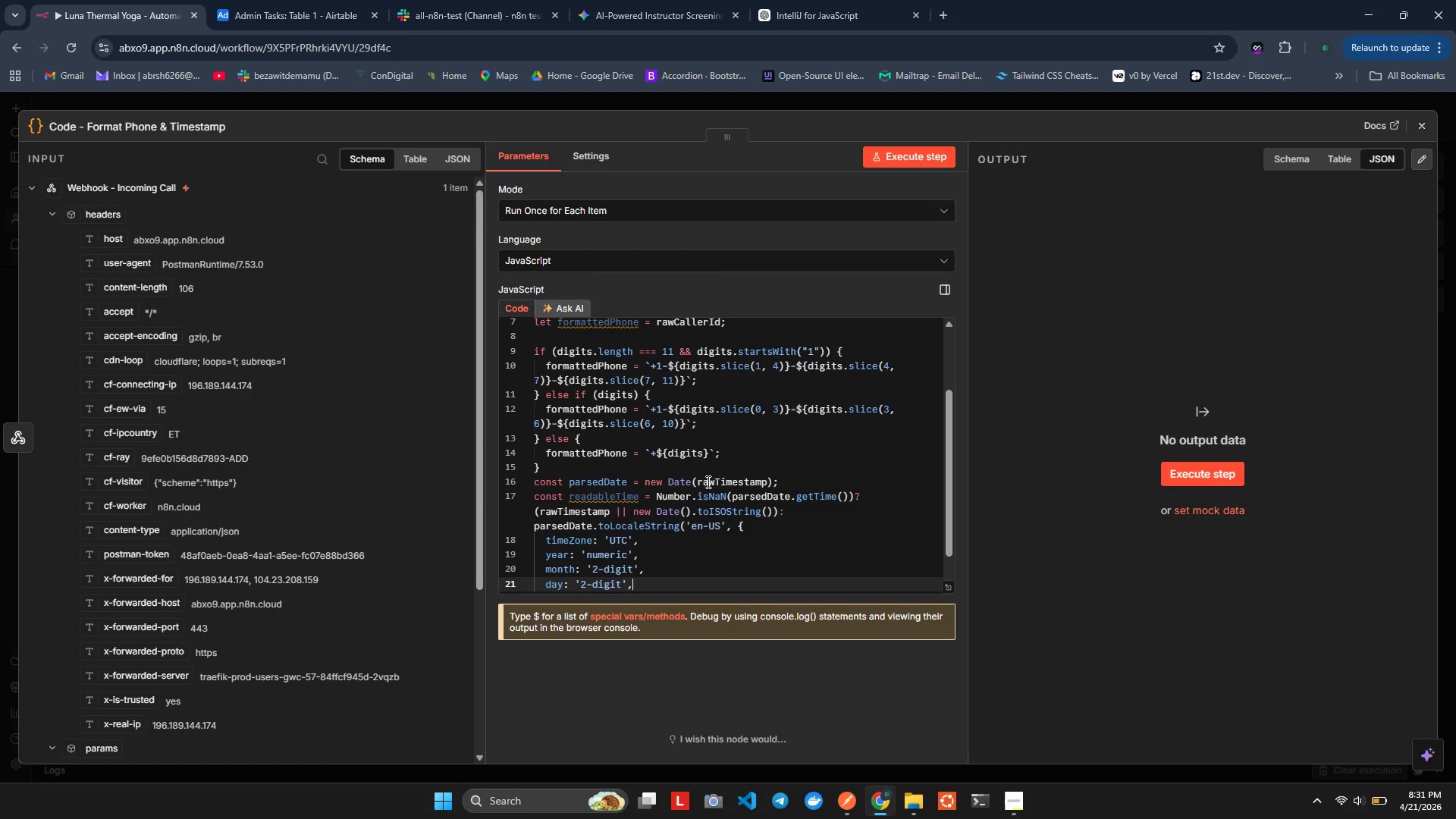 
key(Comma)
 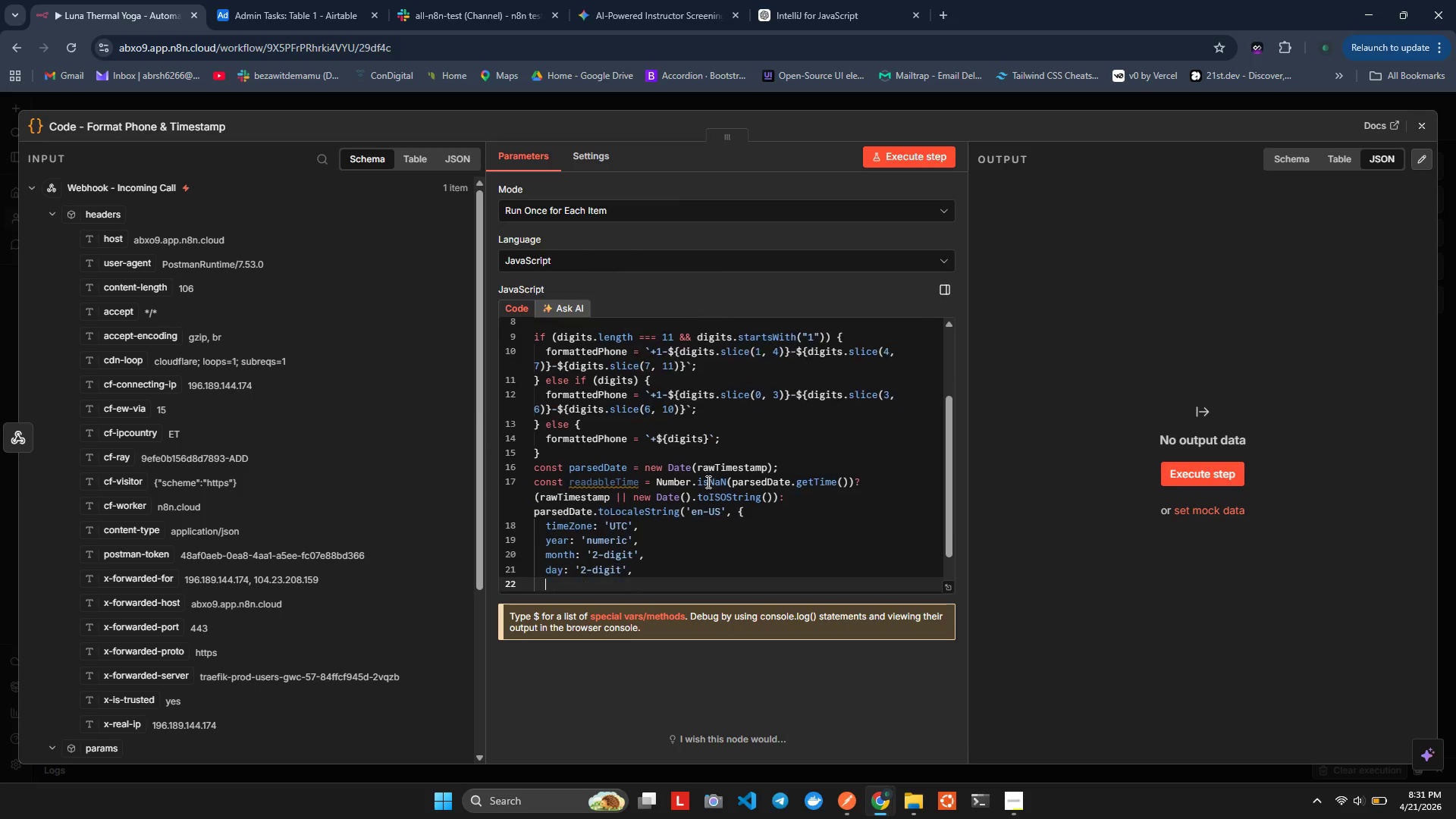 
key(Enter)
 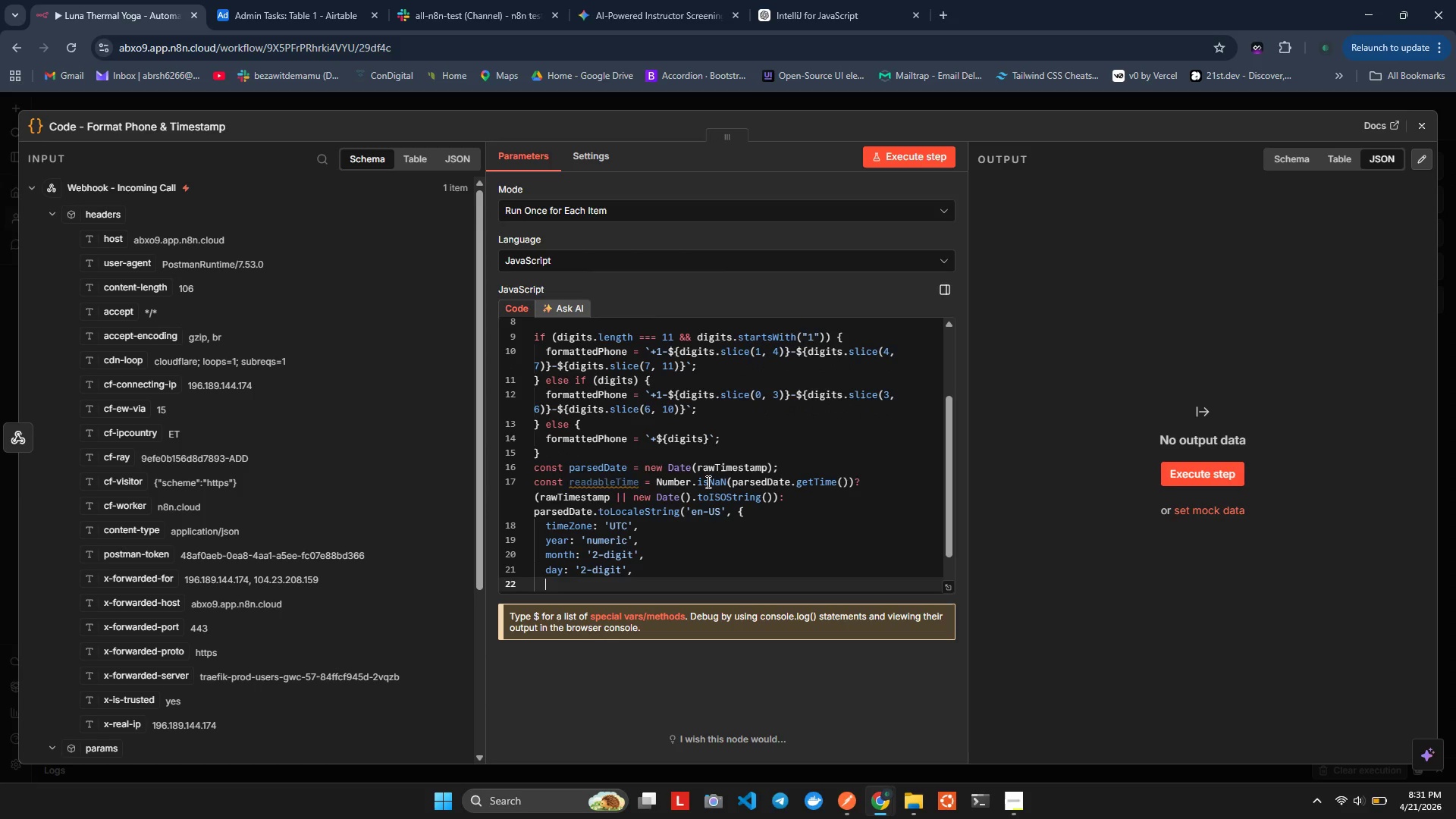 
type(hou)
 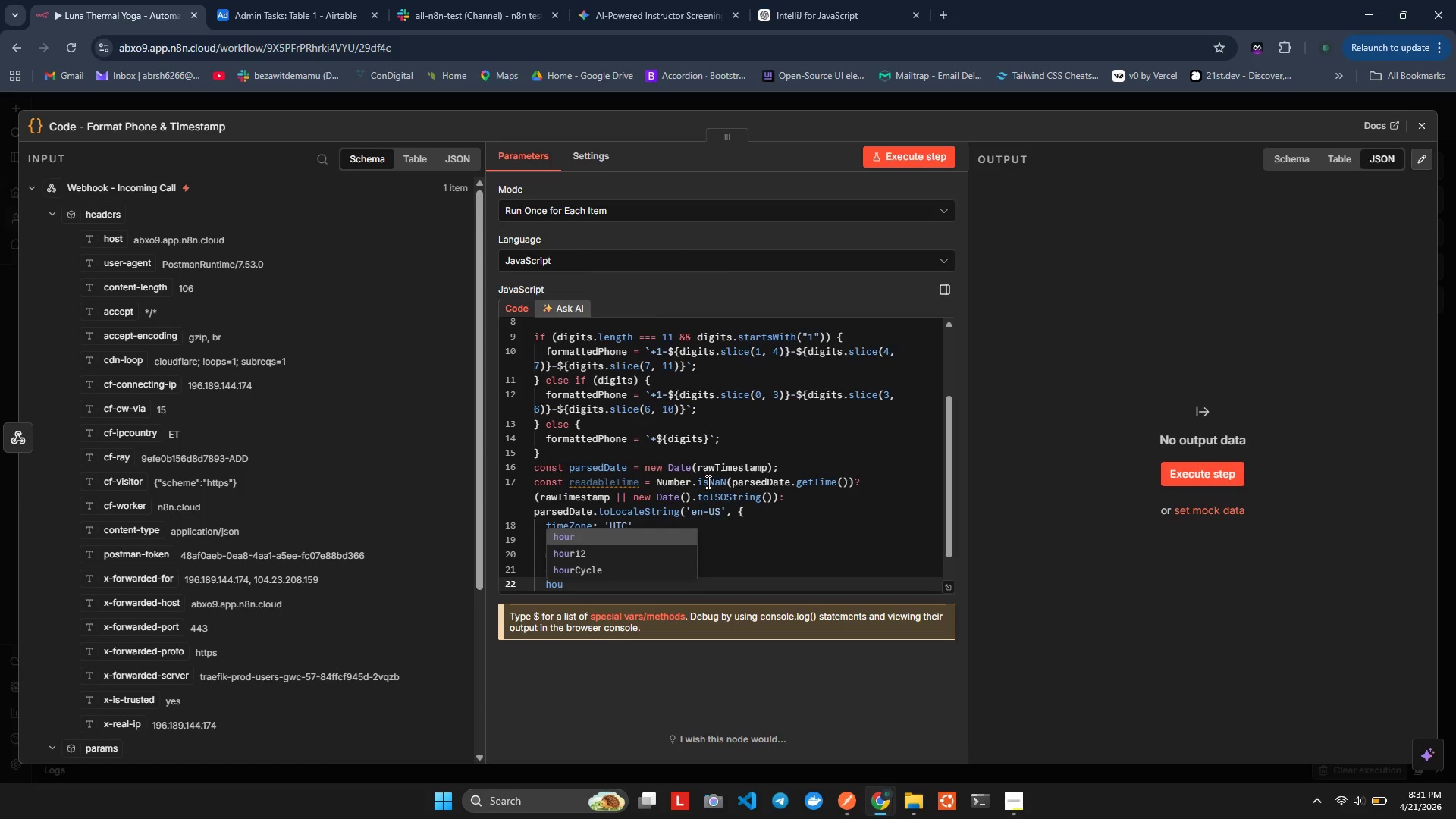 
key(Enter)
 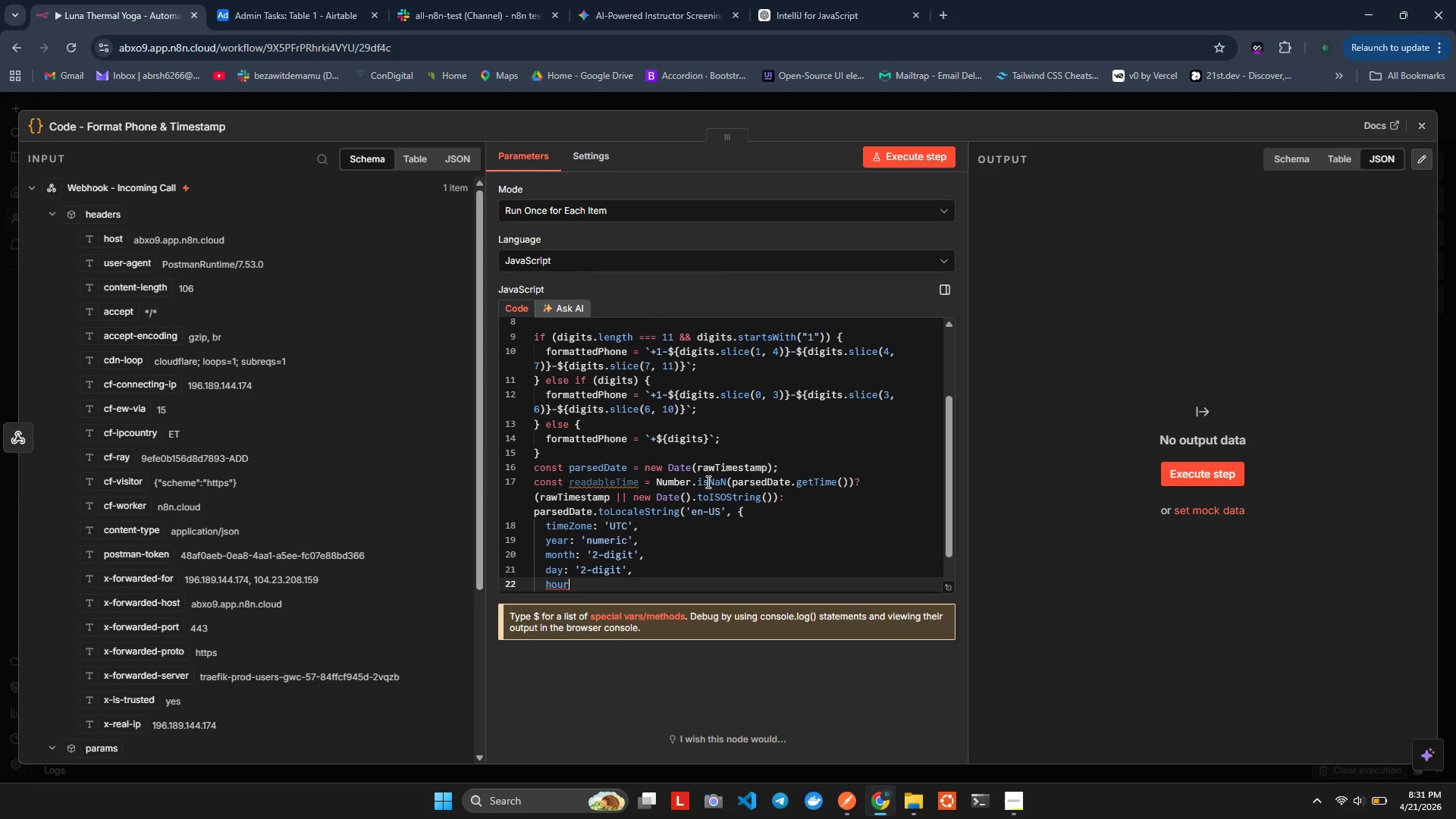 
key(Shift+ShiftLeft)
 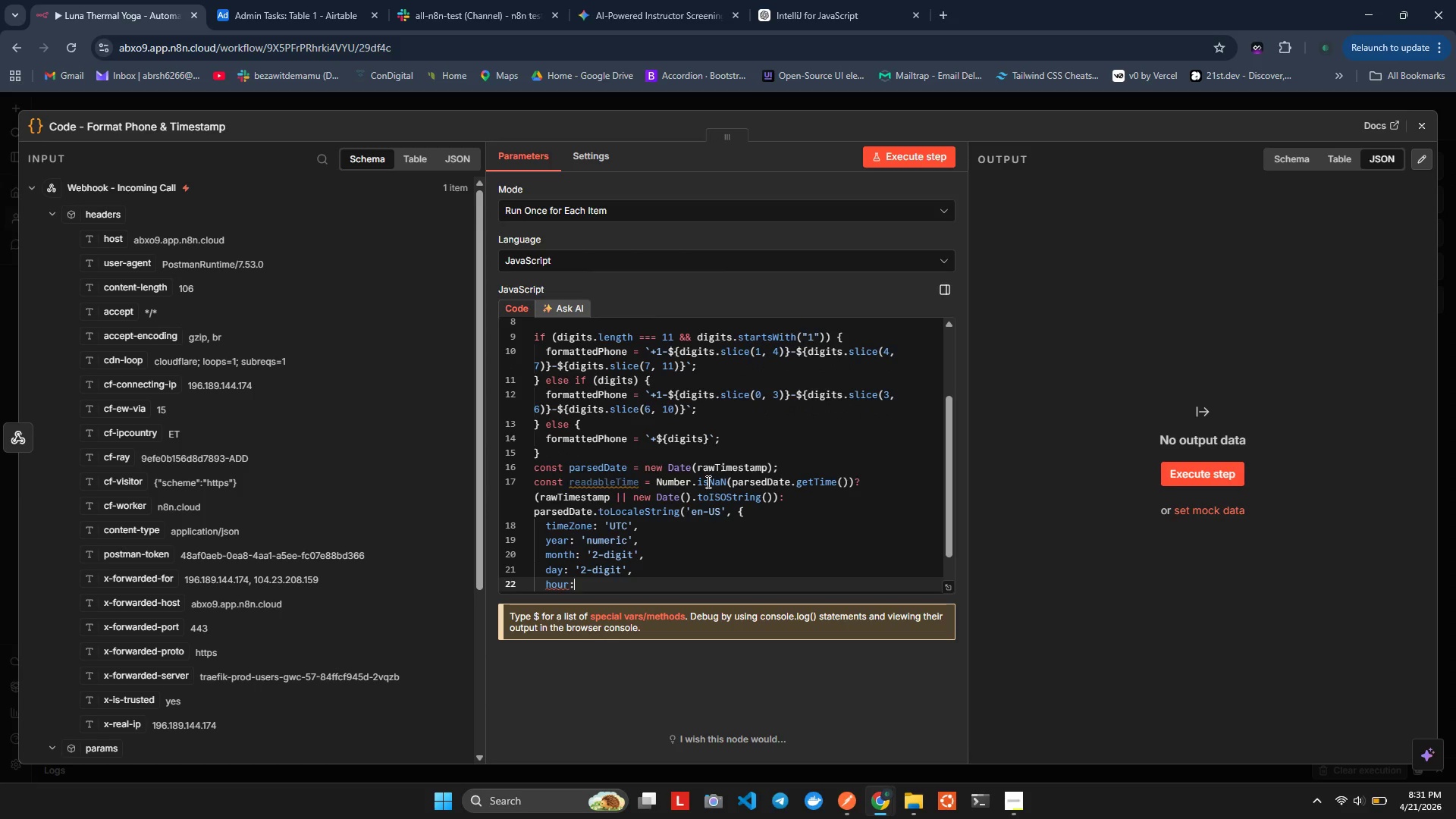 
key(Shift+Semicolon)
 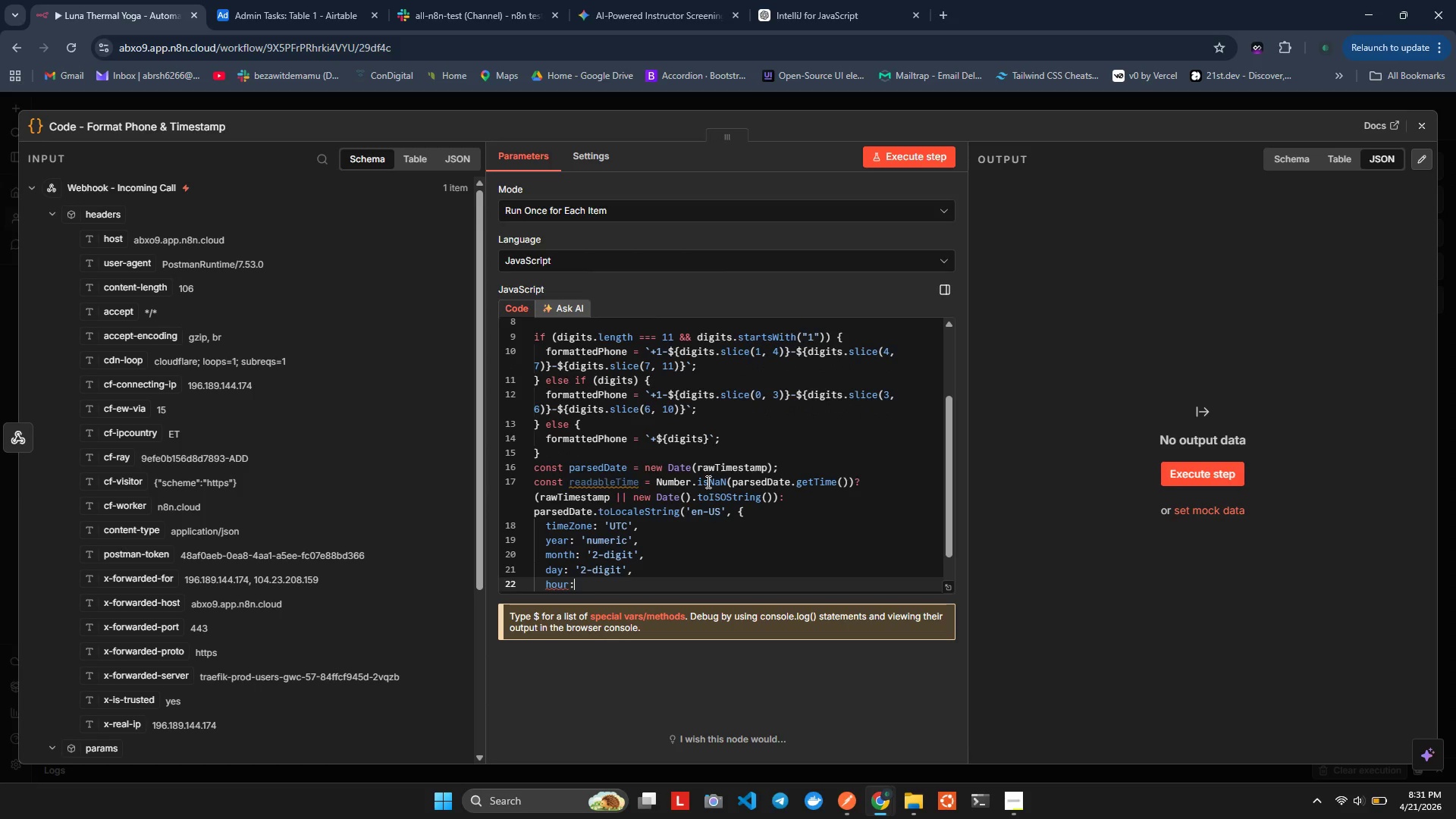 
key(Space)
 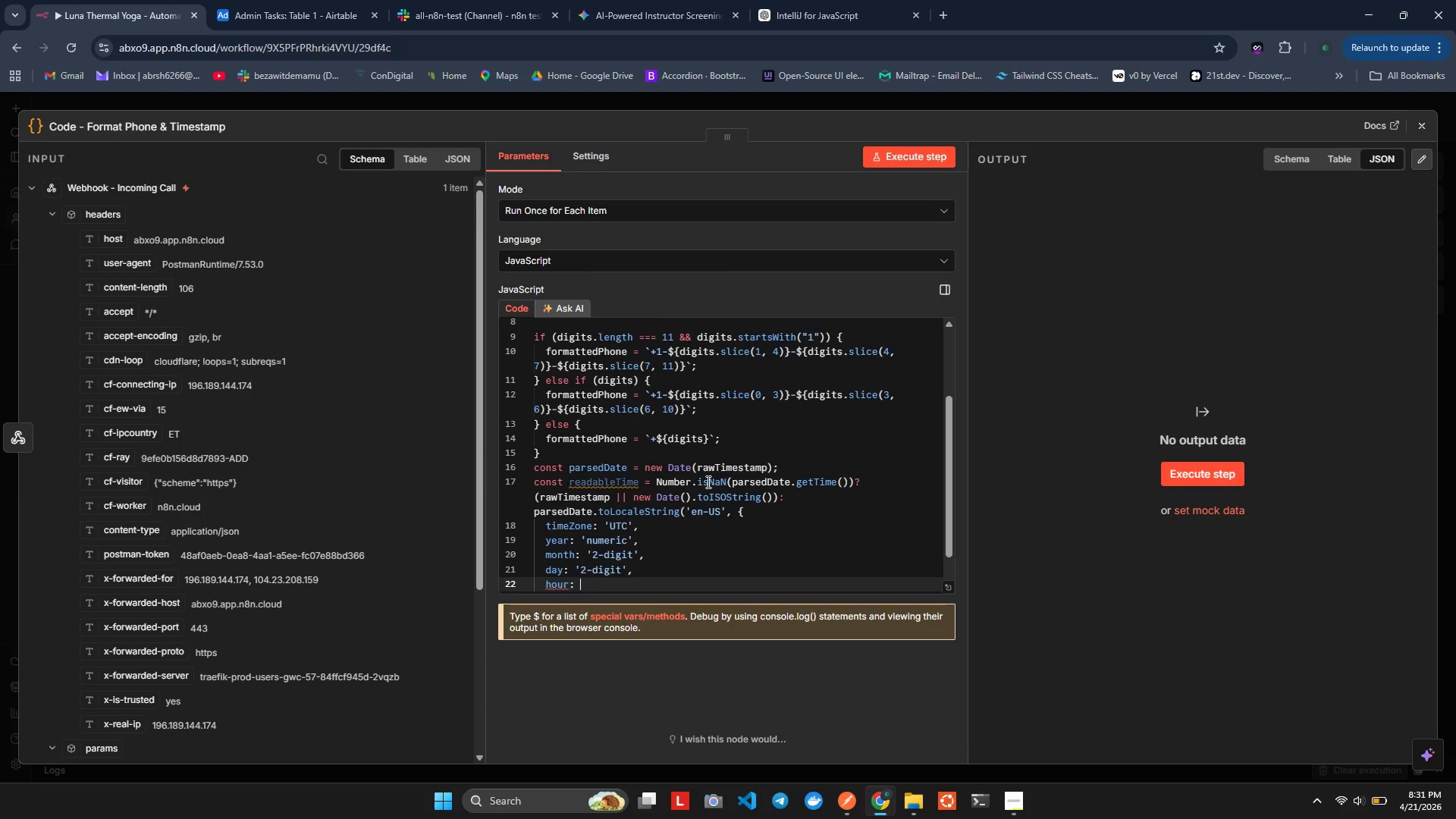 
key(Quote)
 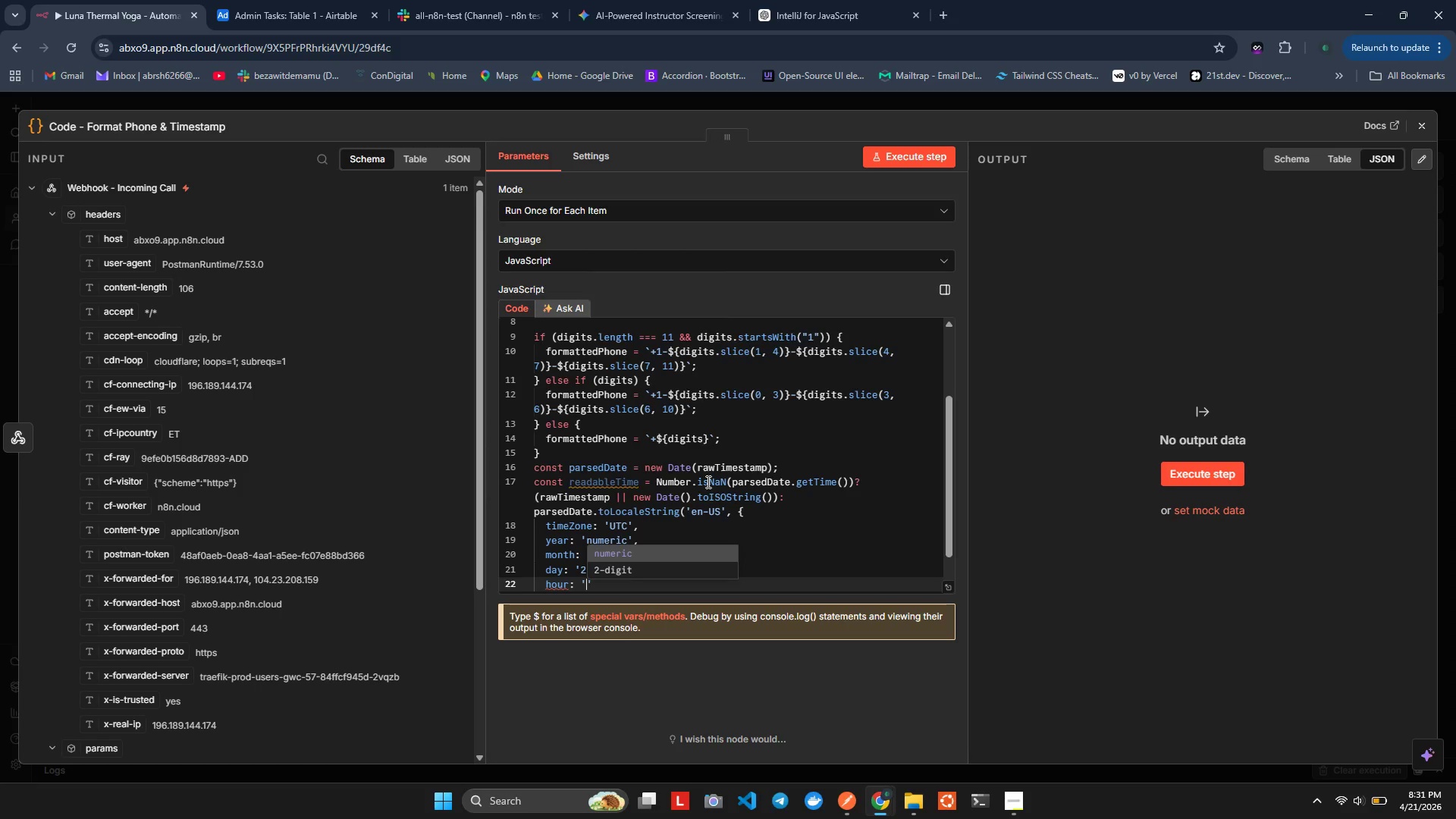 
key(ArrowUp)
 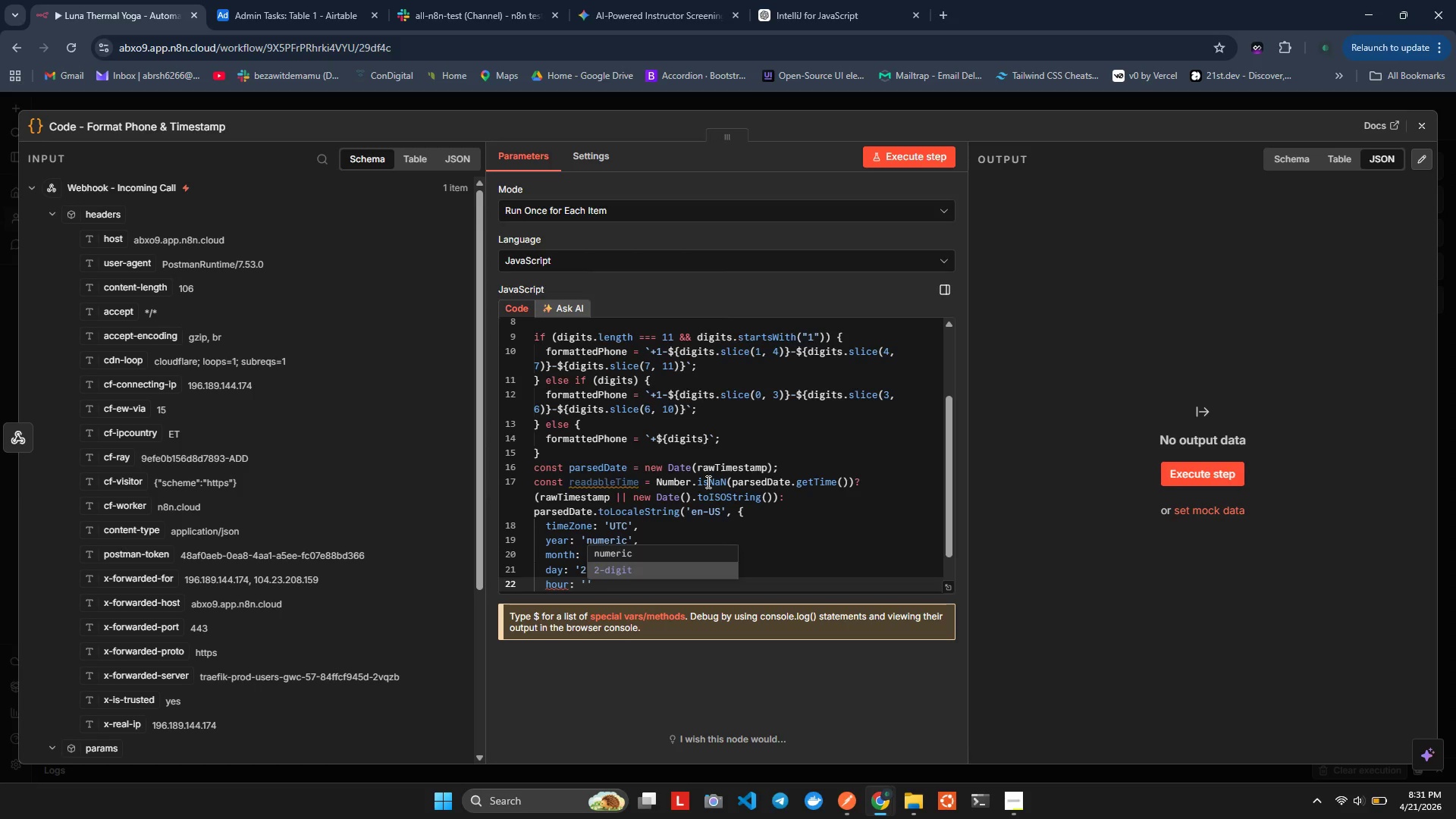 
key(Enter)
 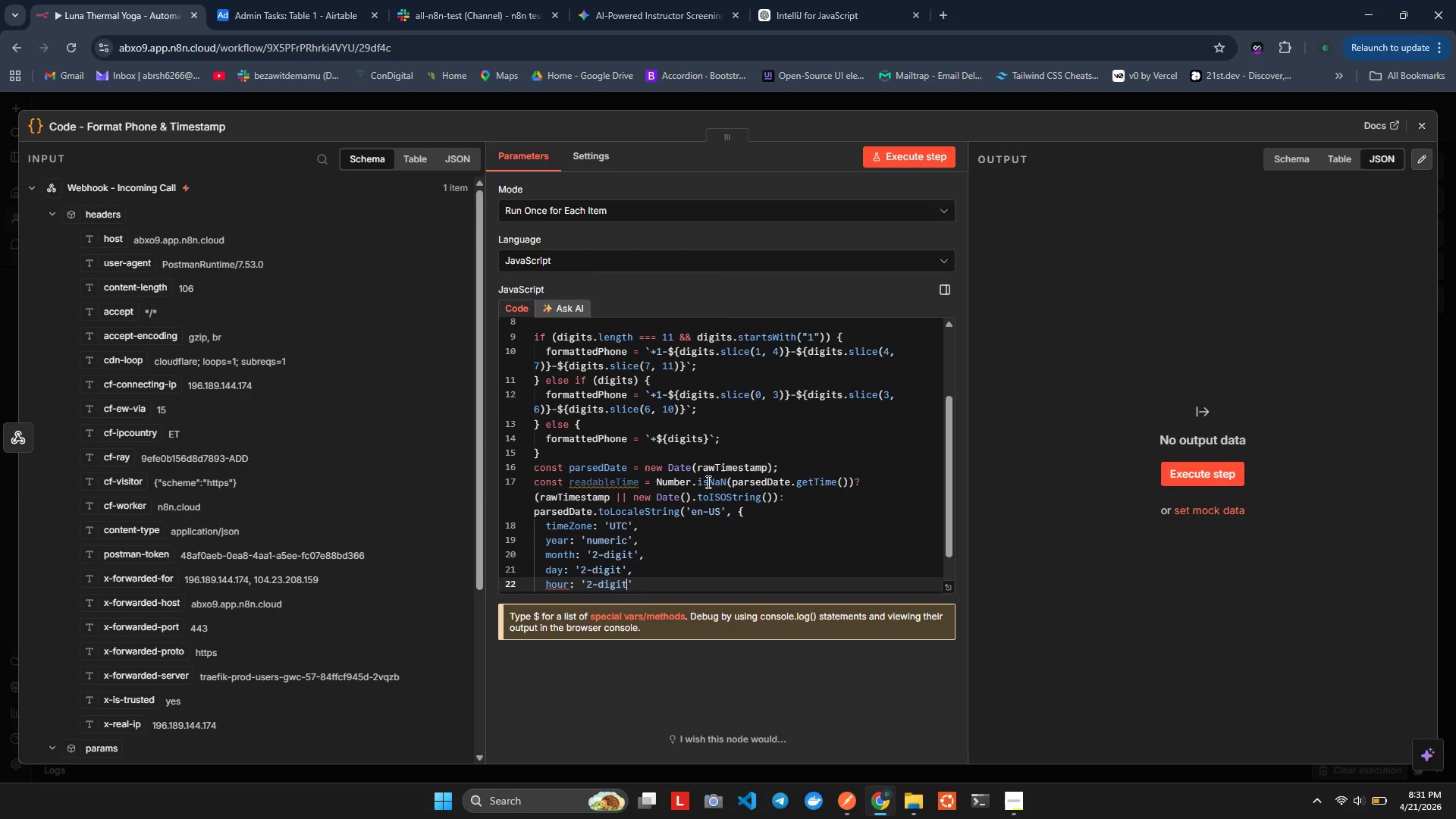 
key(ArrowRight)
 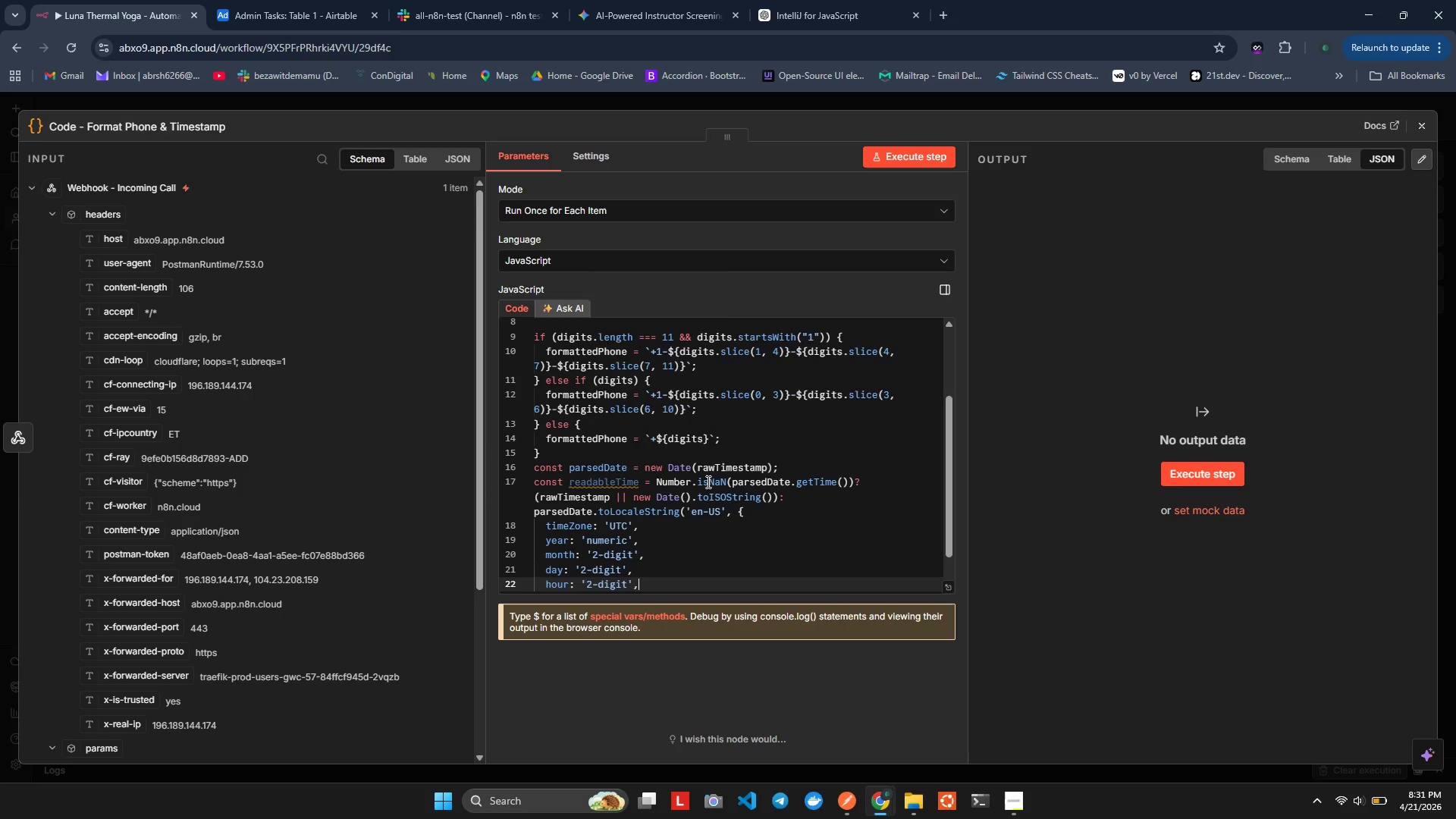 
key(Comma)
 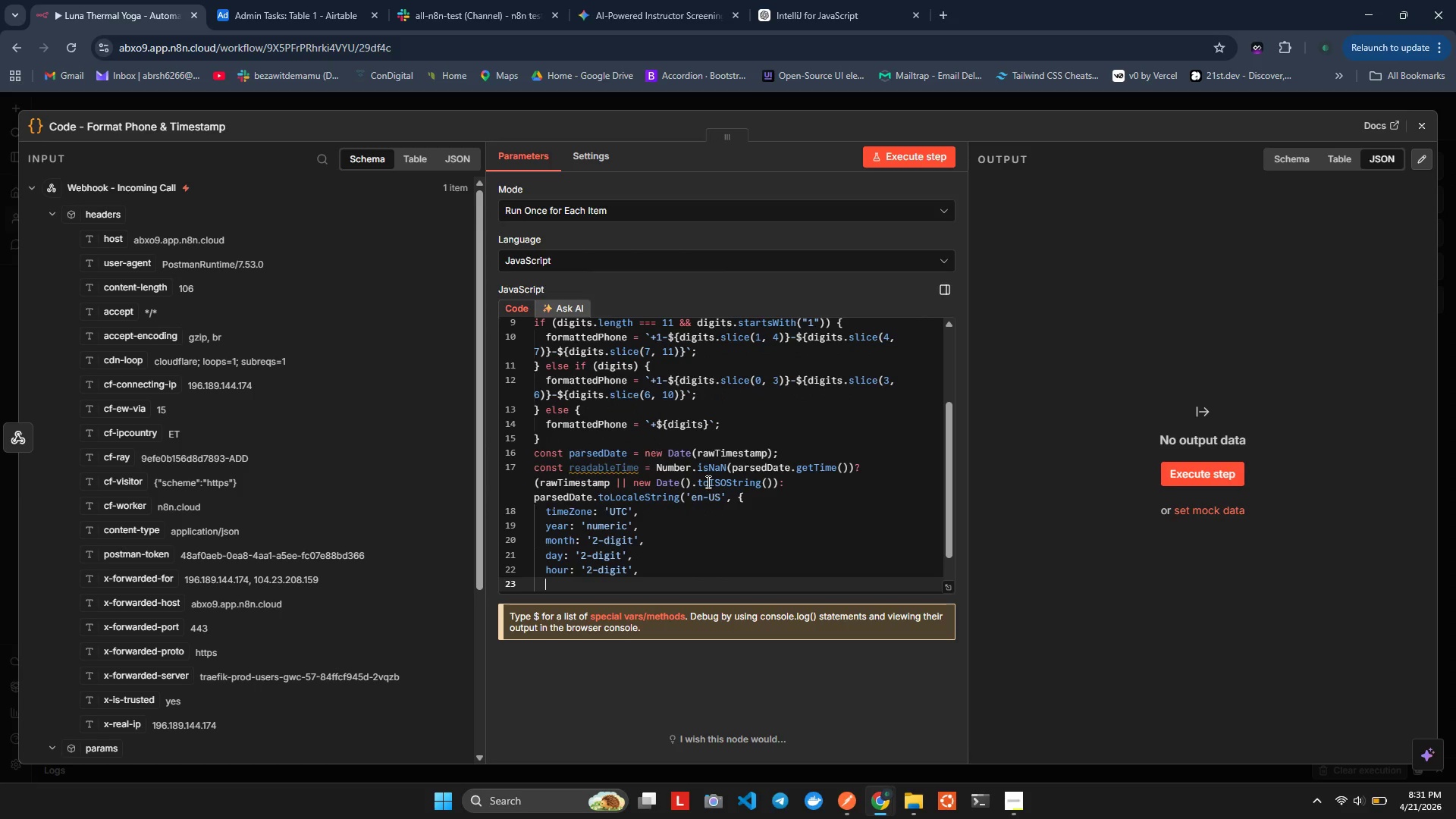 
key(Enter)
 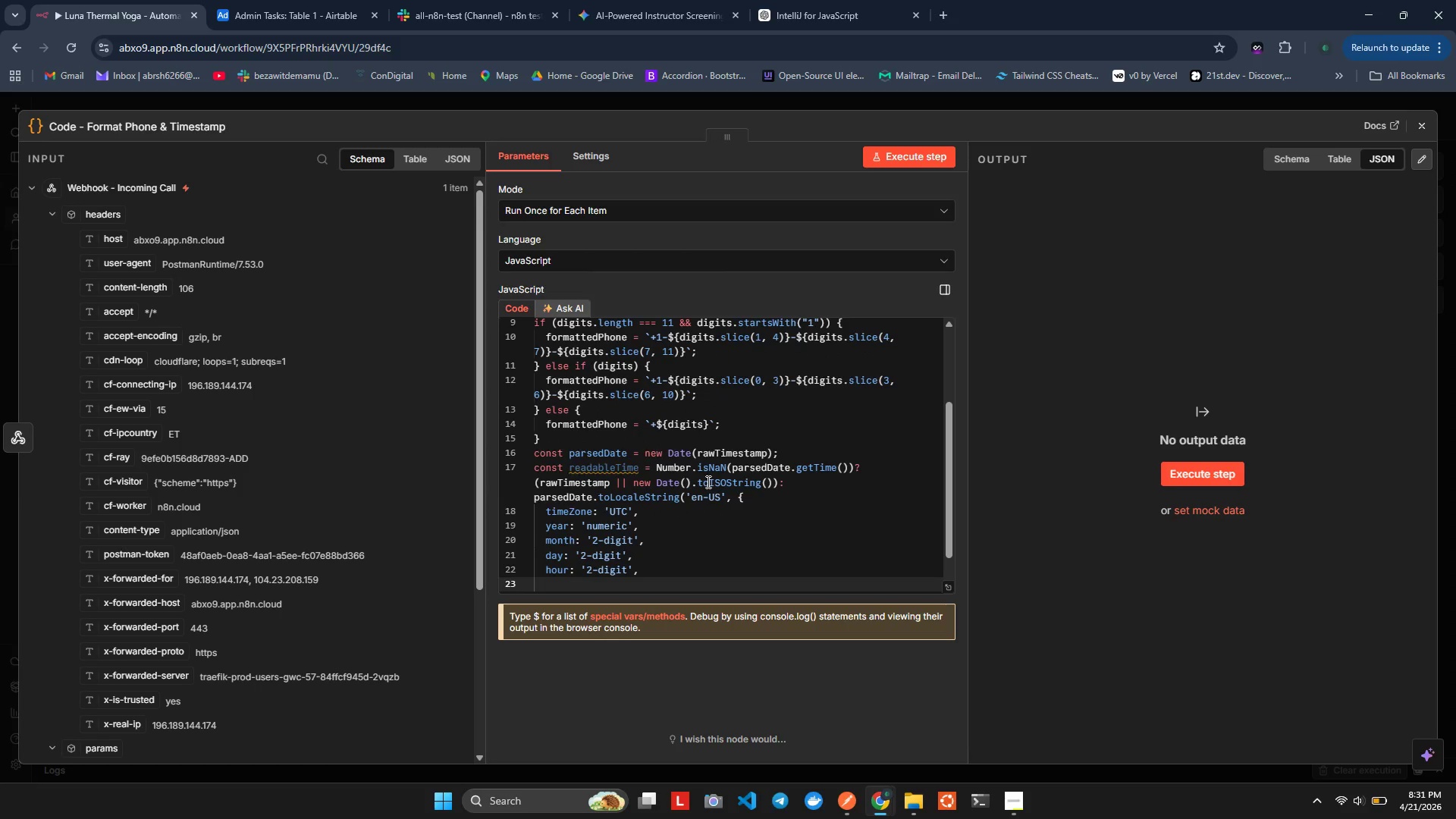 
type(mi)
 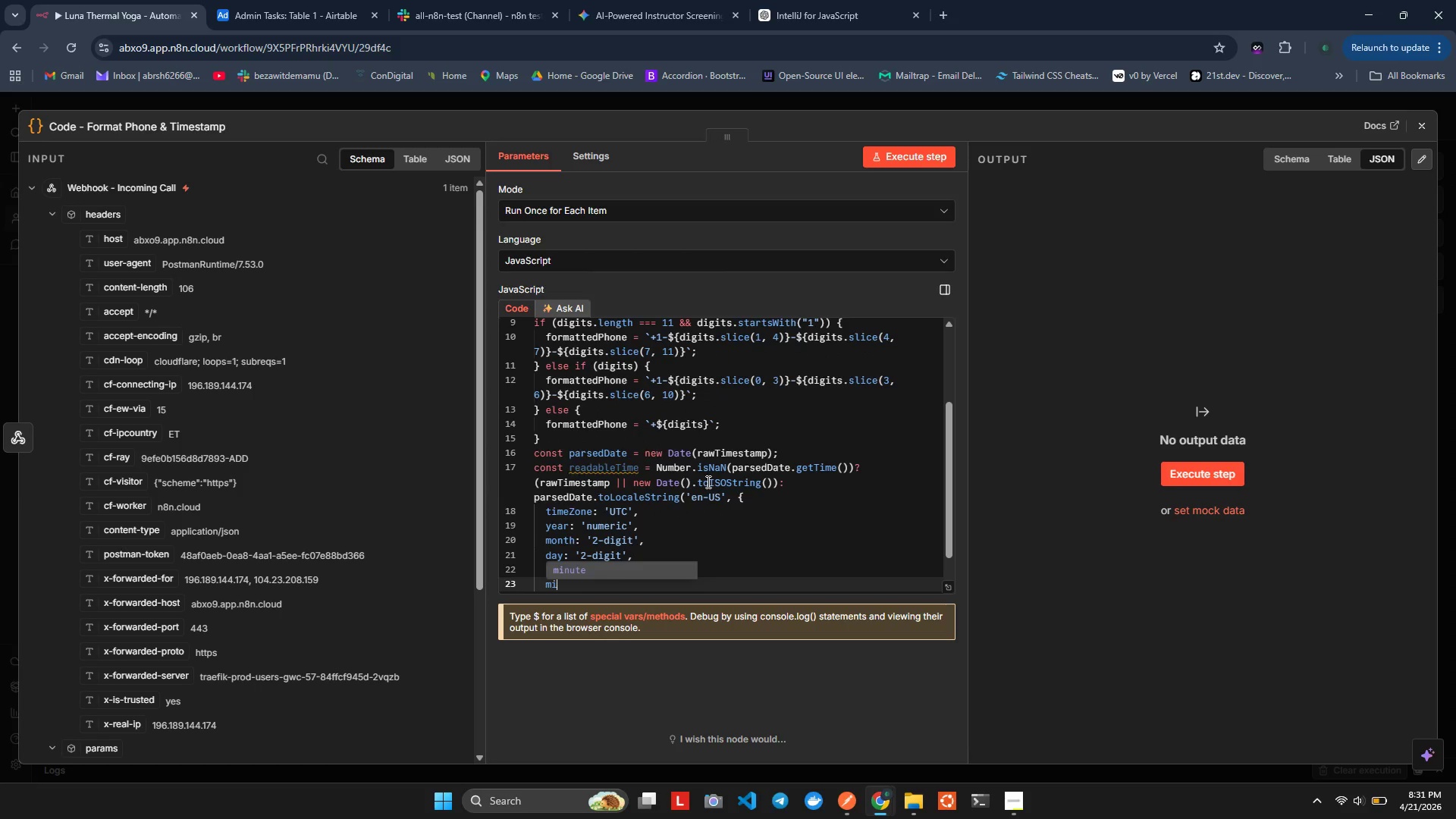 
key(Enter)
 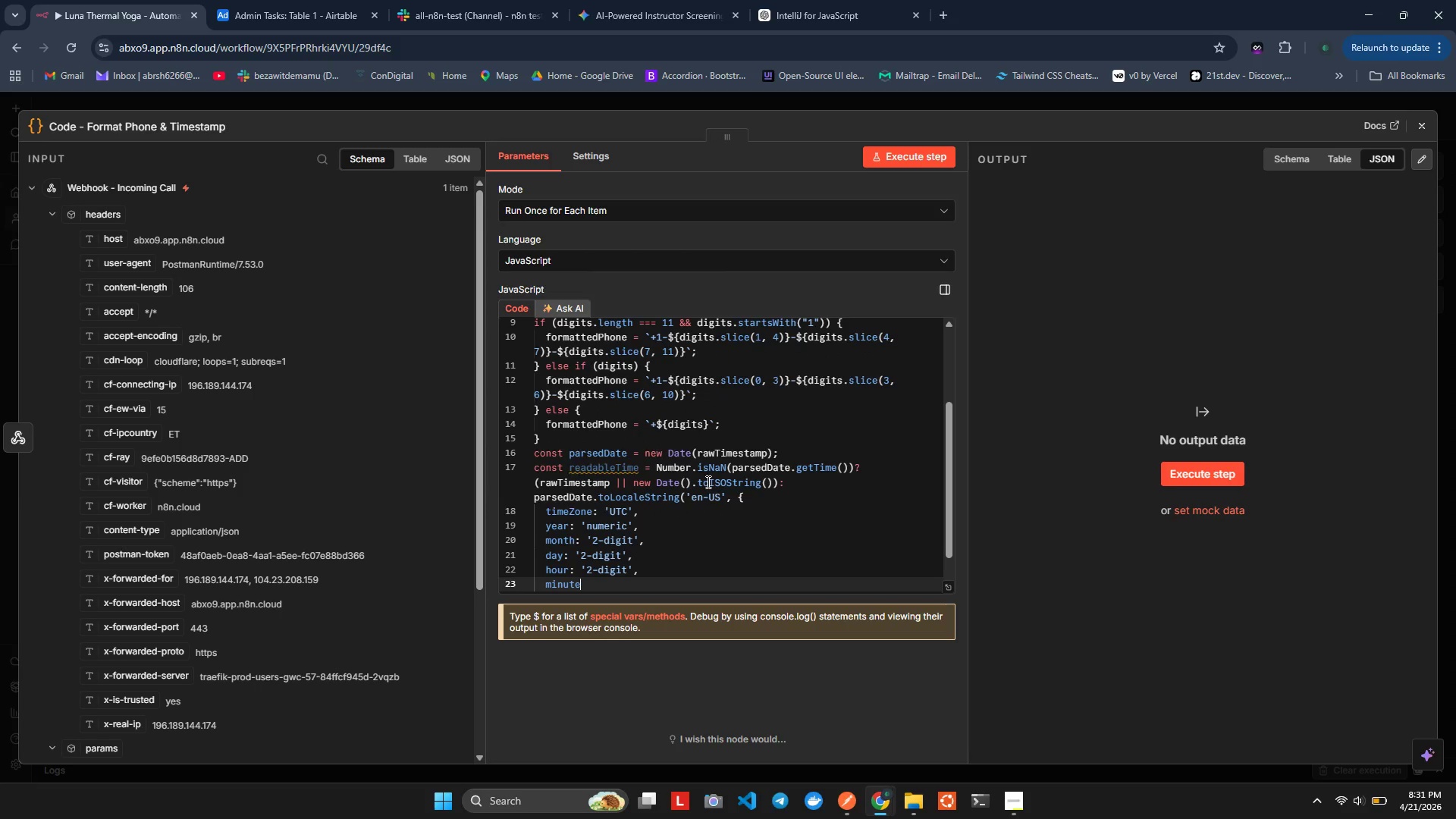 
key(Shift+ShiftLeft)
 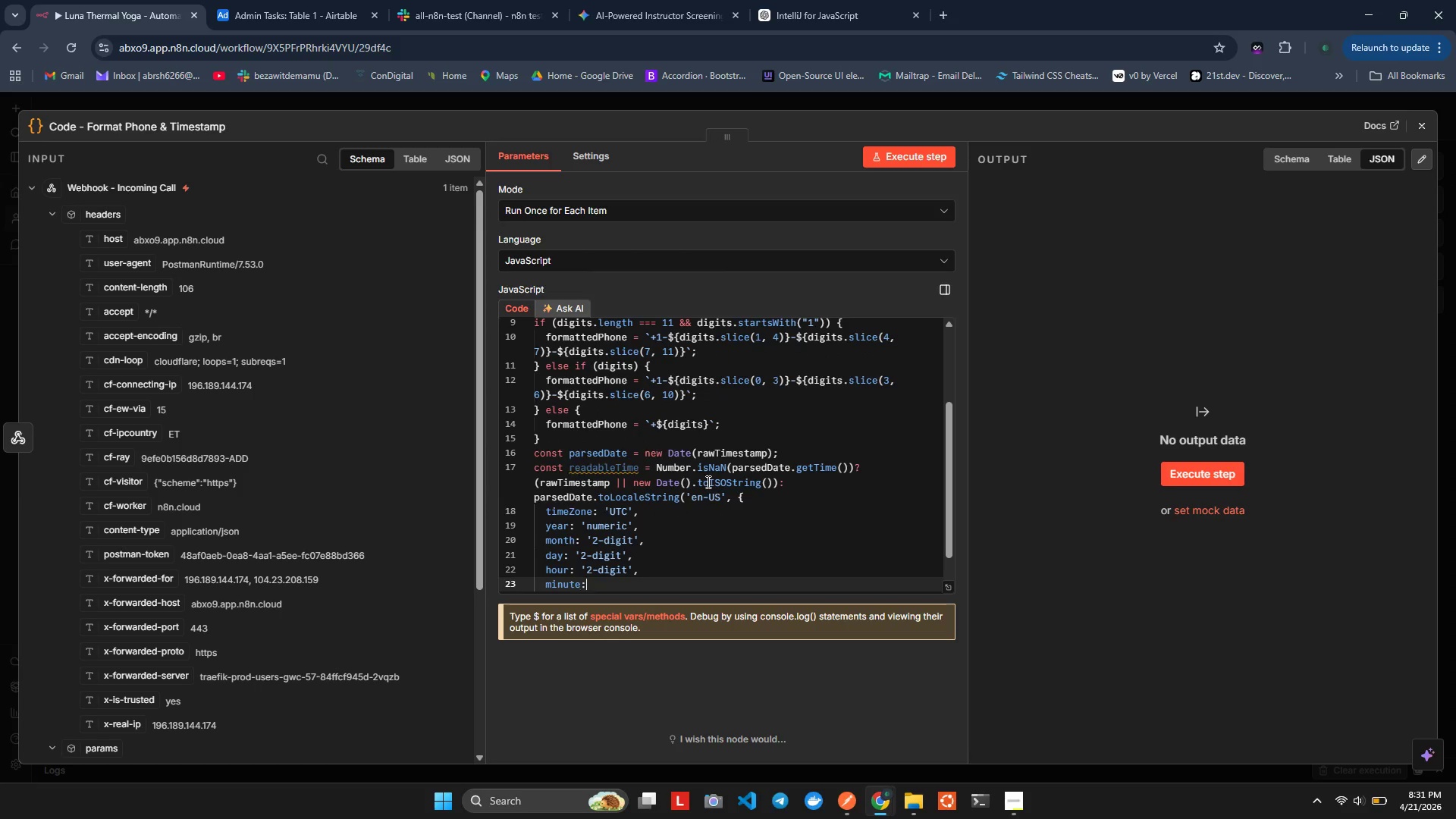 
key(Shift+Semicolon)
 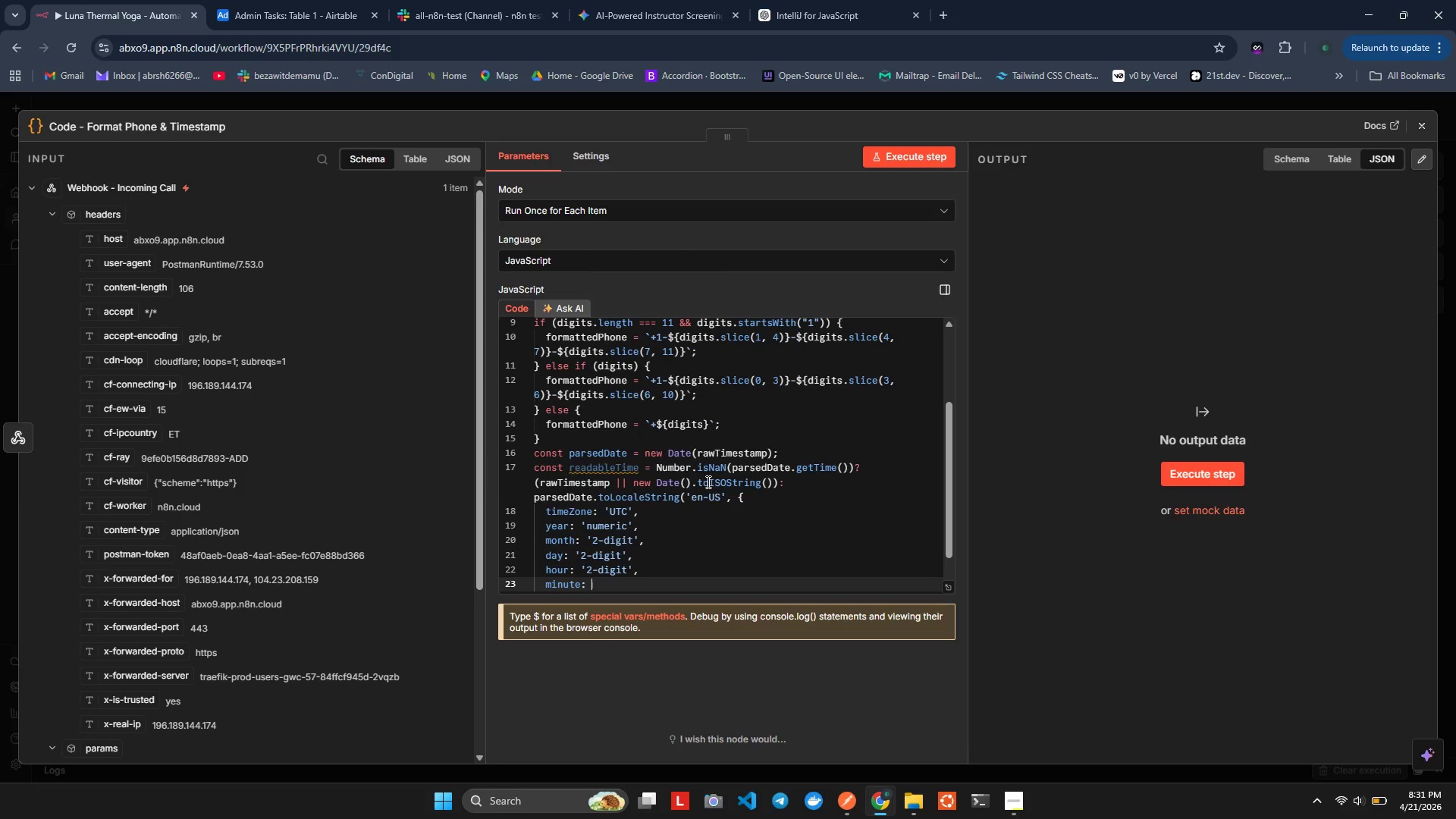 
key(Space)
 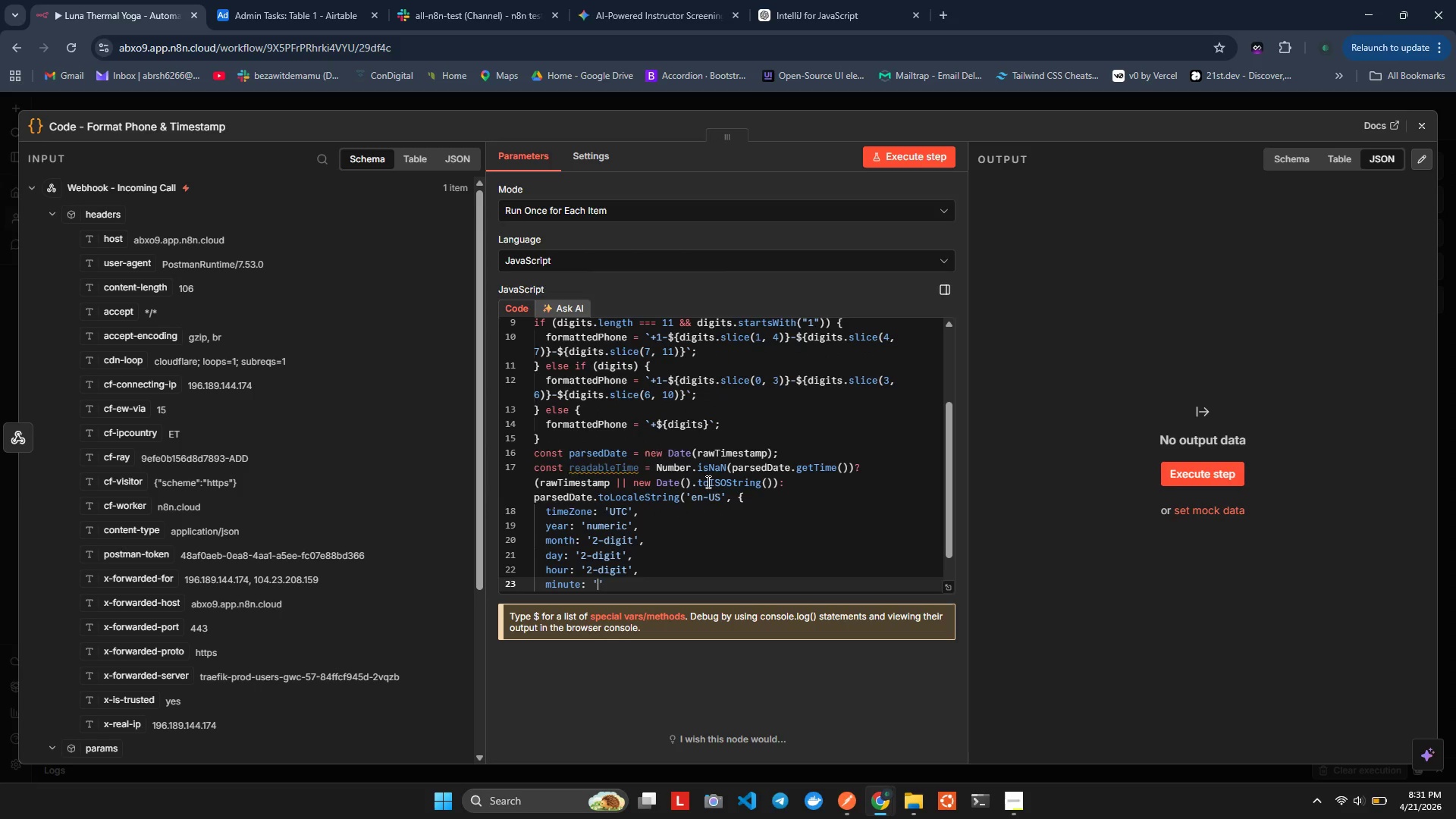 
key(Quote)
 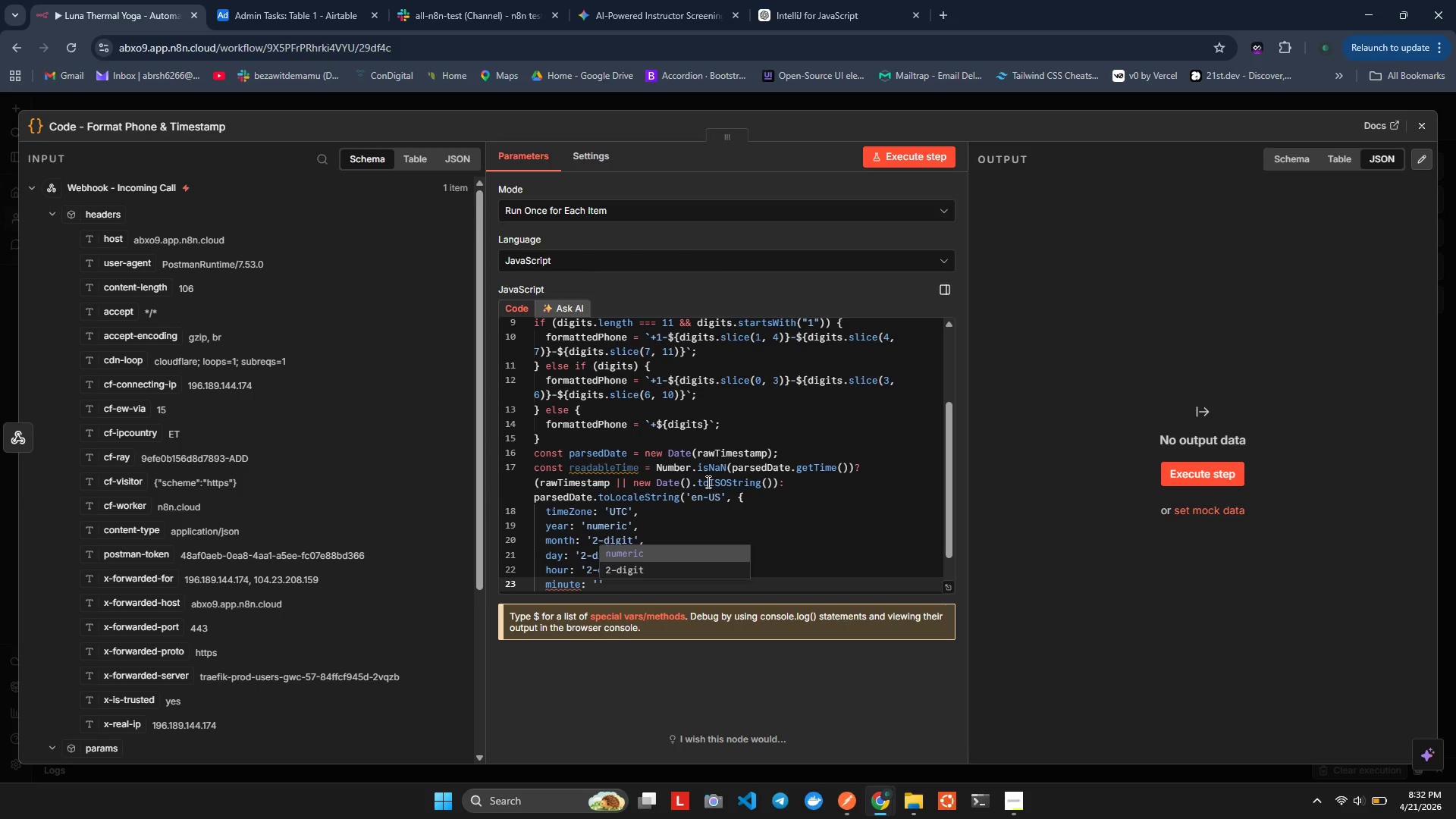 
key(ArrowUp)
 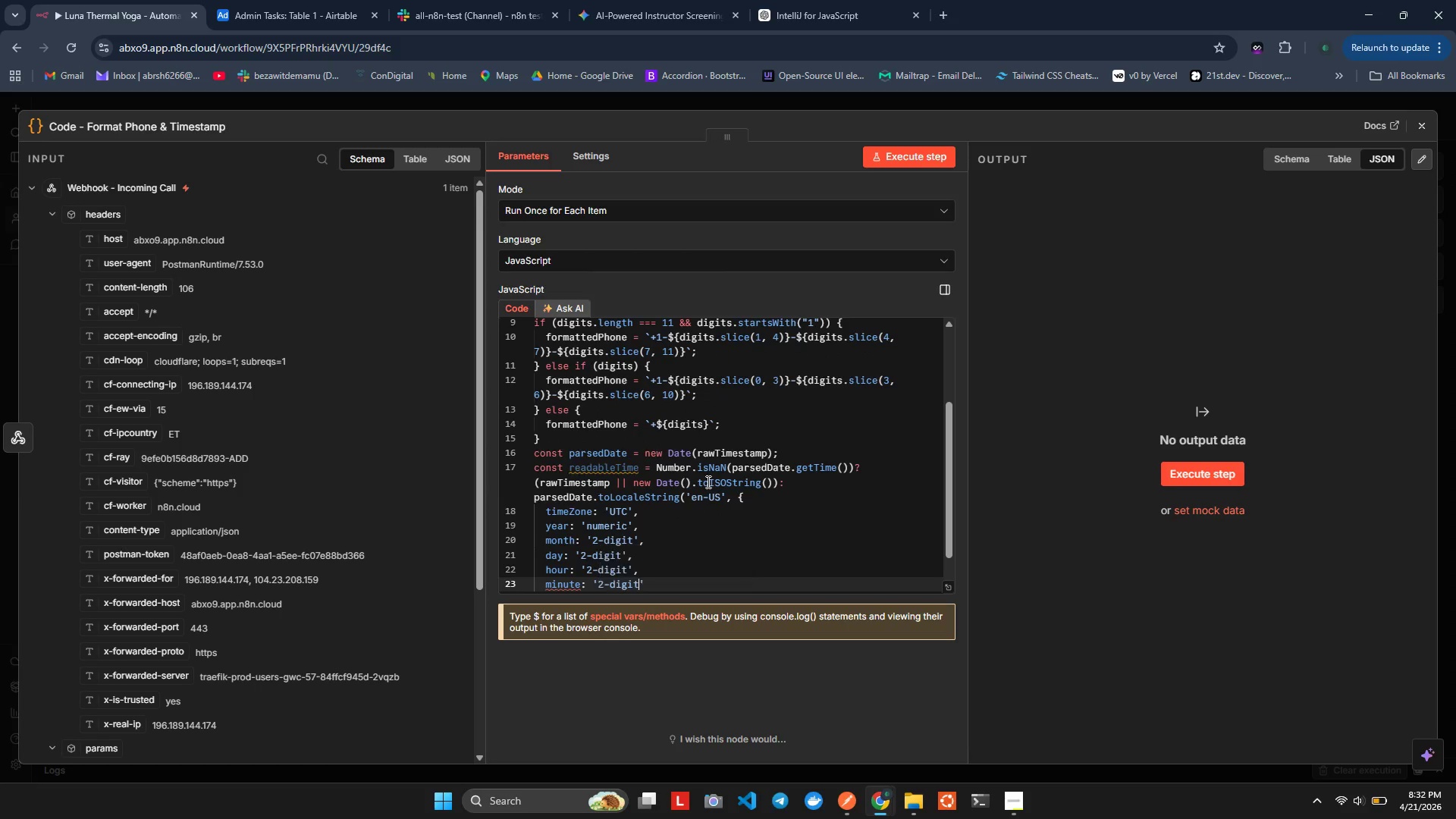 
key(Enter)
 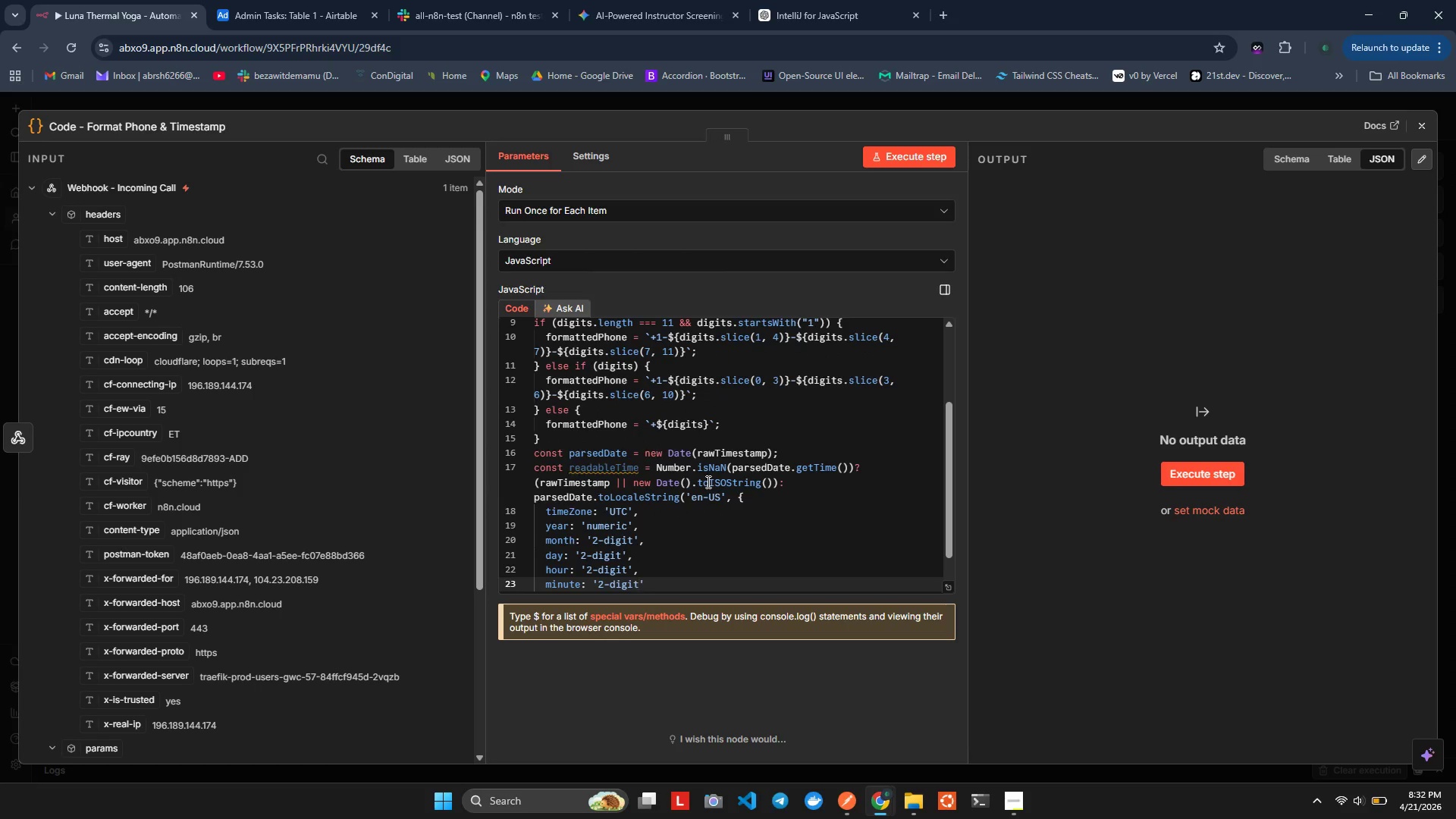 
key(ArrowRight)
 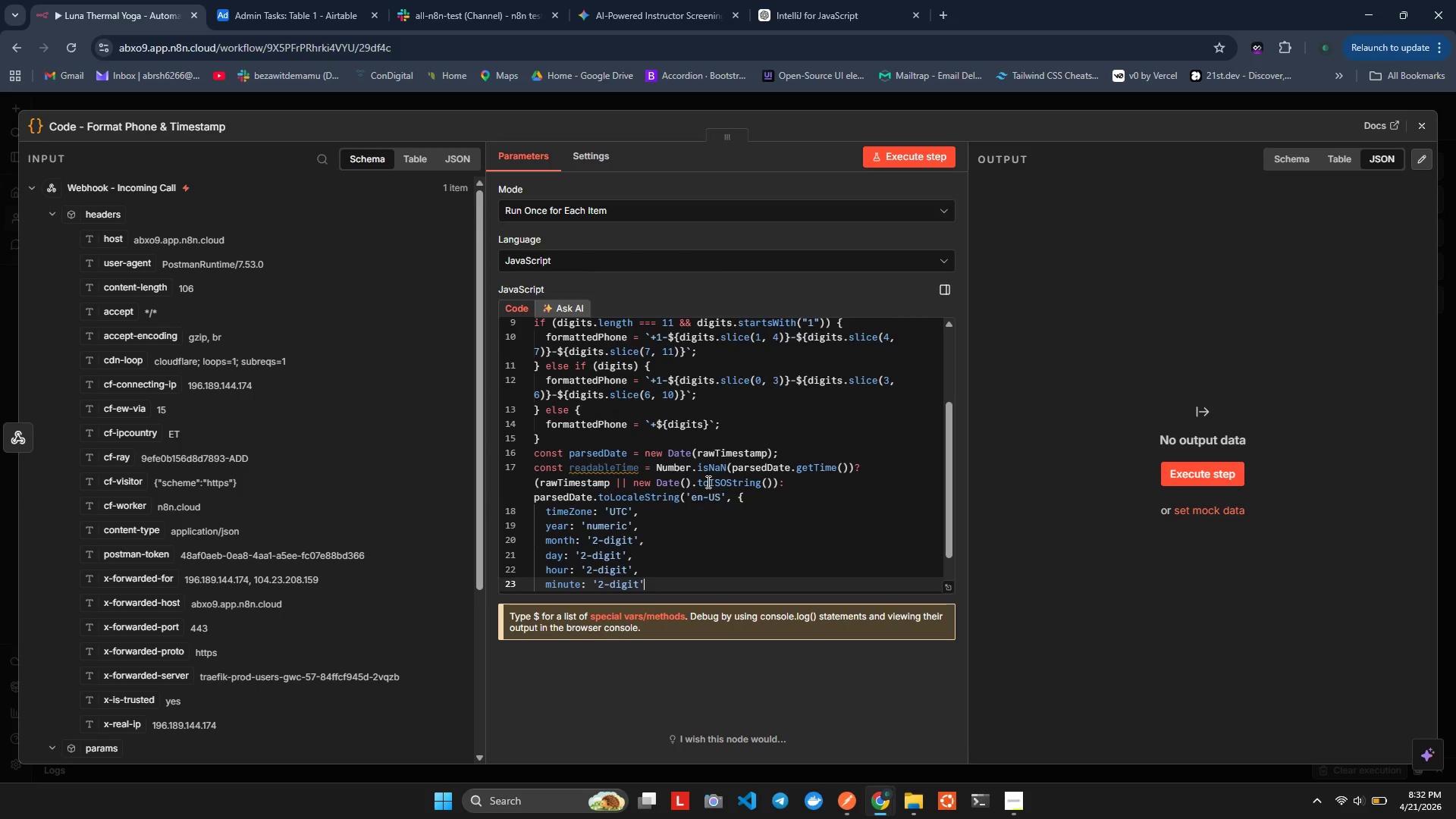 
key(Enter)
 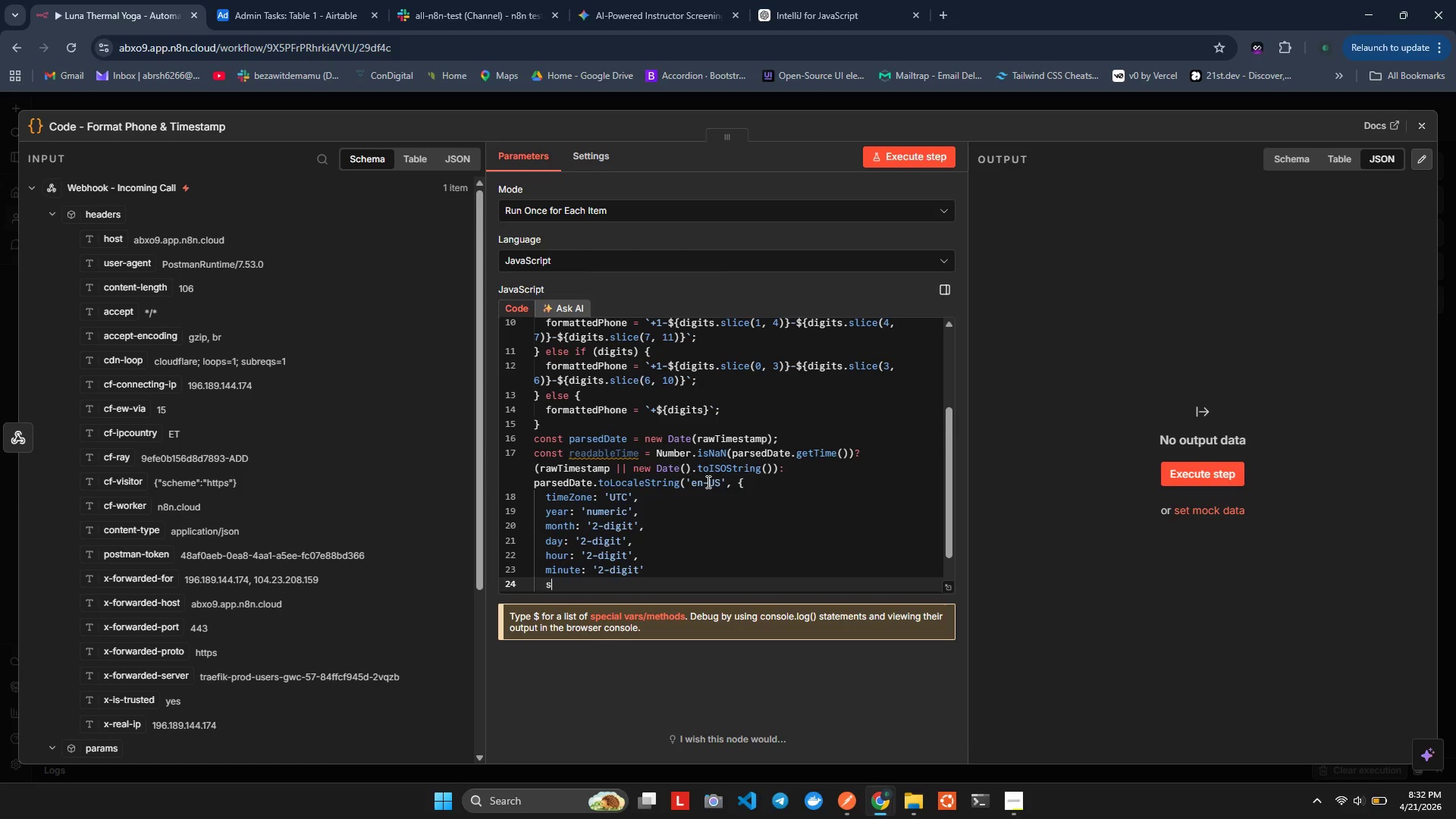 
type(se)
 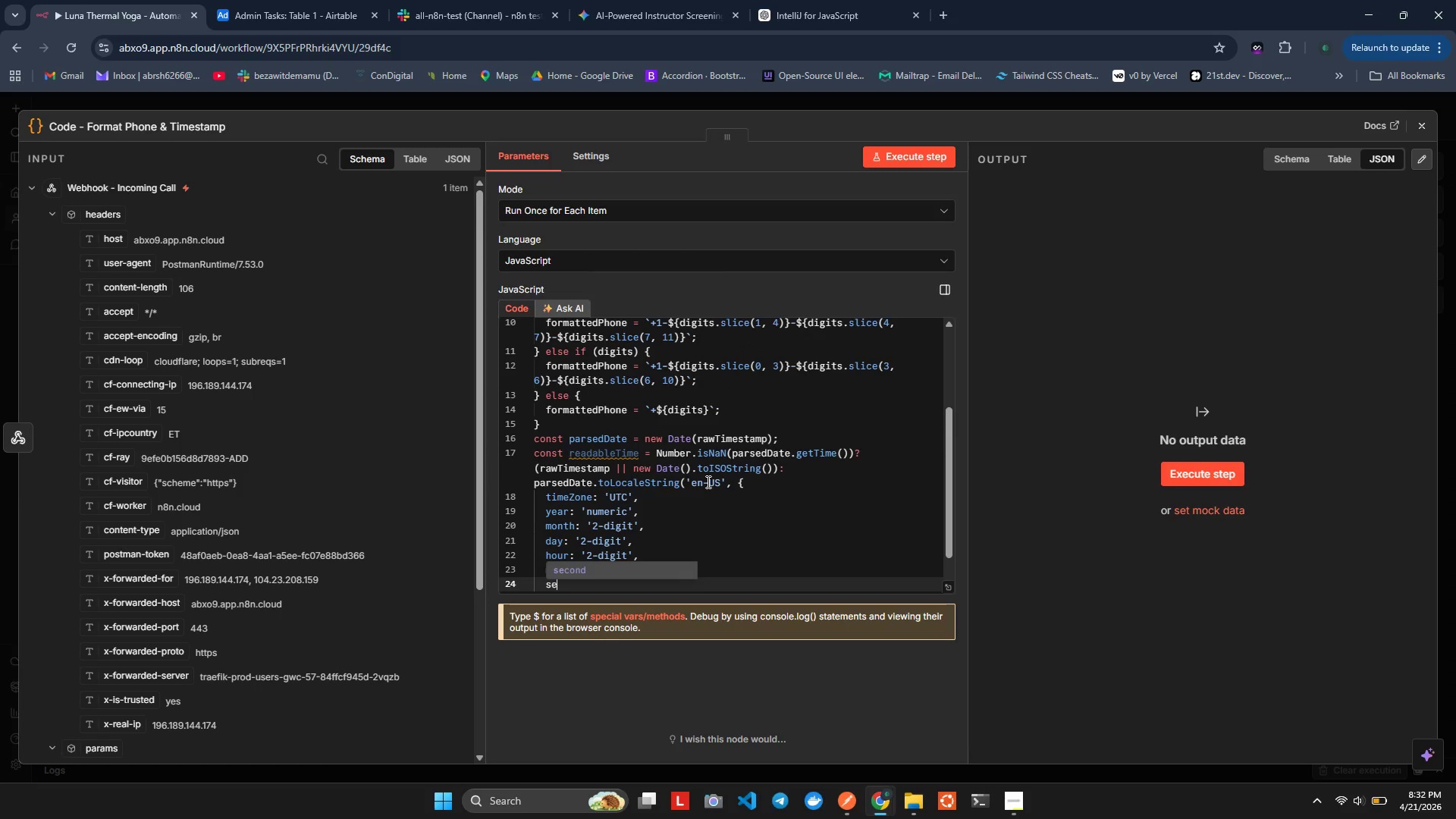 
key(Enter)
 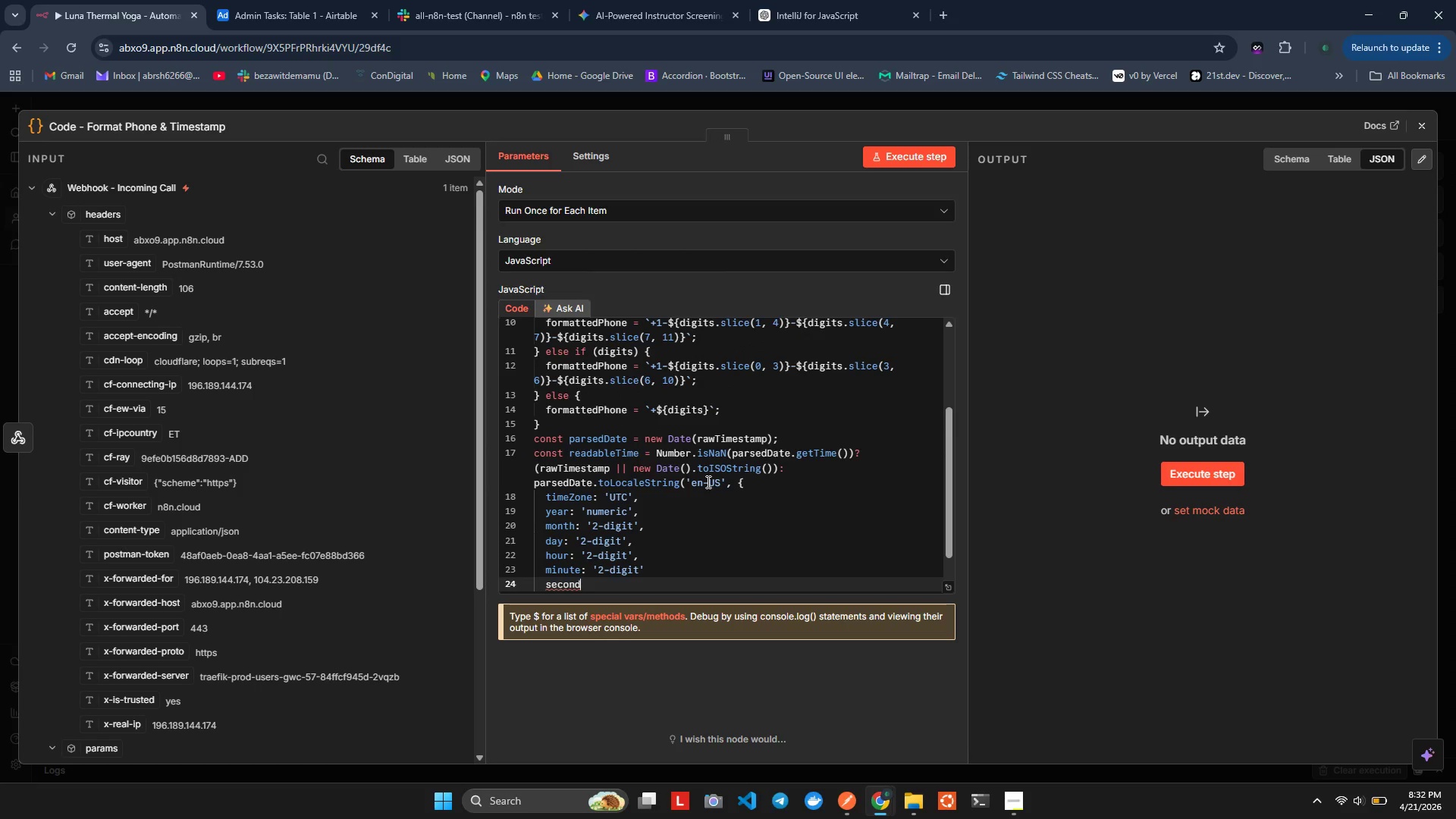 
key(Shift+ShiftLeft)
 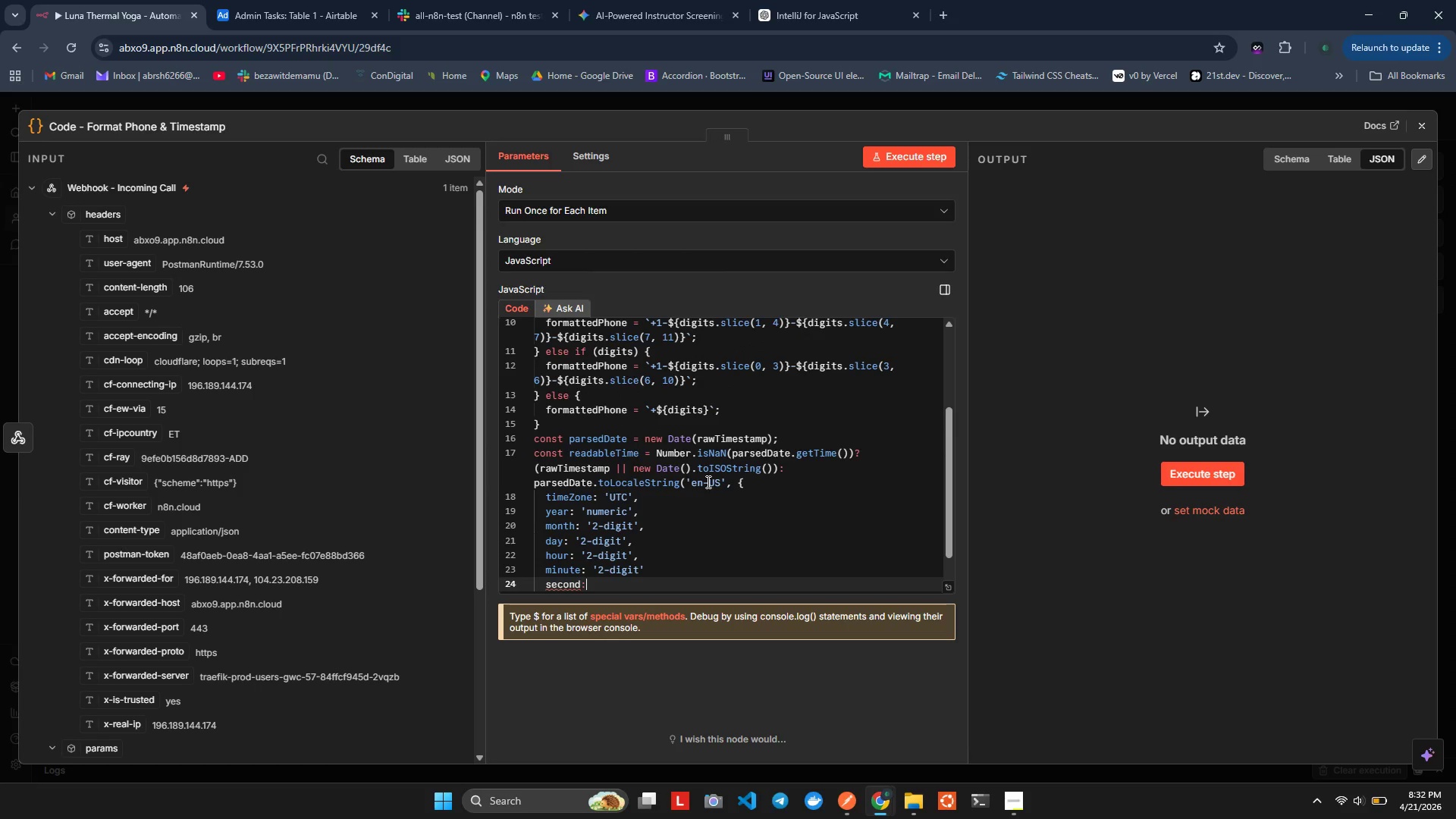 
key(Shift+Semicolon)
 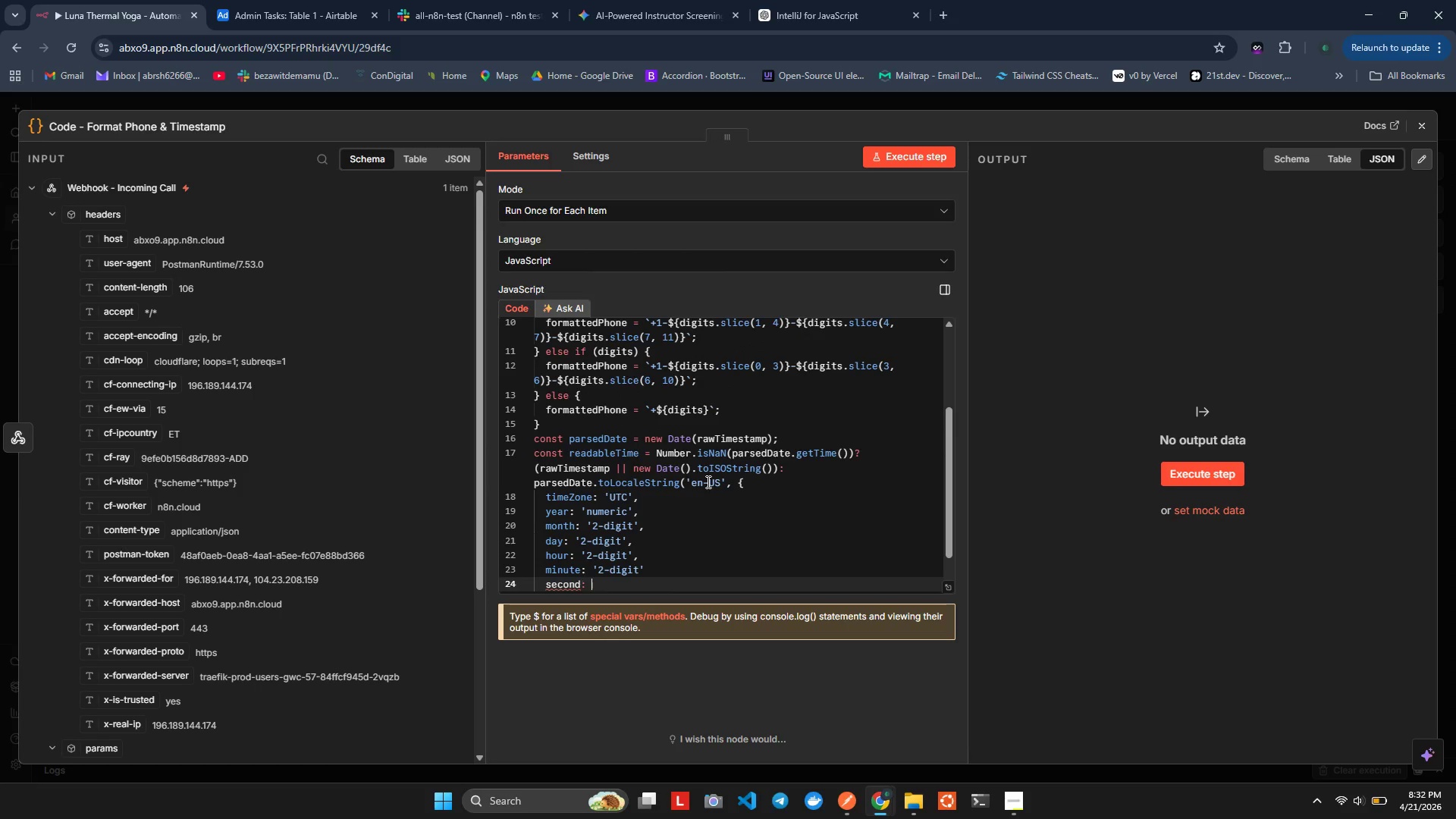 
key(Space)
 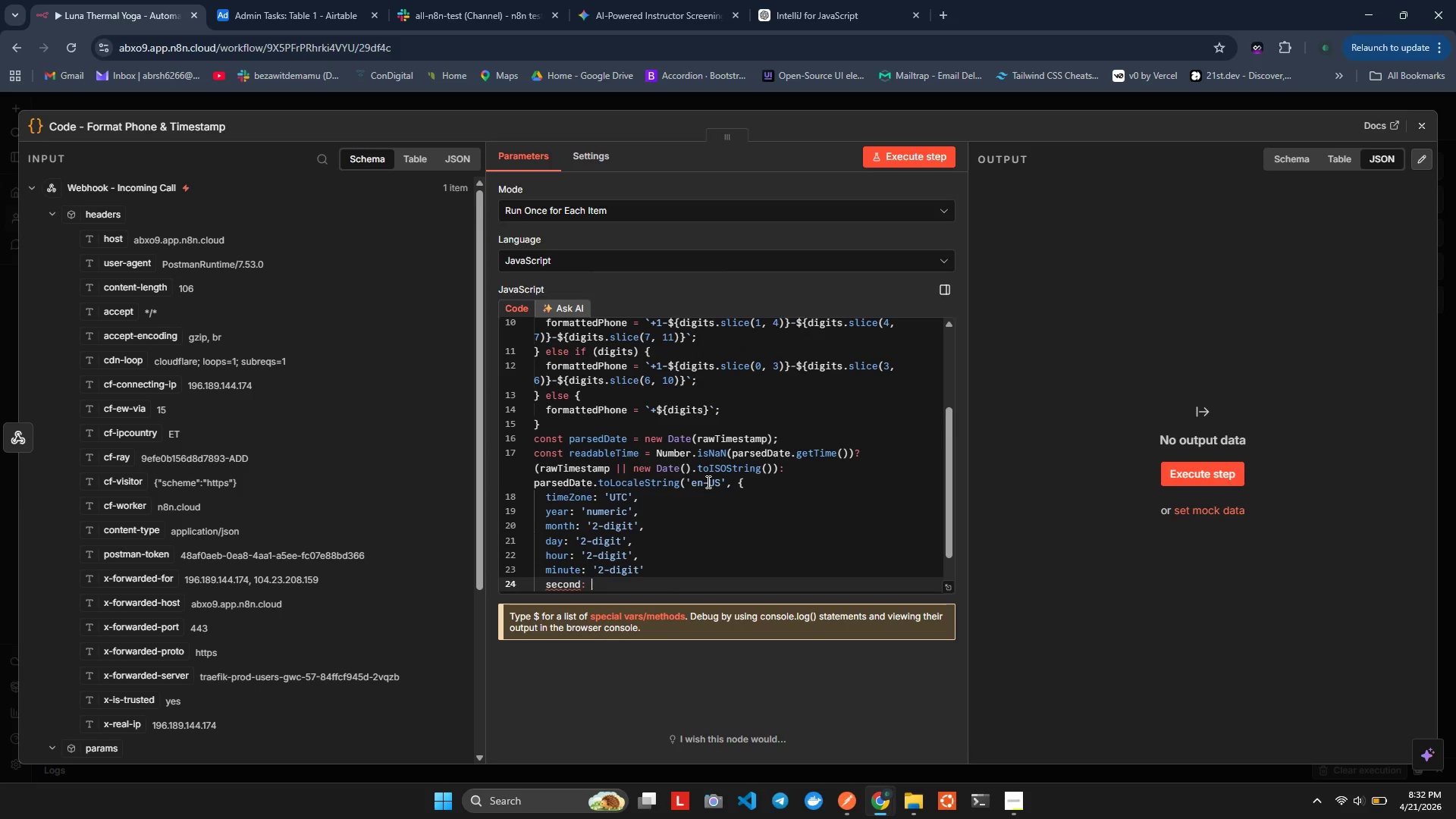 
key(Quote)
 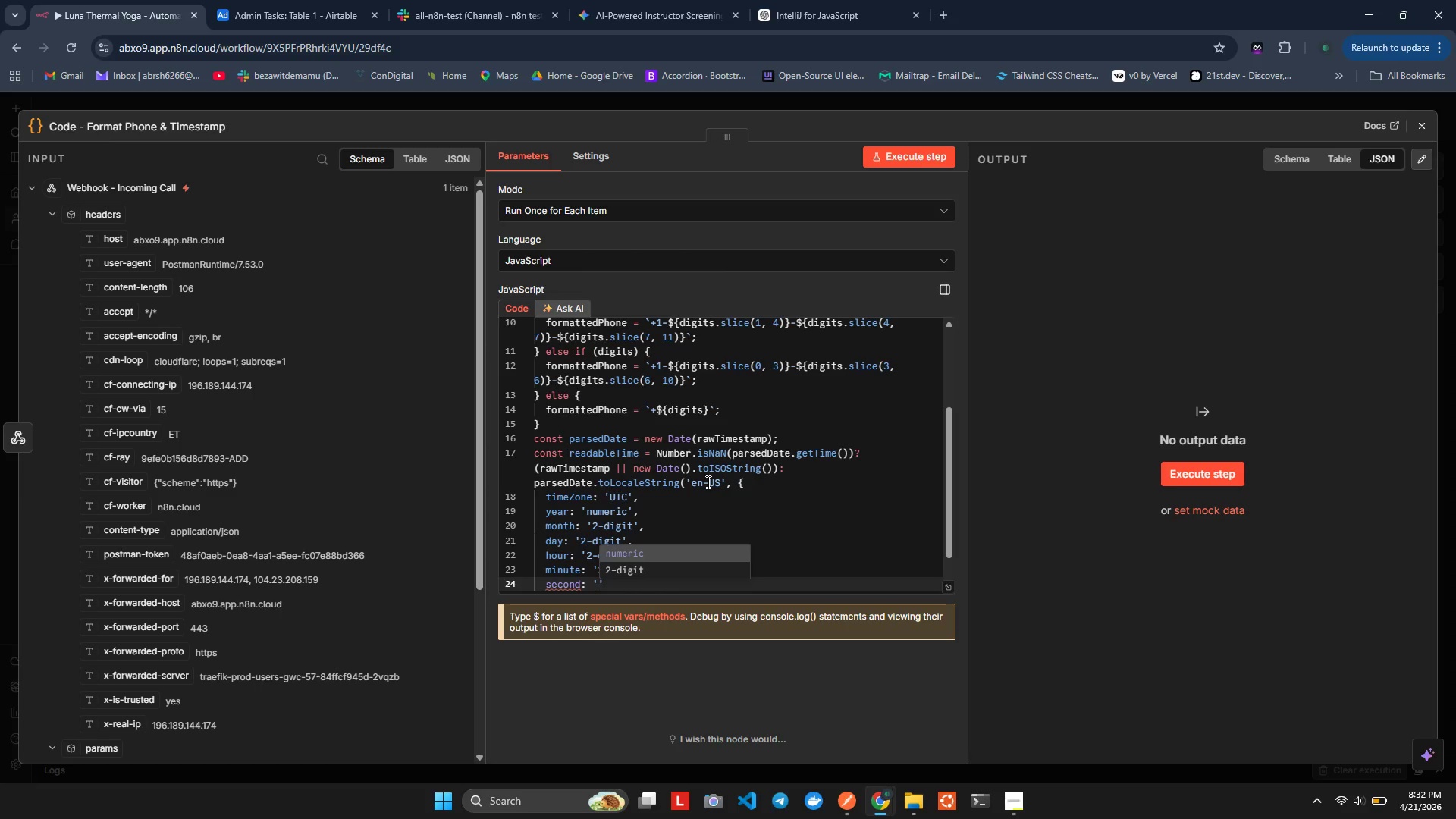 
key(2)
 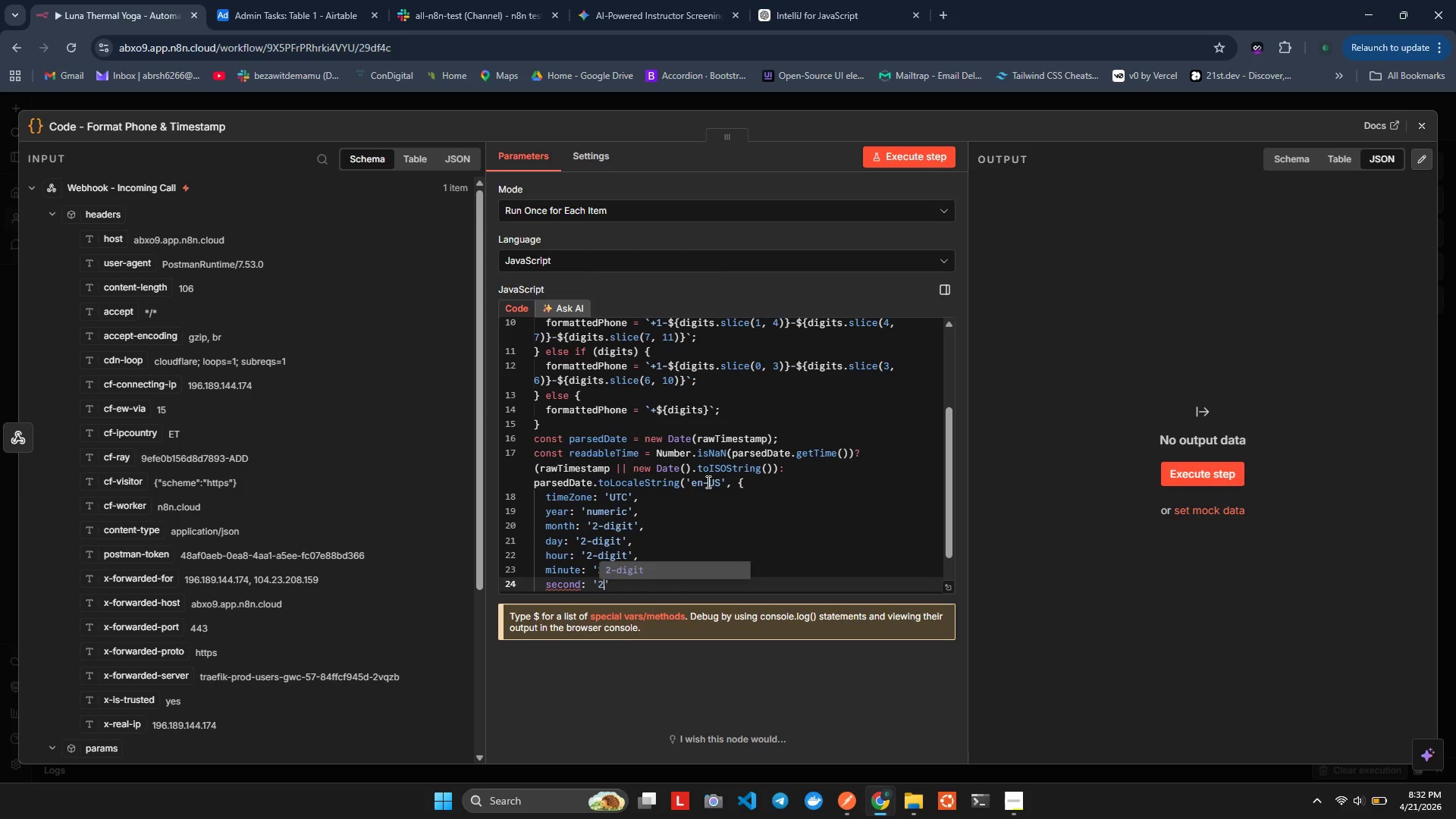 
key(Enter)
 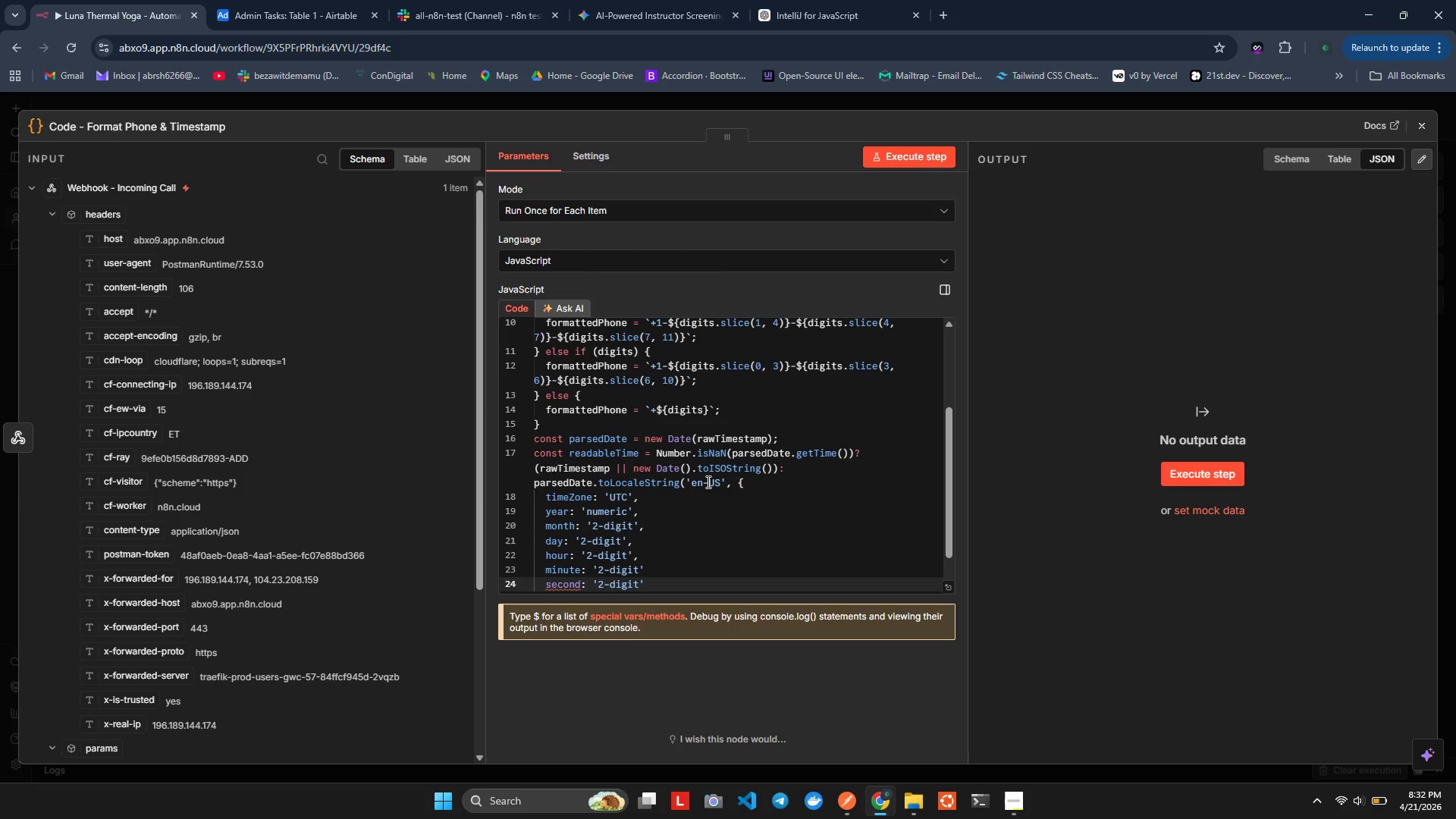 
key(ArrowRight)
 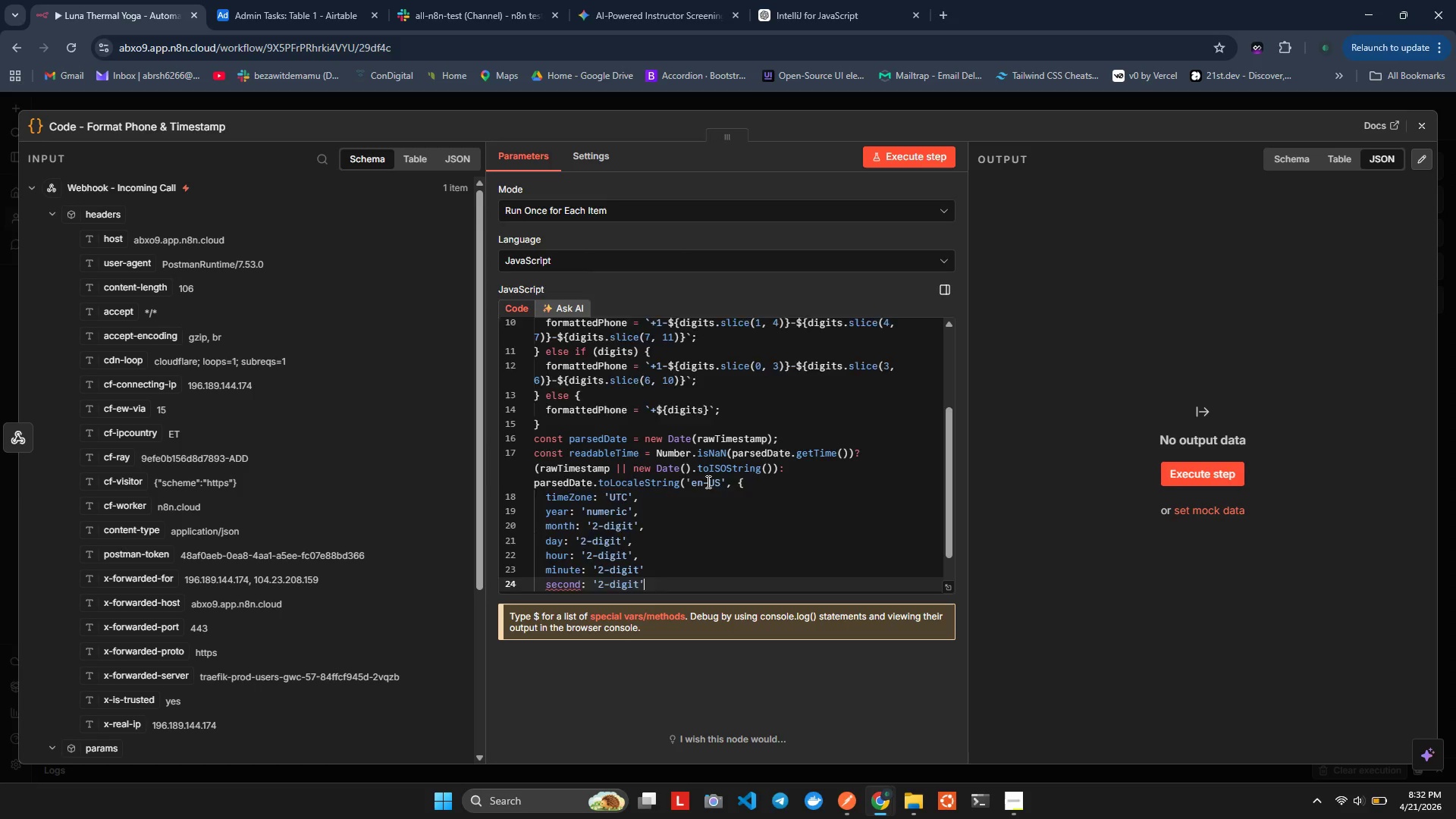 
key(Enter)
 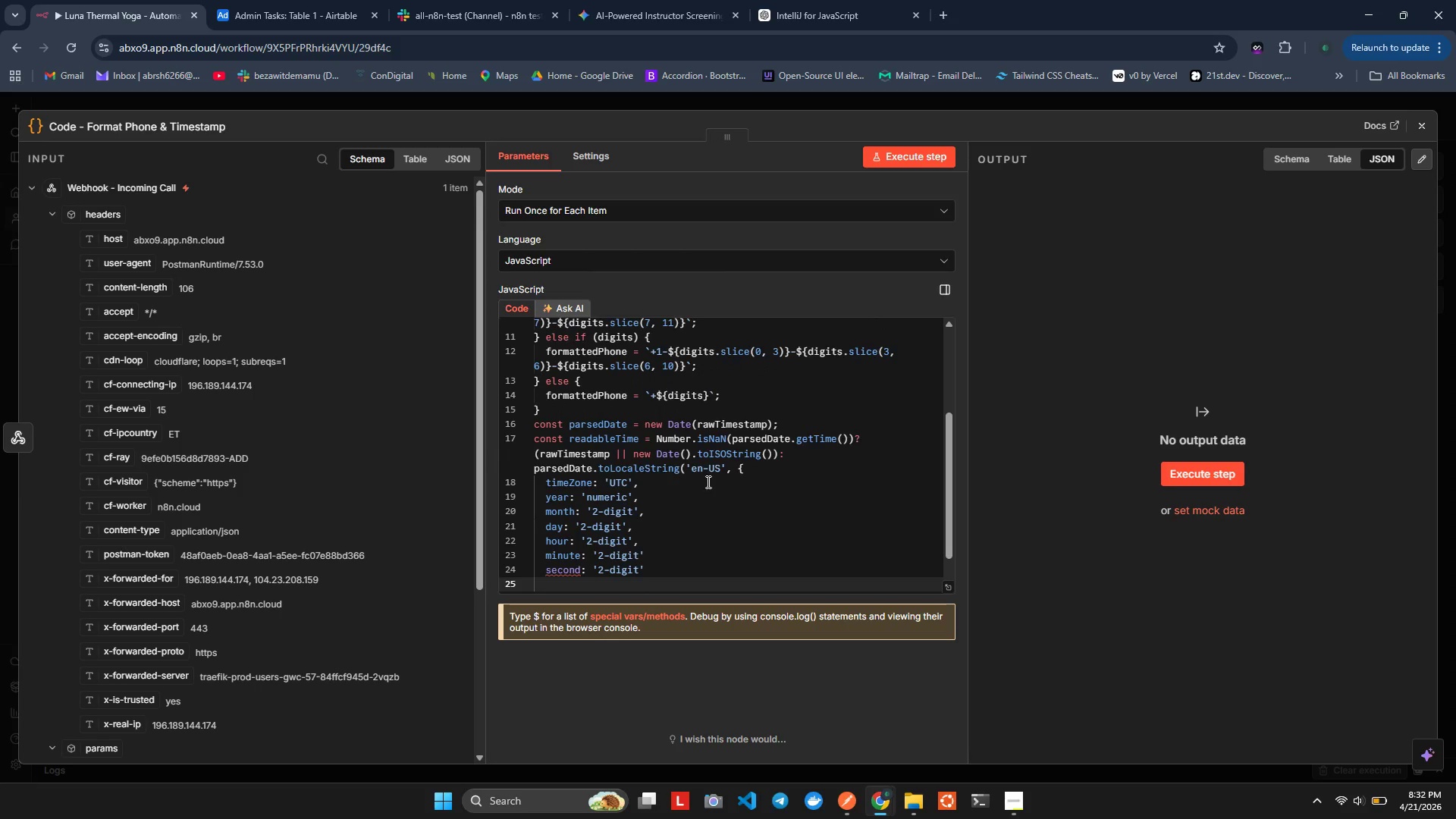 
key(H)
 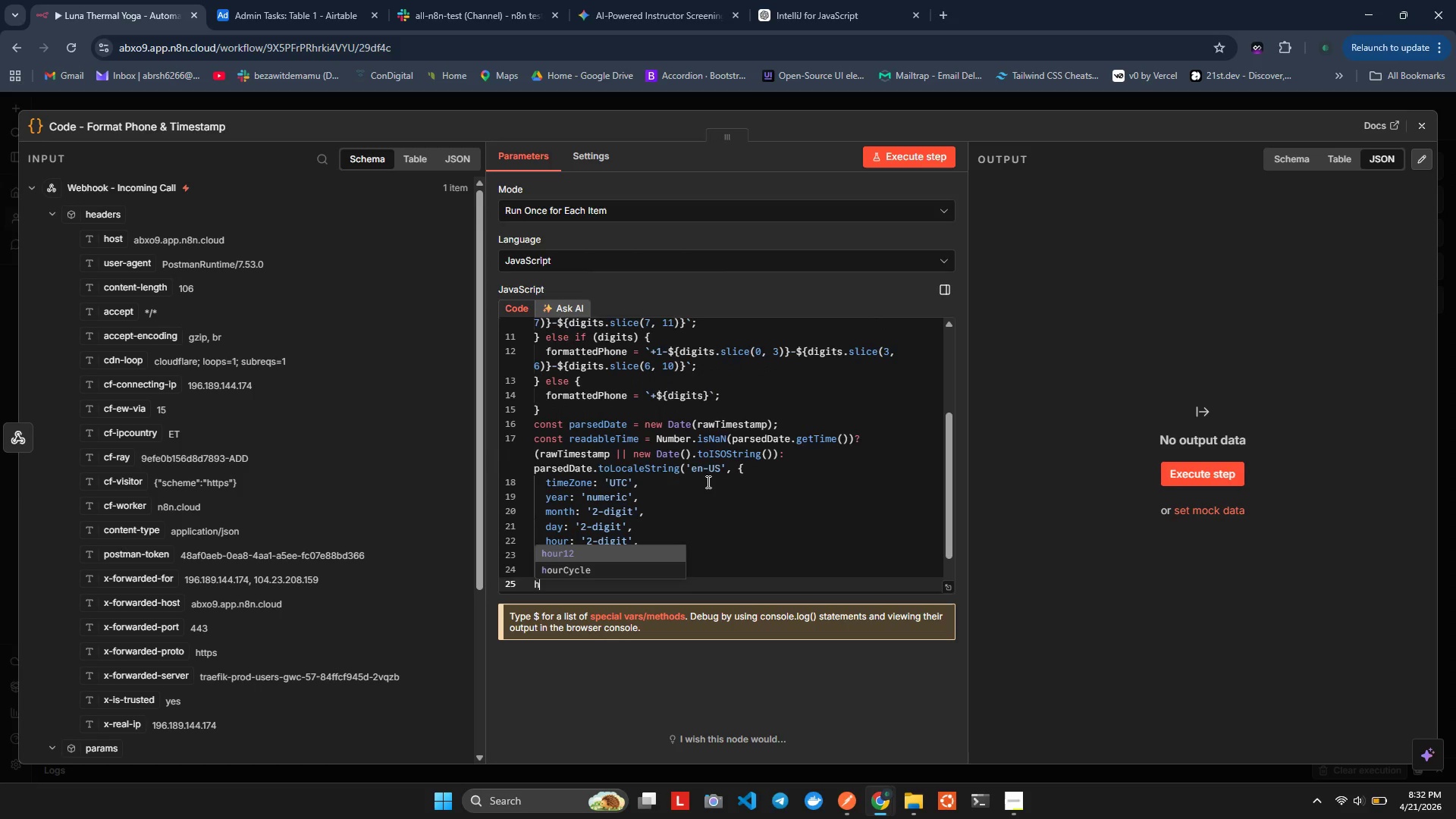 
key(Control+Z)
 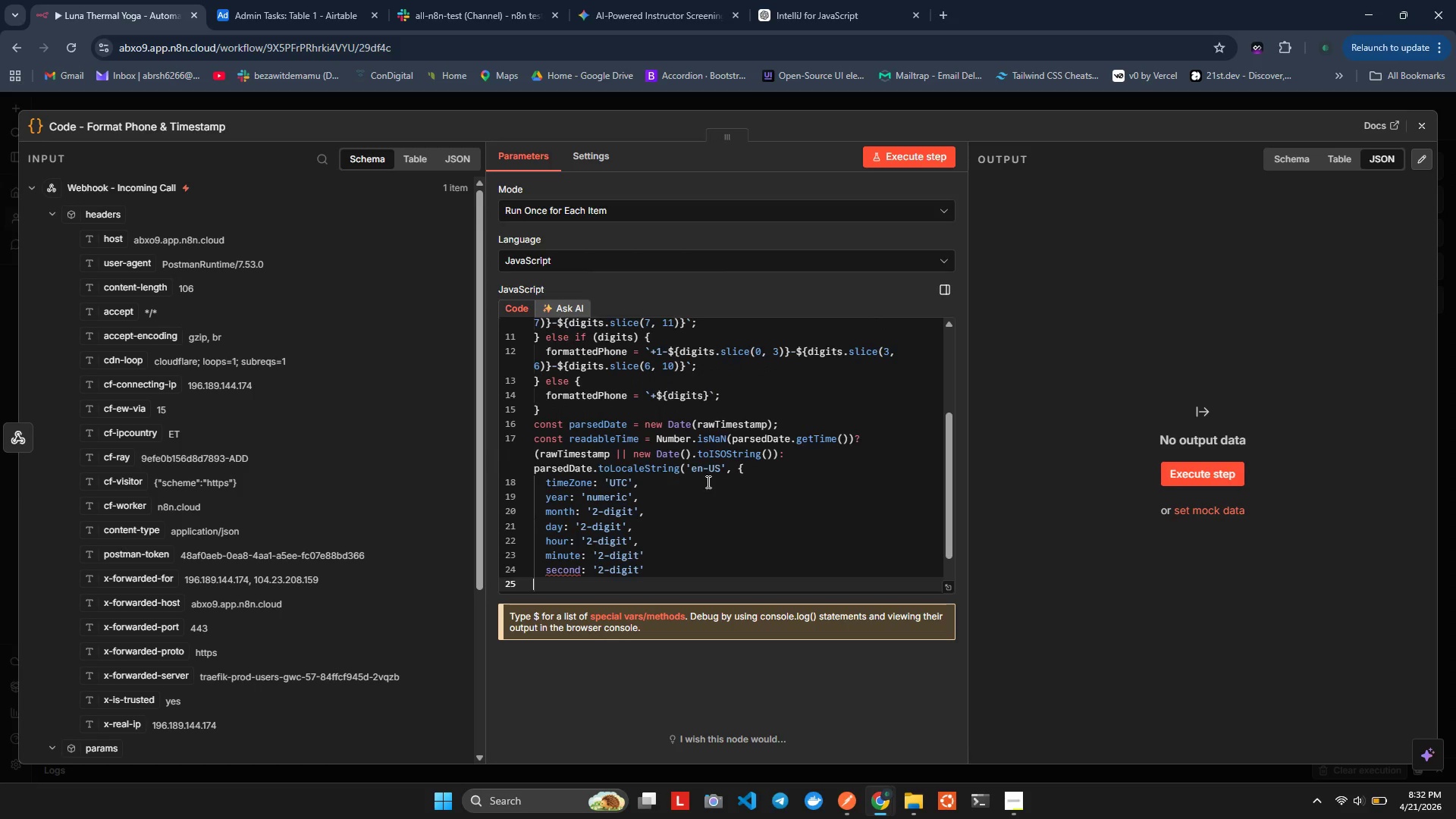 
key(Control+ControlLeft)
 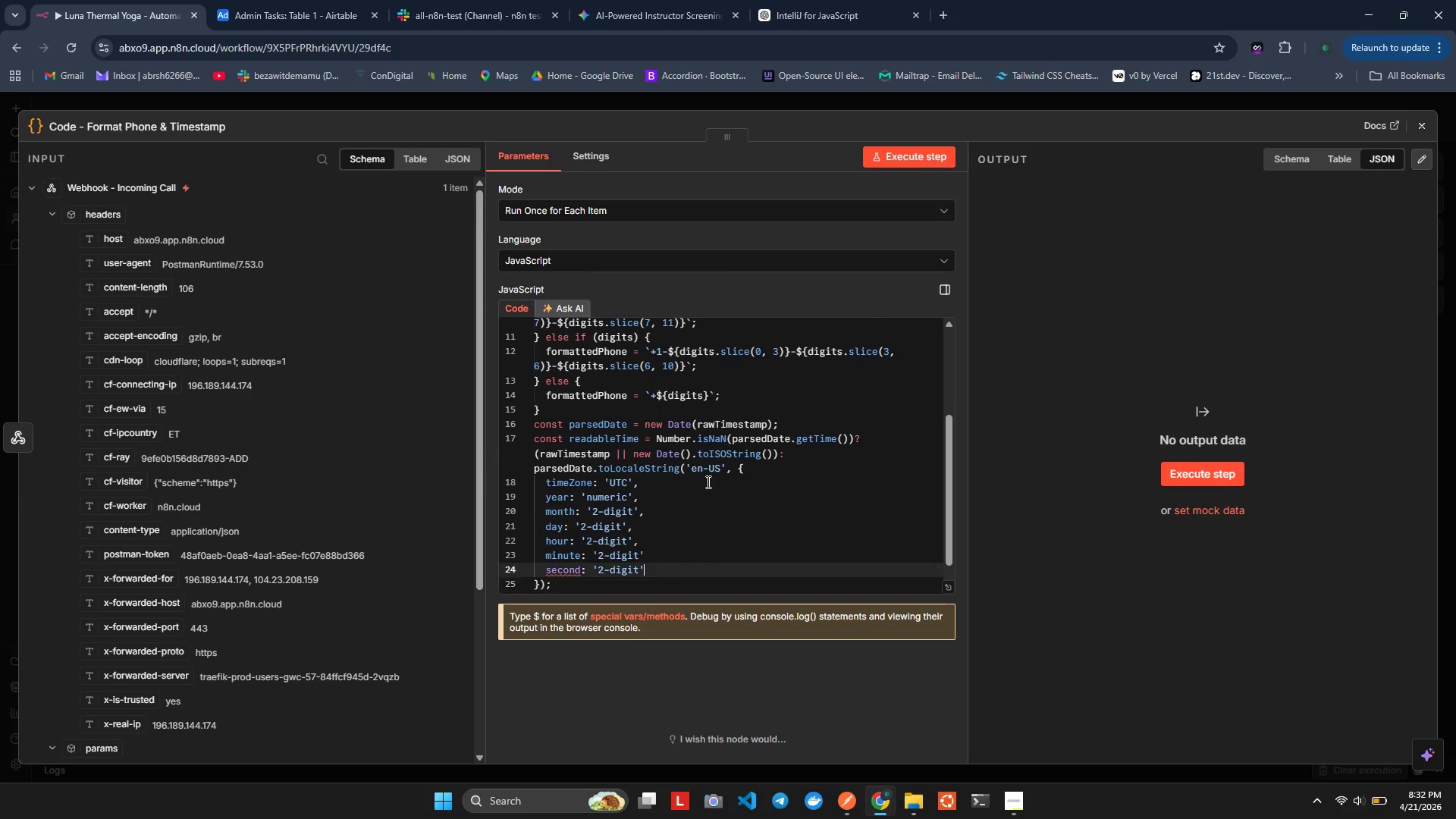 
key(Control+Z)
 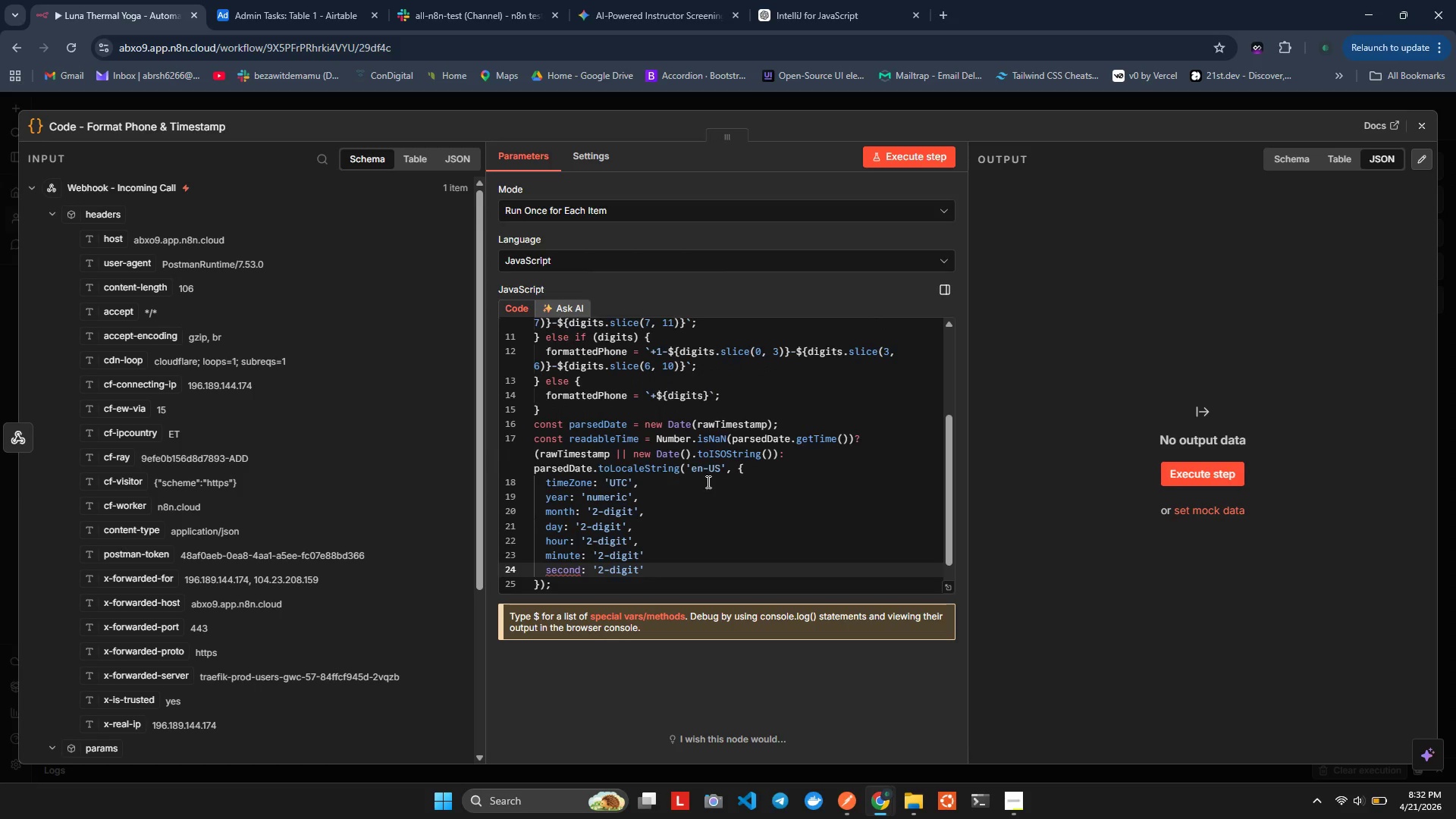 
key(Comma)
 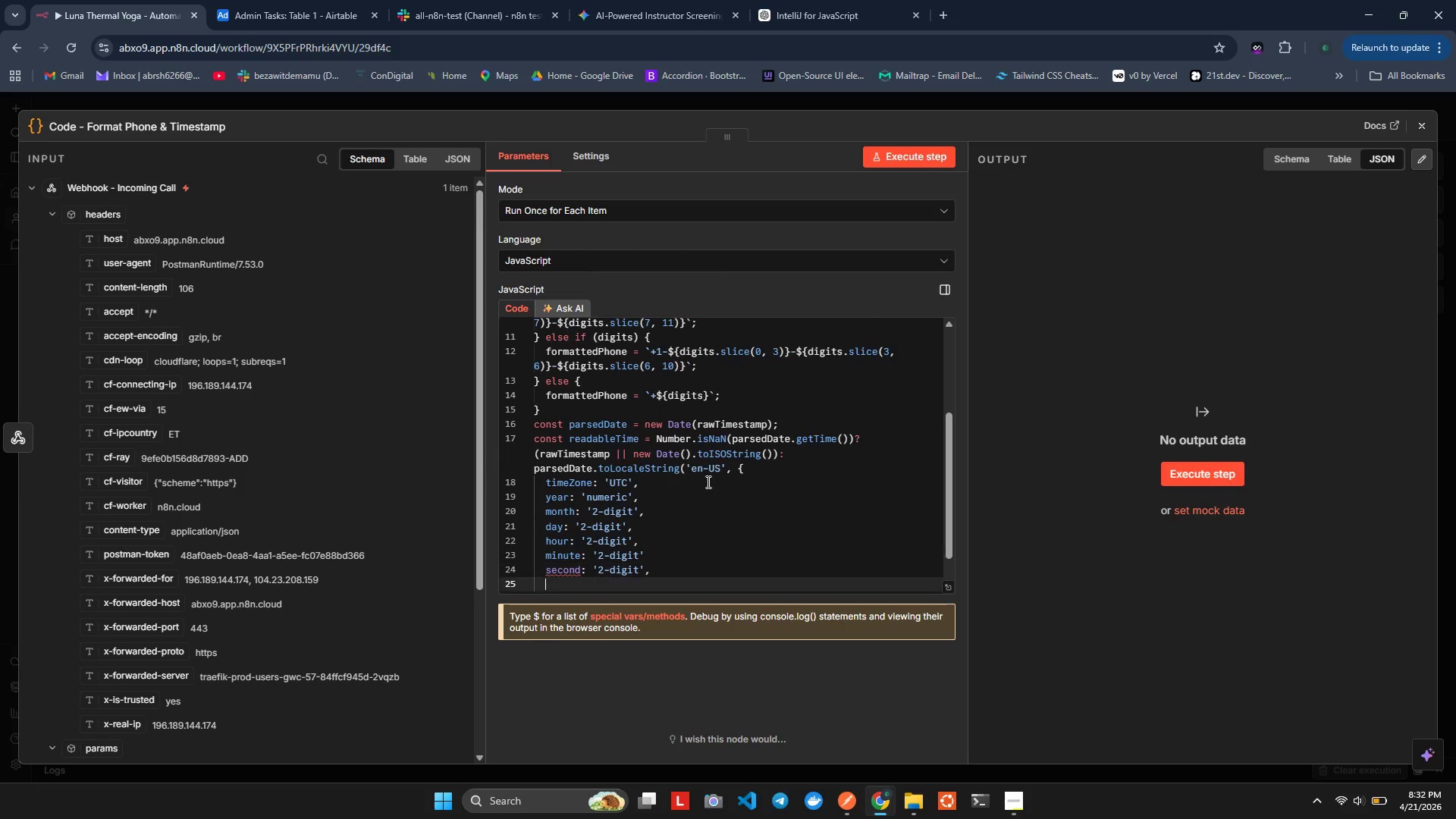 
key(Enter)
 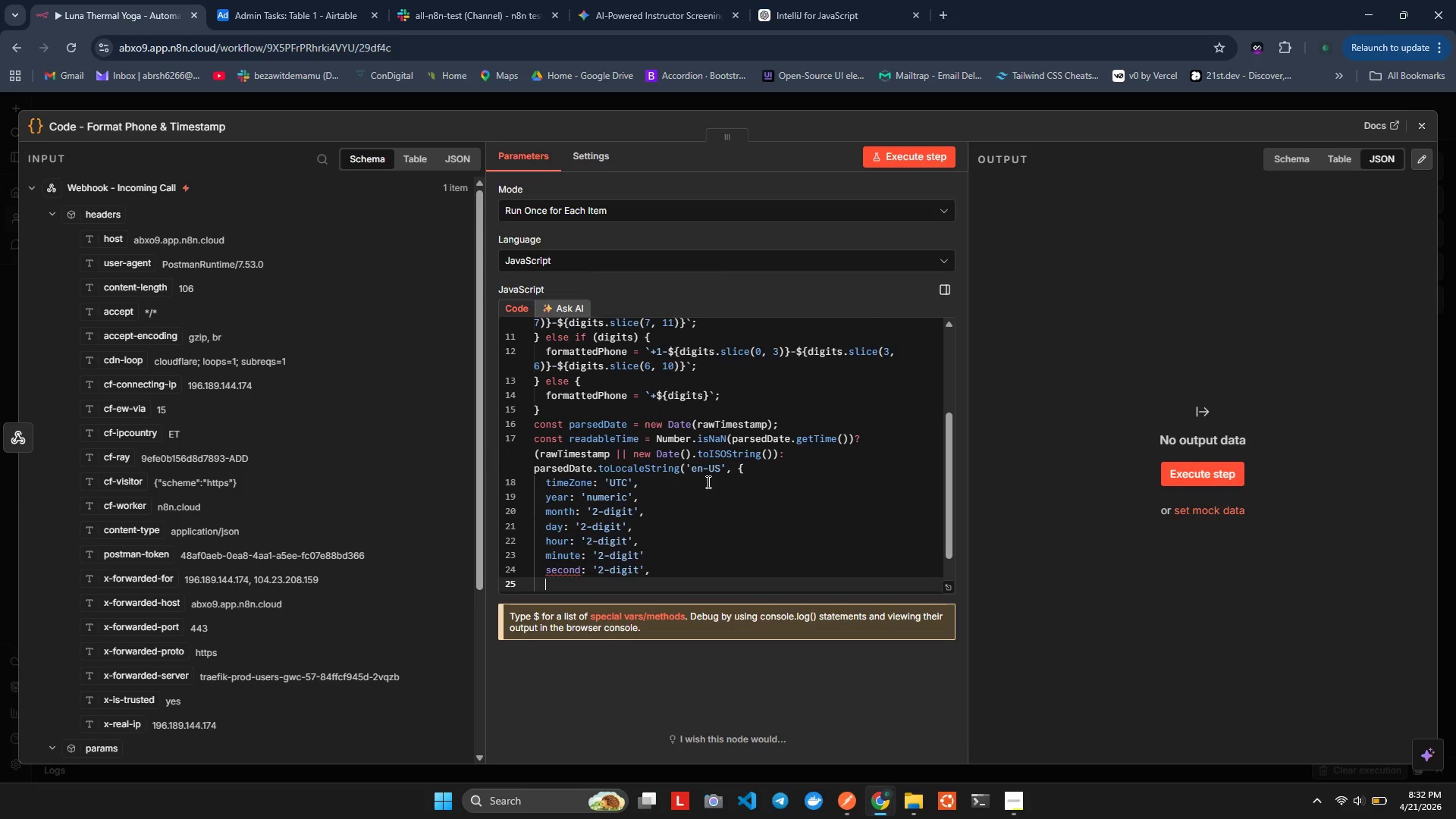 
key(ArrowUp)
 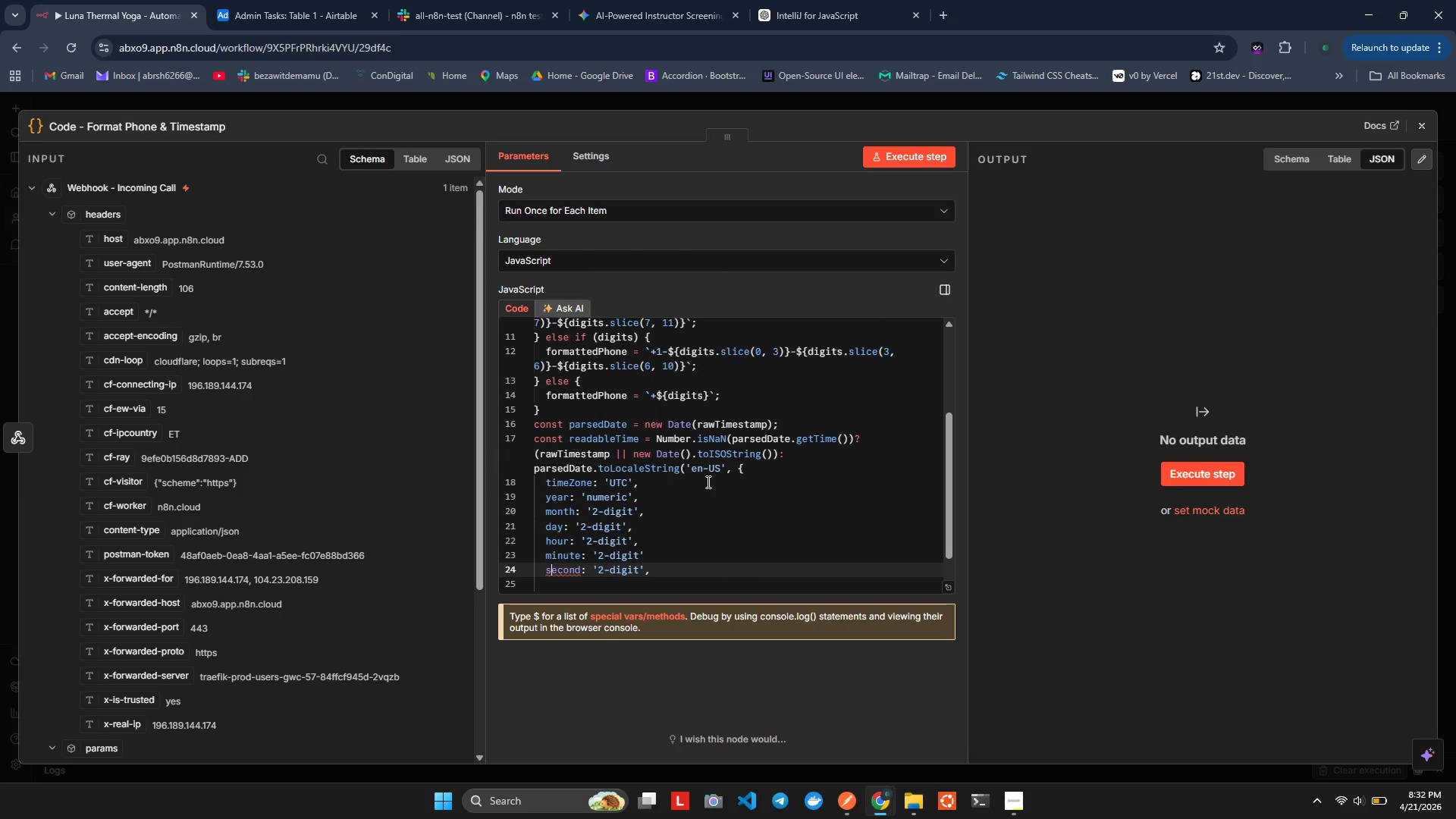 
key(ArrowRight)
 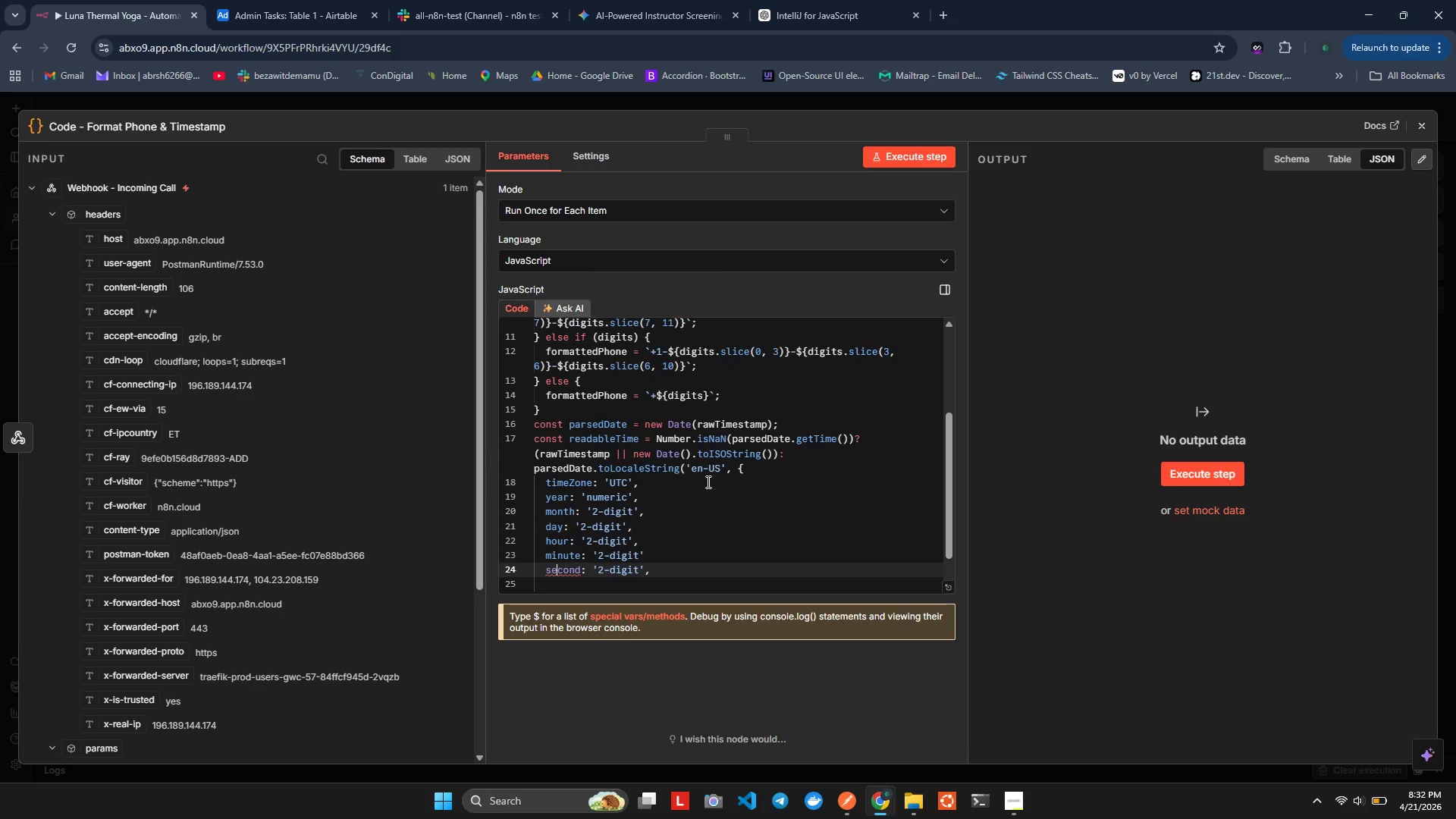 
hold_key(key=ArrowRight, duration=0.58)
 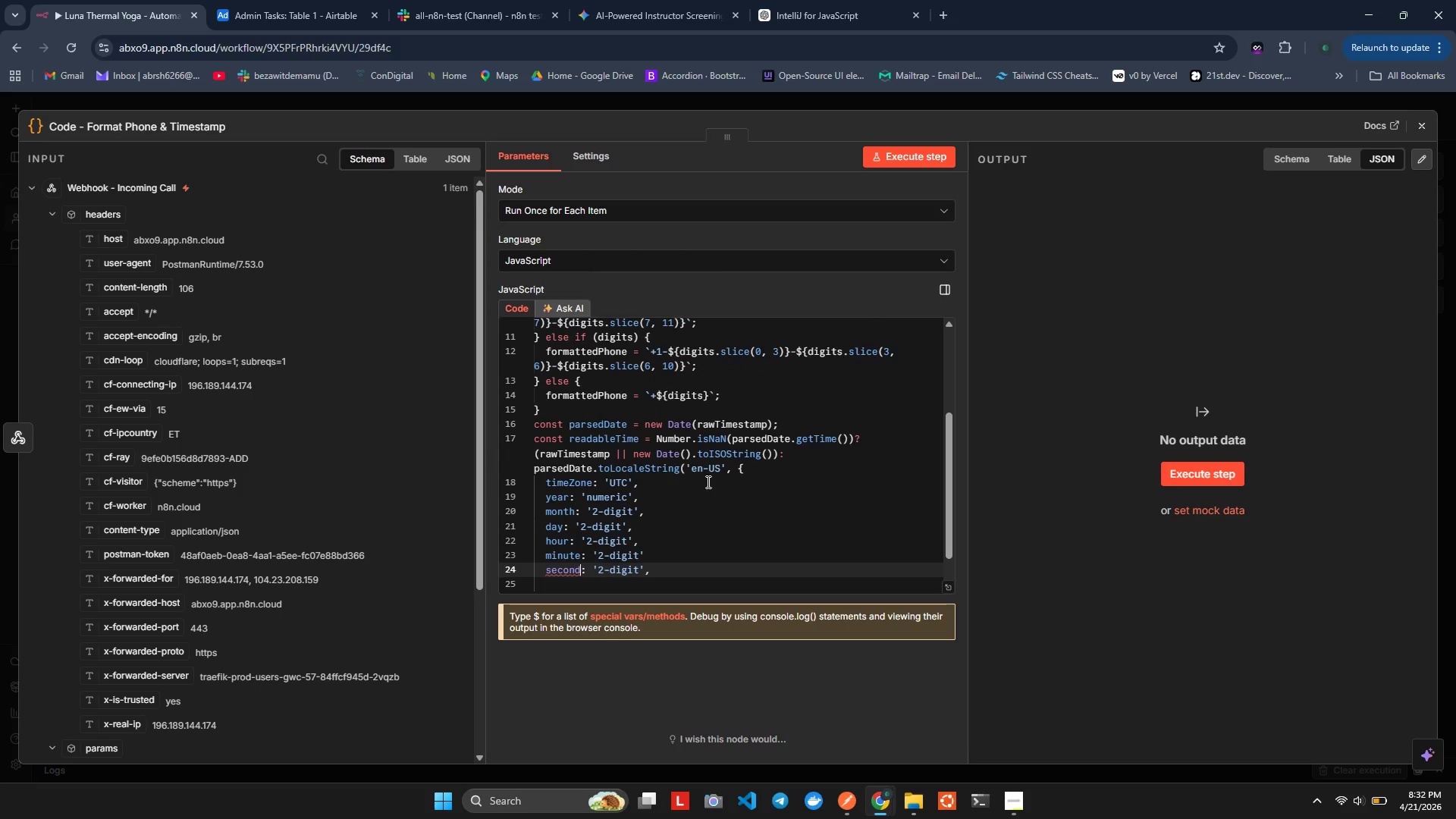 
key(ArrowRight)
 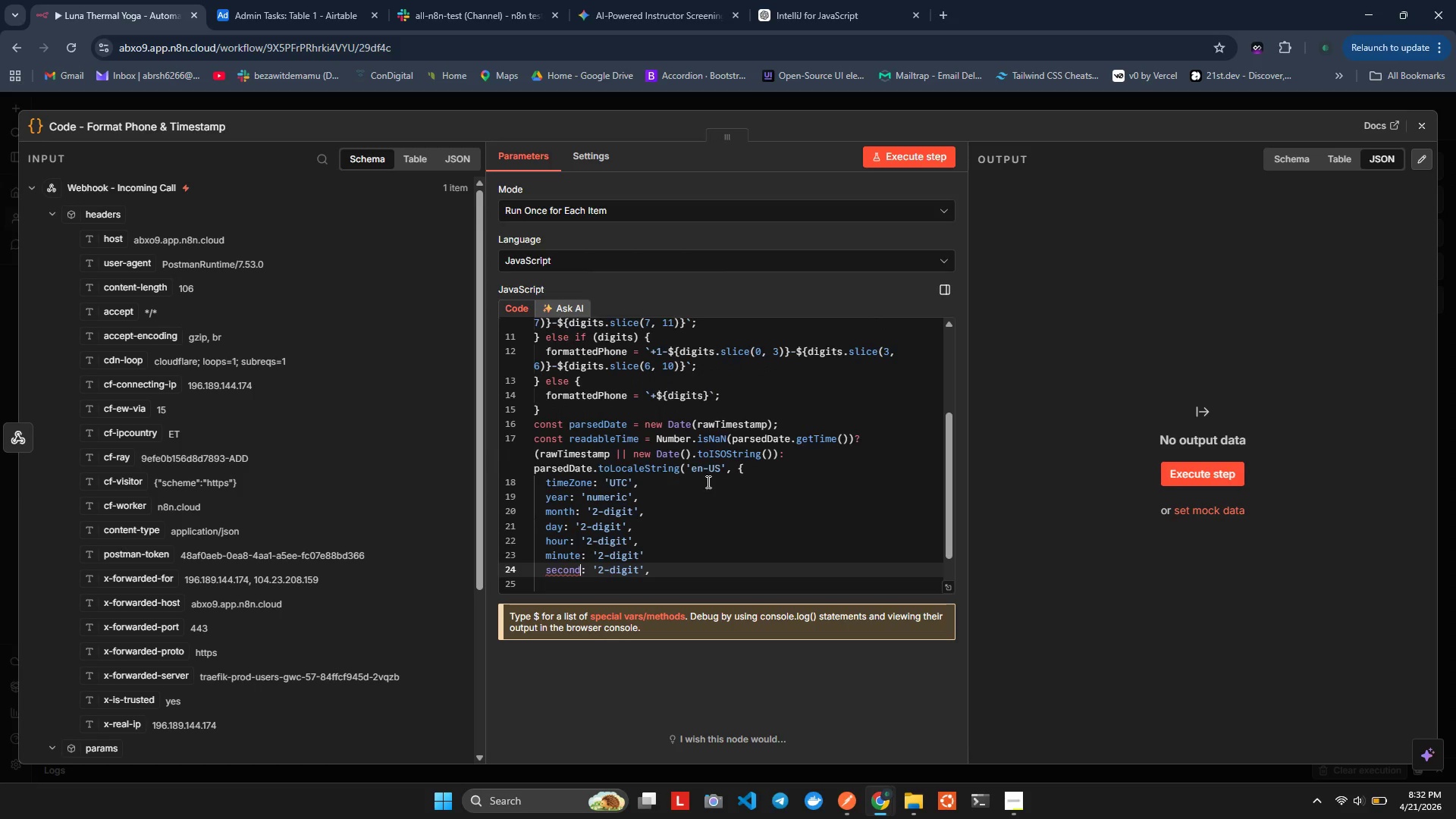 
key(Control+ControlLeft)
 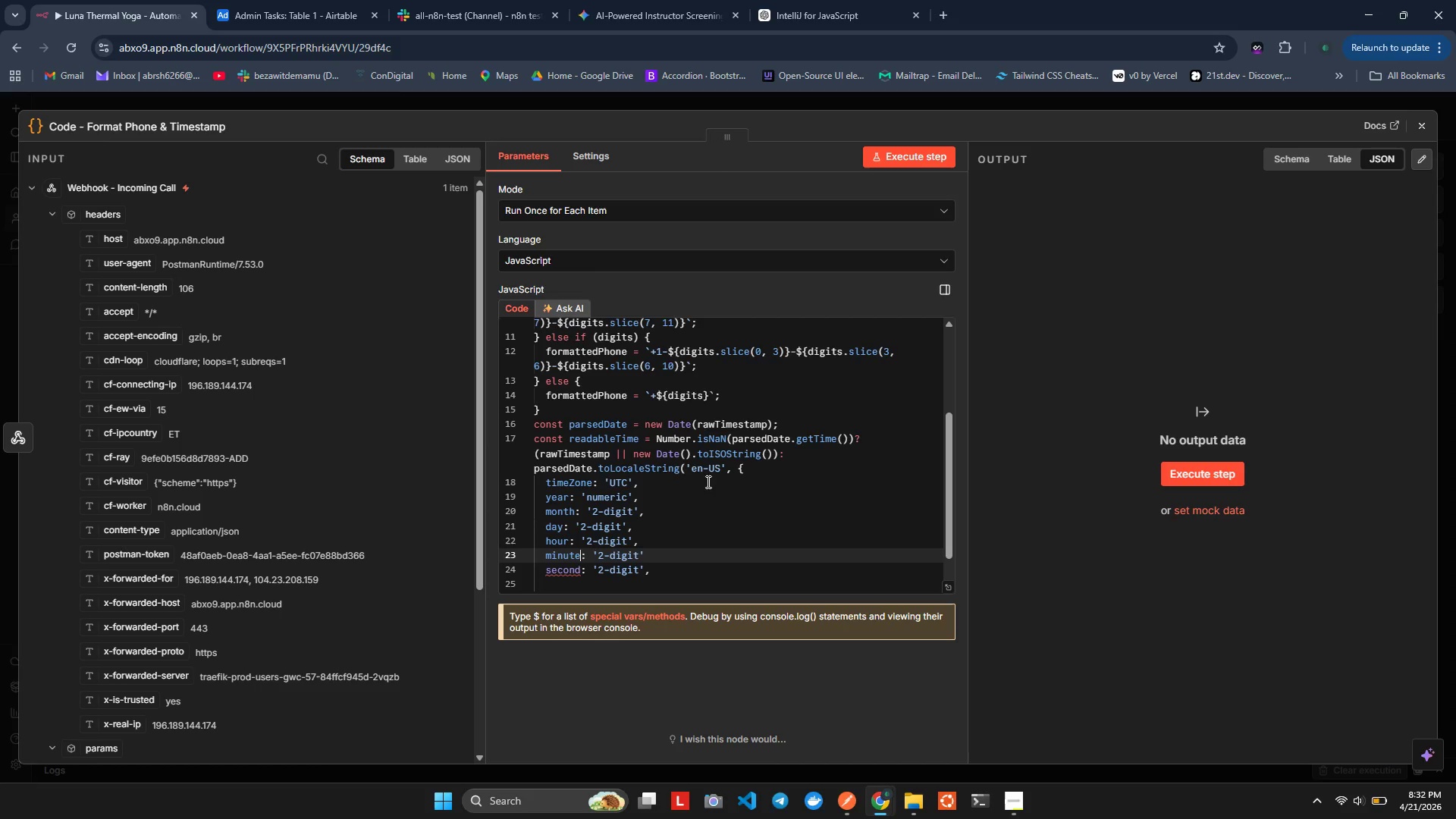 
key(ArrowUp)
 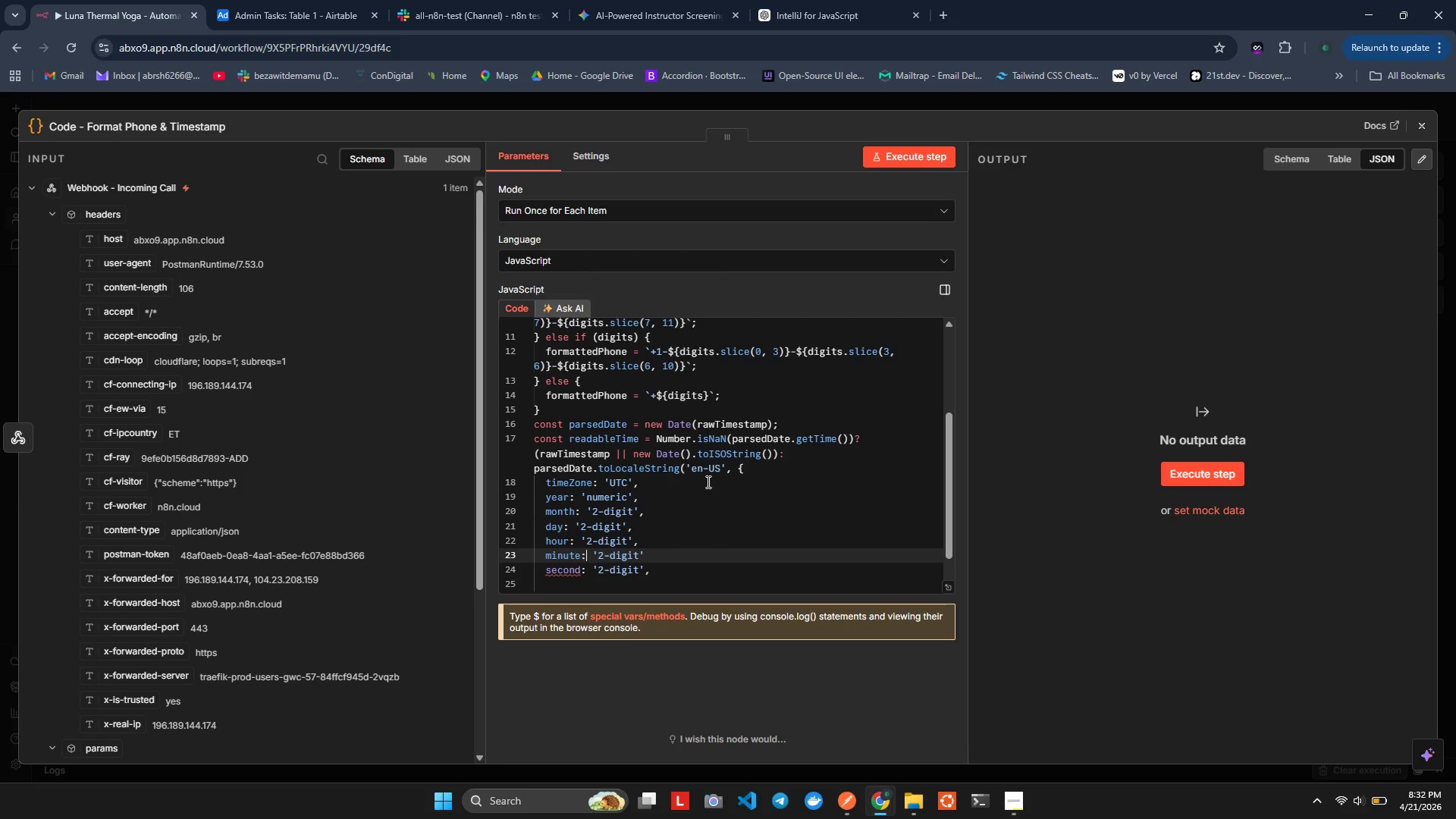 
hold_key(key=ArrowRight, duration=0.81)
 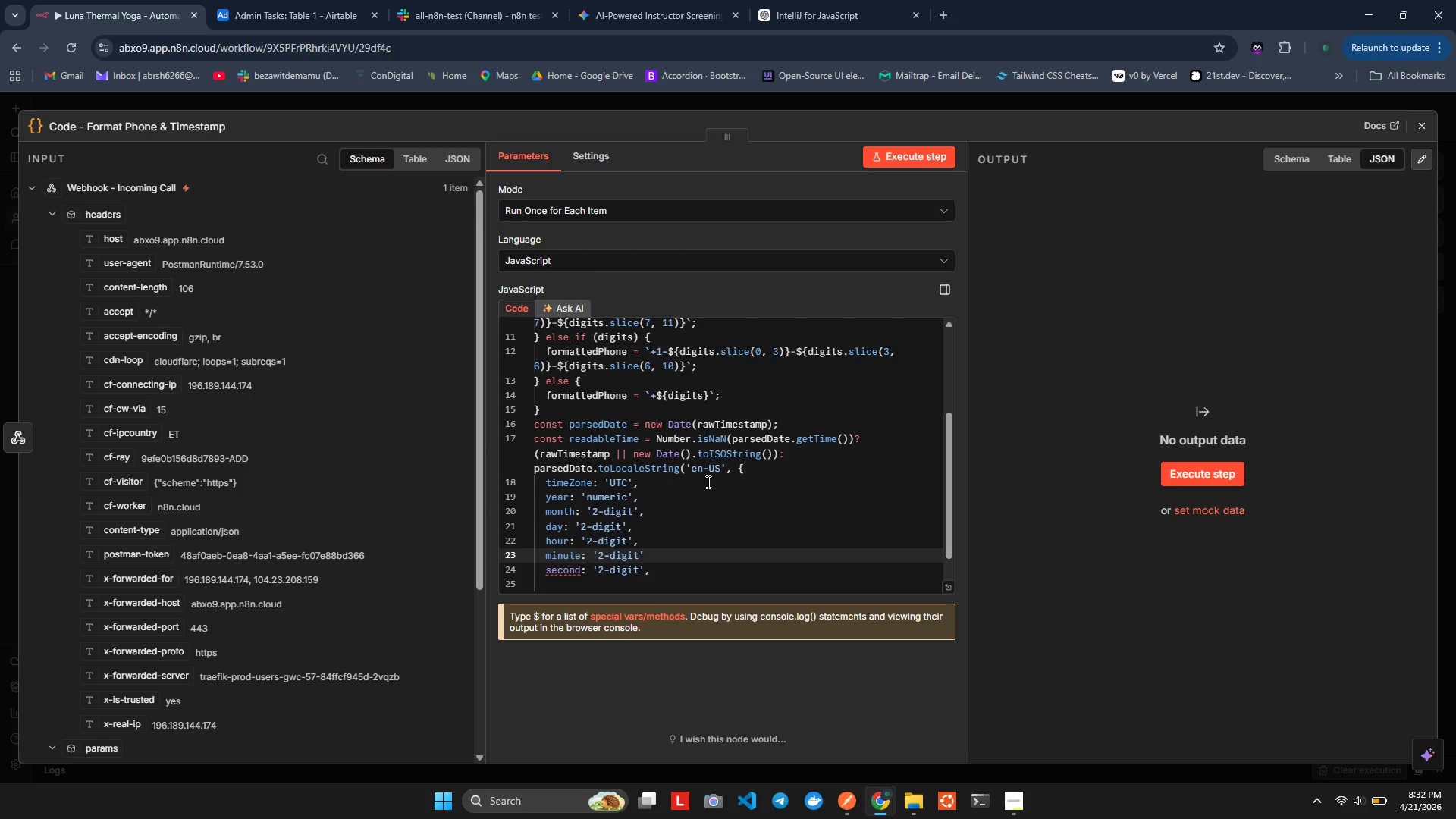 
key(Comma)
 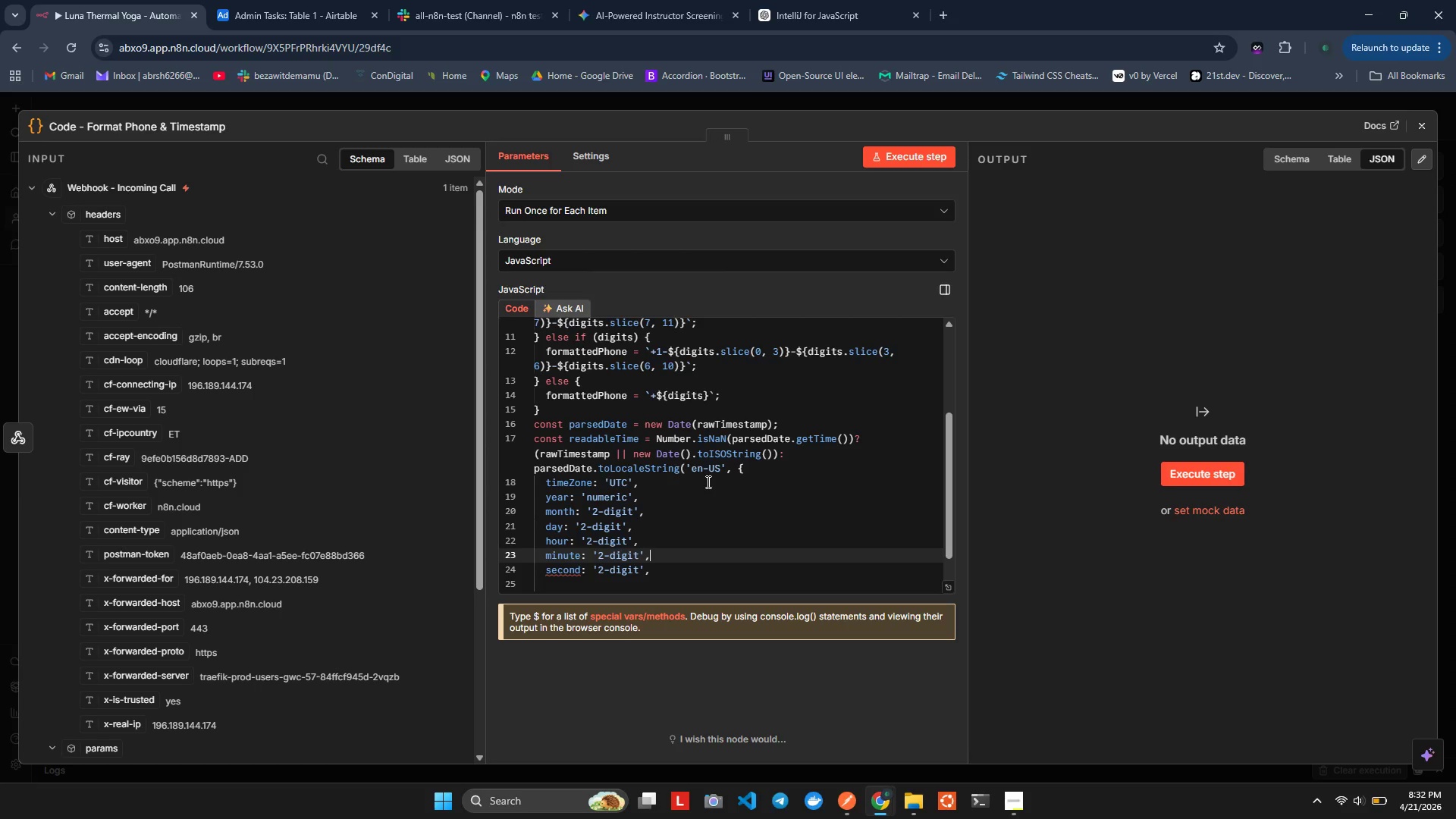 
key(ArrowRight)
 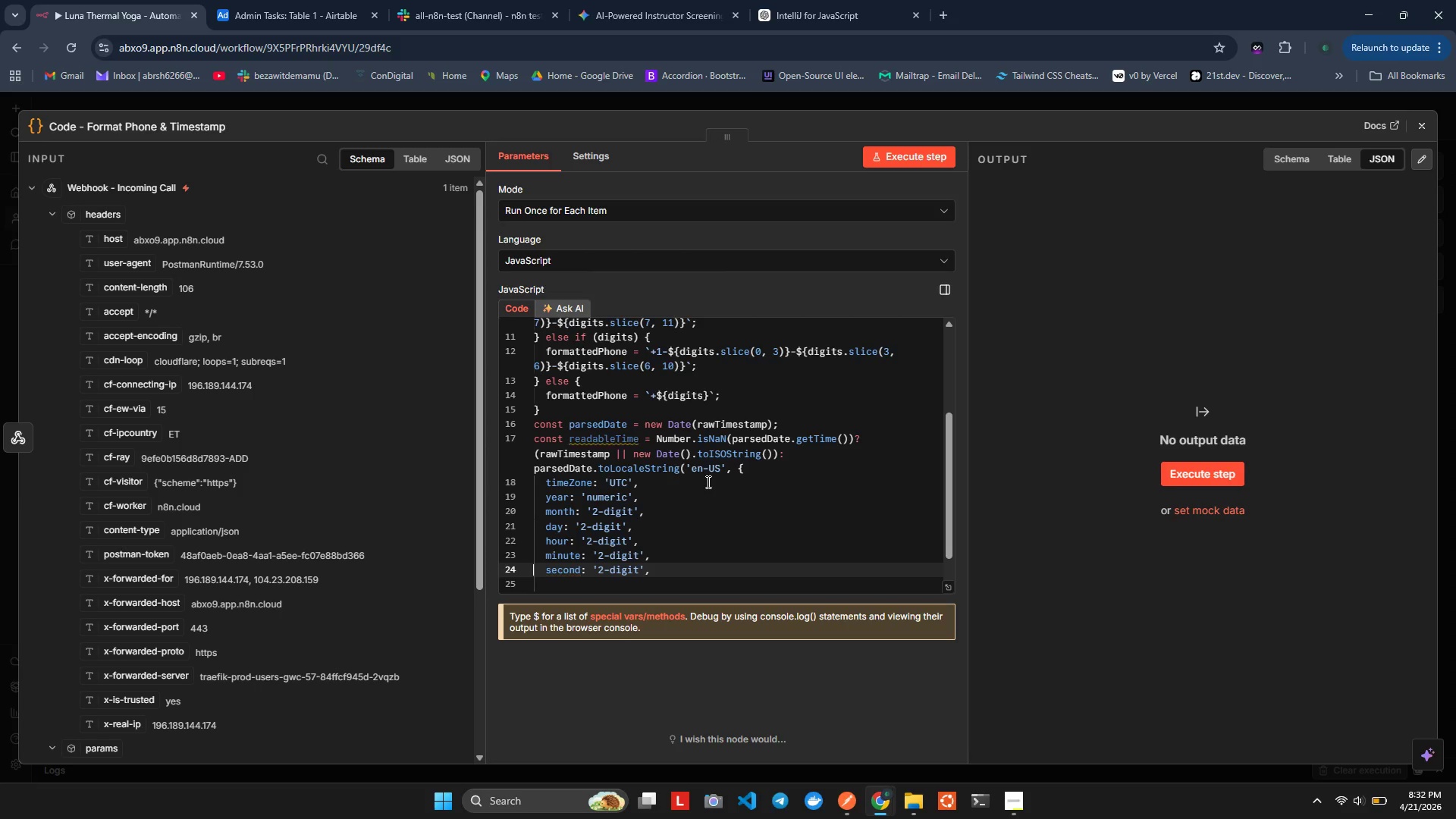 
key(ArrowDown)
 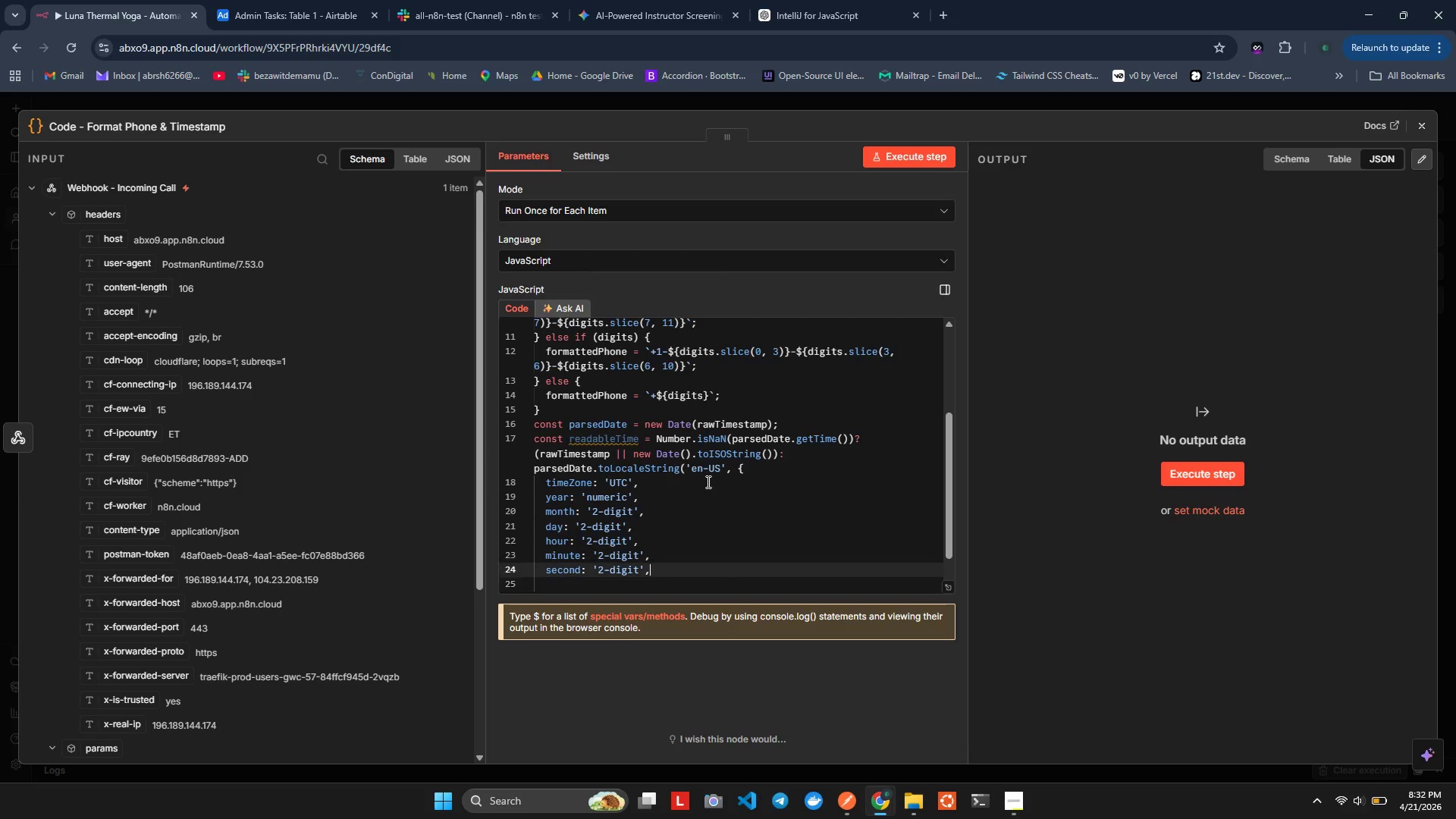 
key(ArrowLeft)
 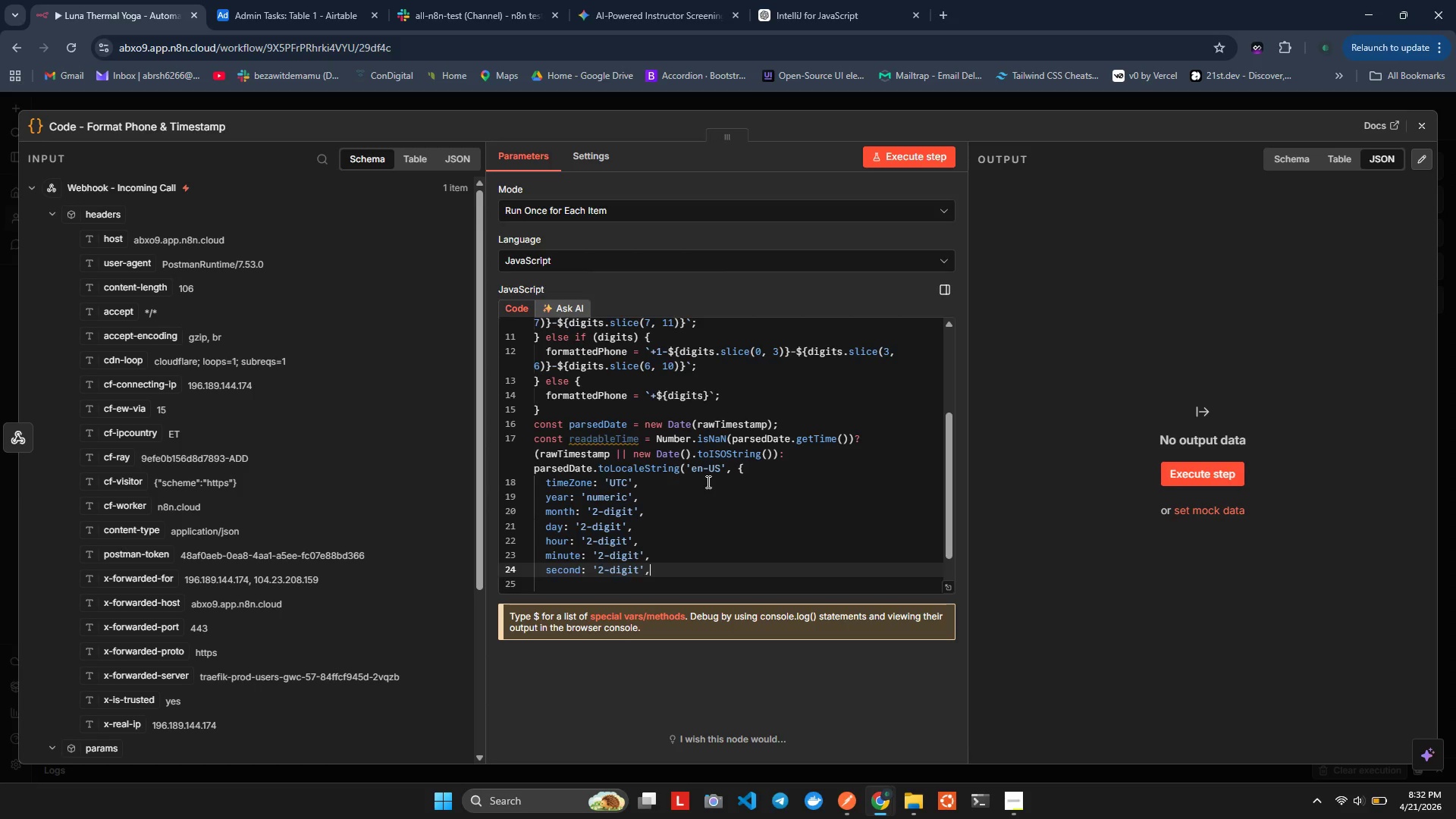 
key(ArrowRight)
 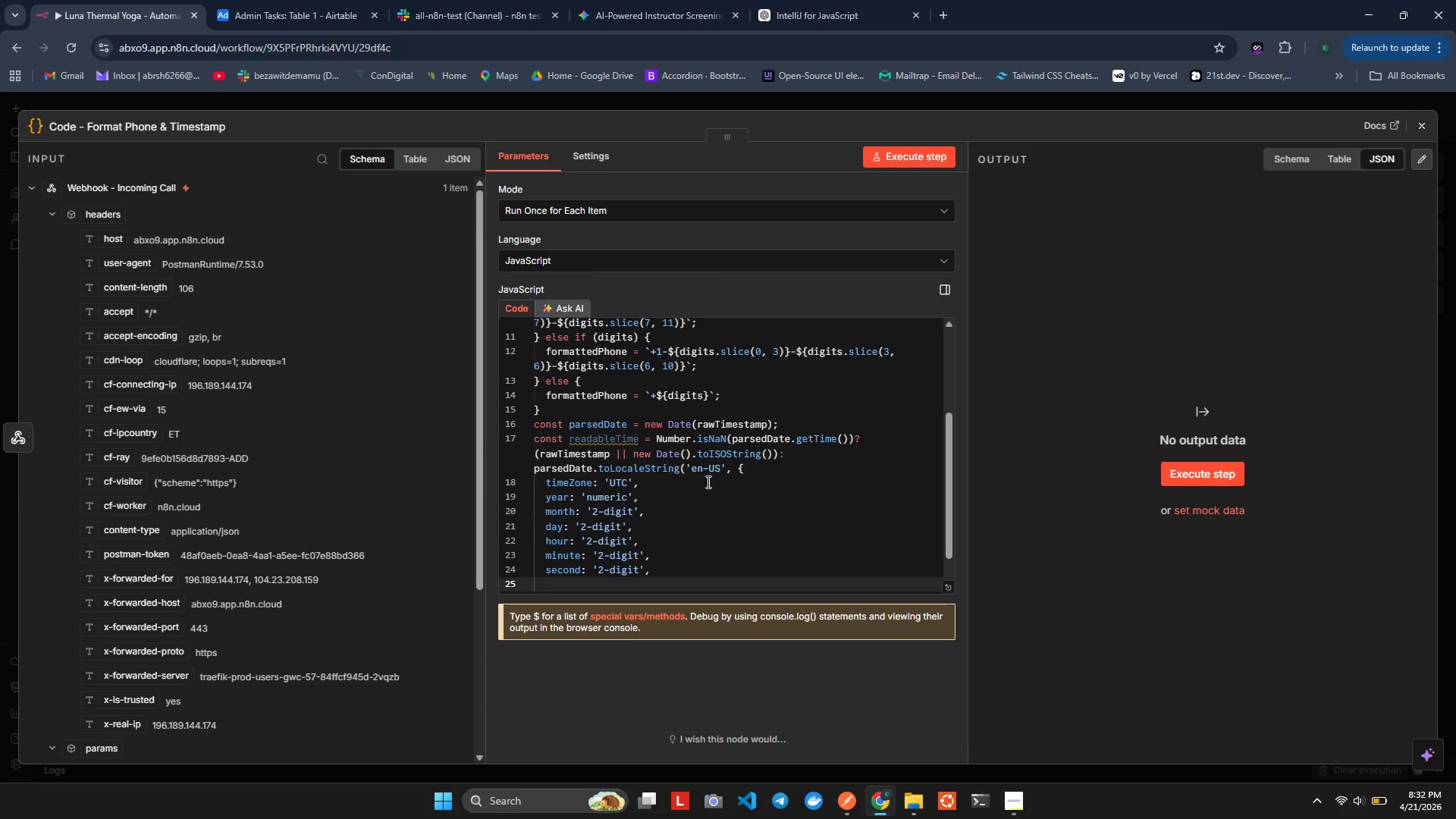 
key(Backspace)
 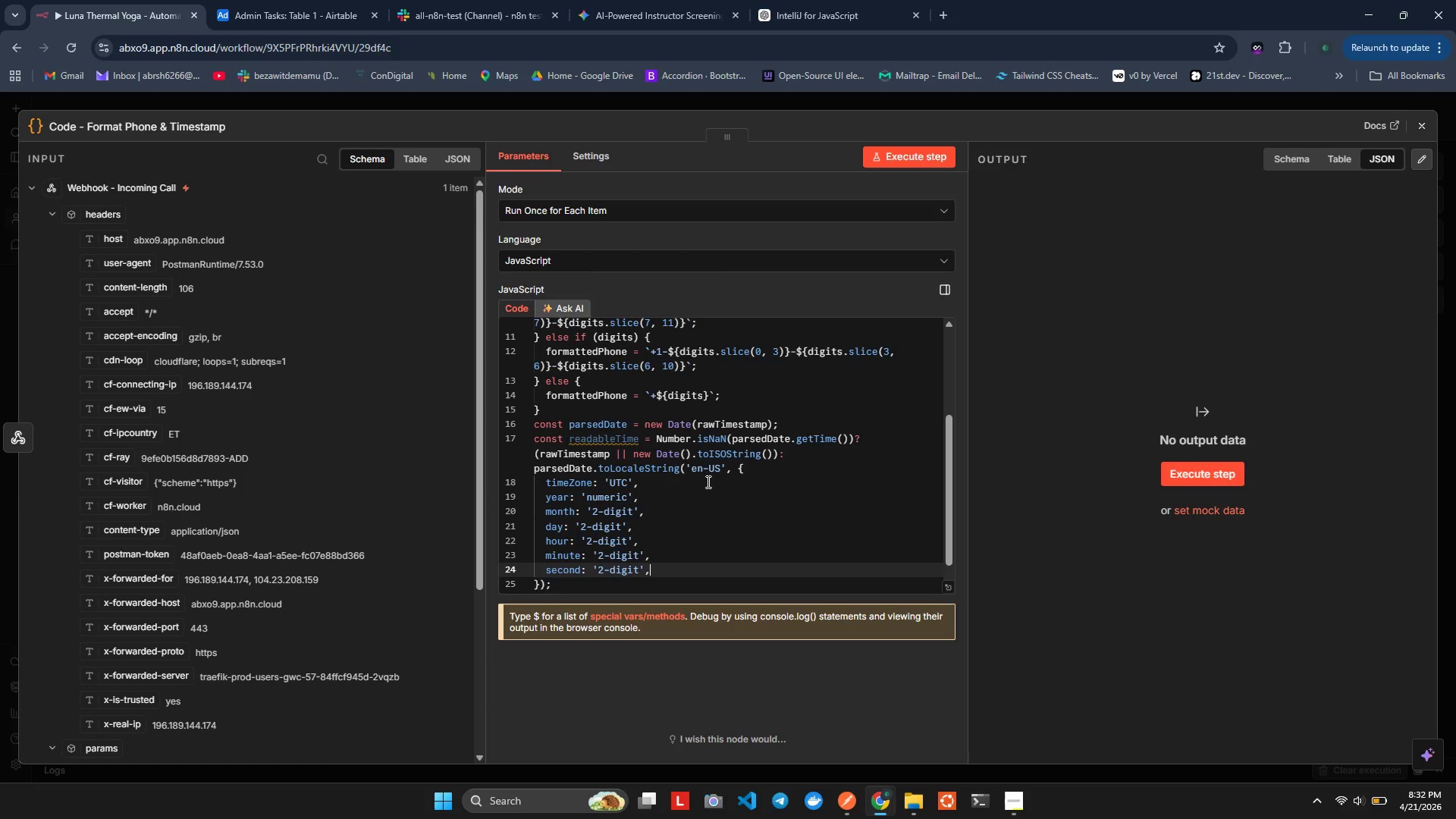 
key(Enter)
 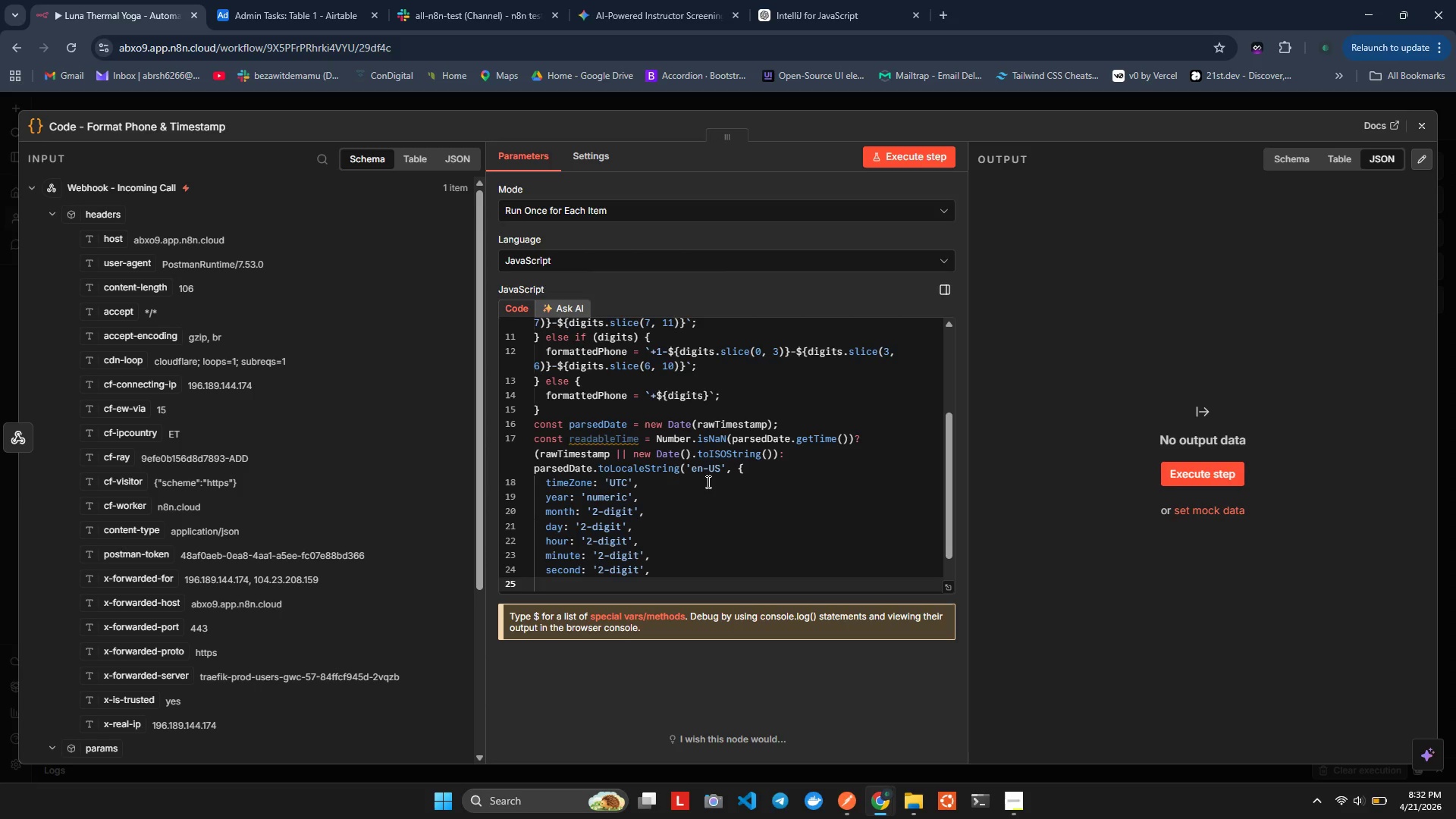 
type(hu)
 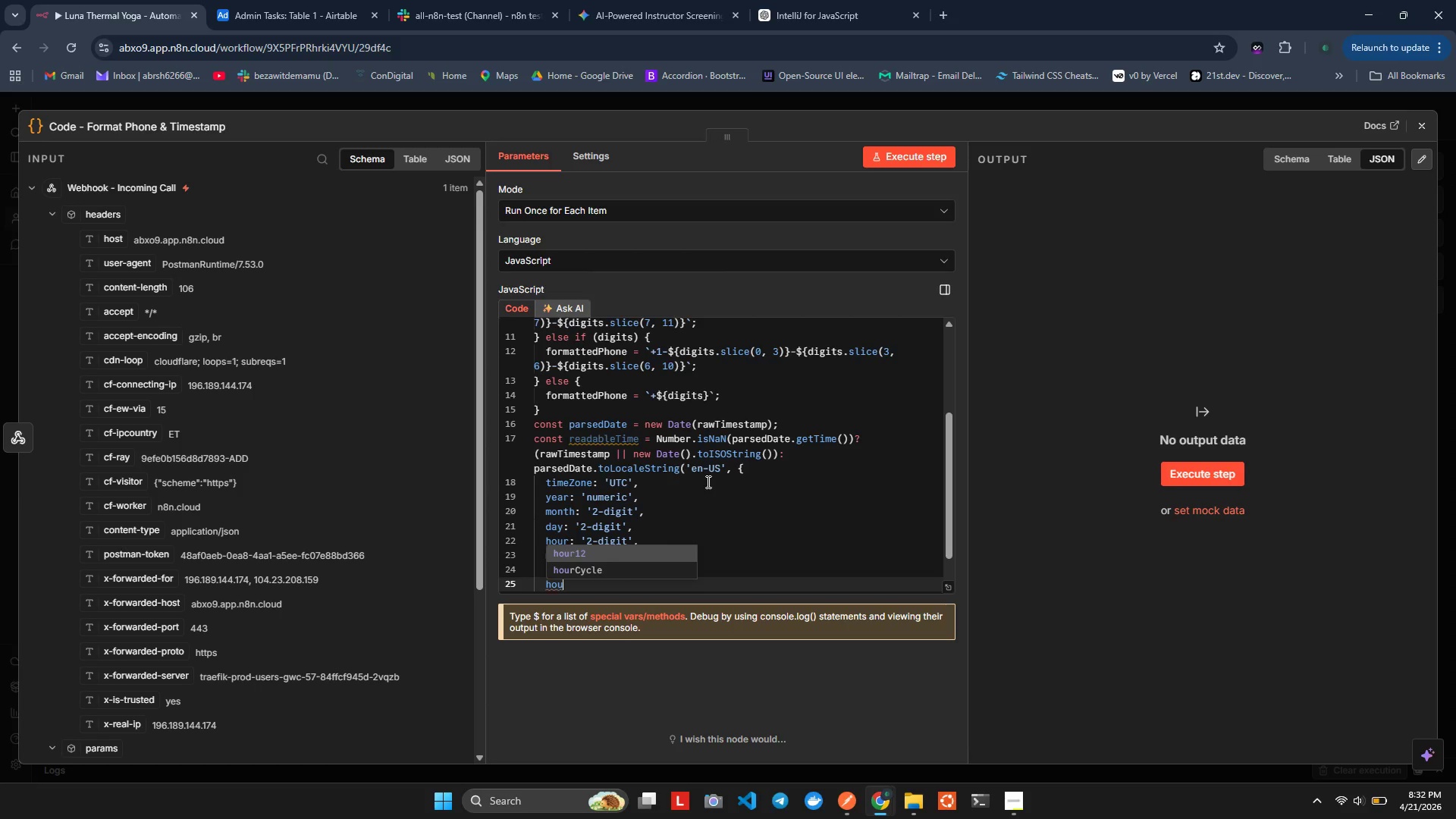 
hold_key(key=O, duration=0.36)
 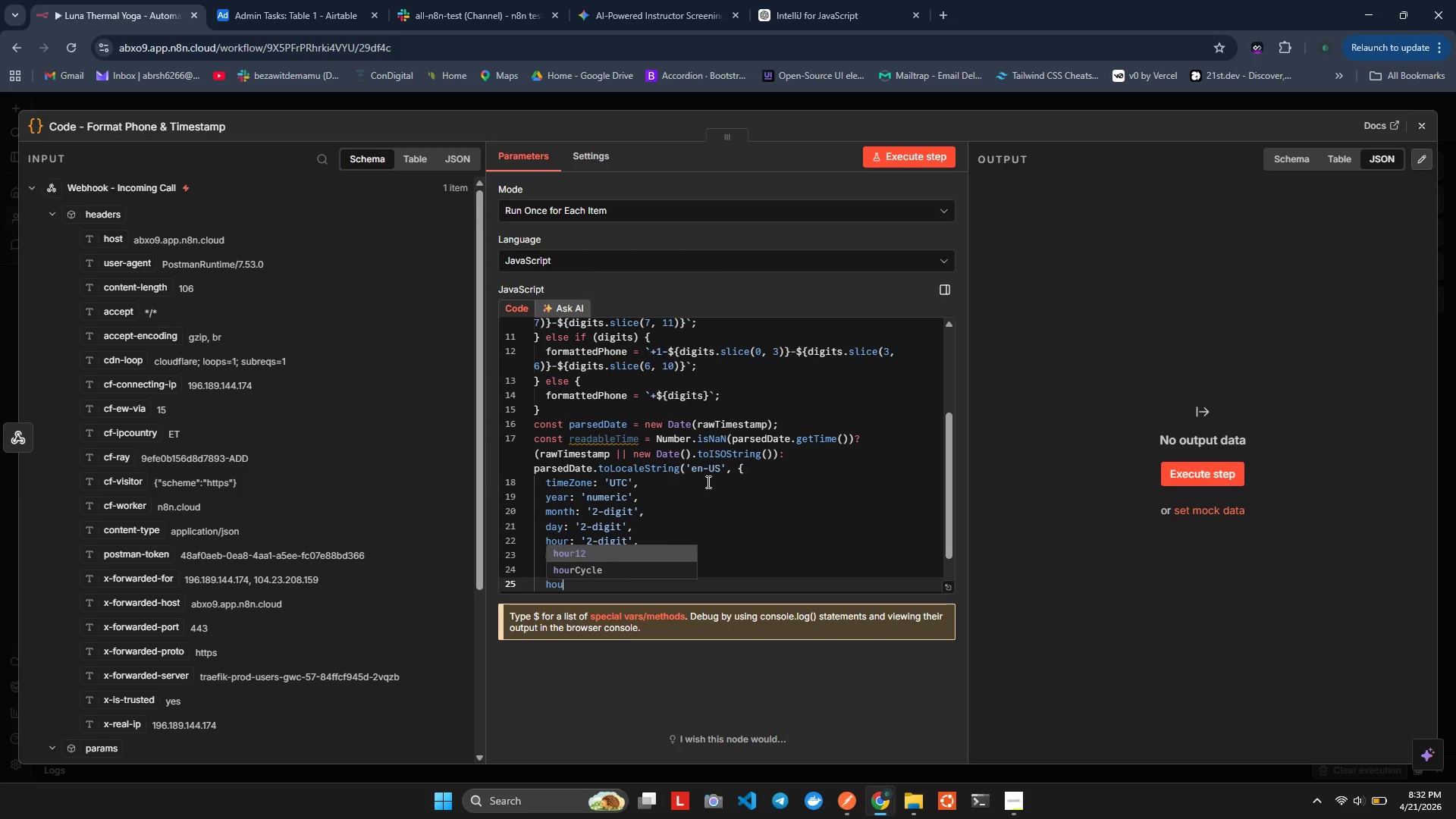 
key(Enter)
 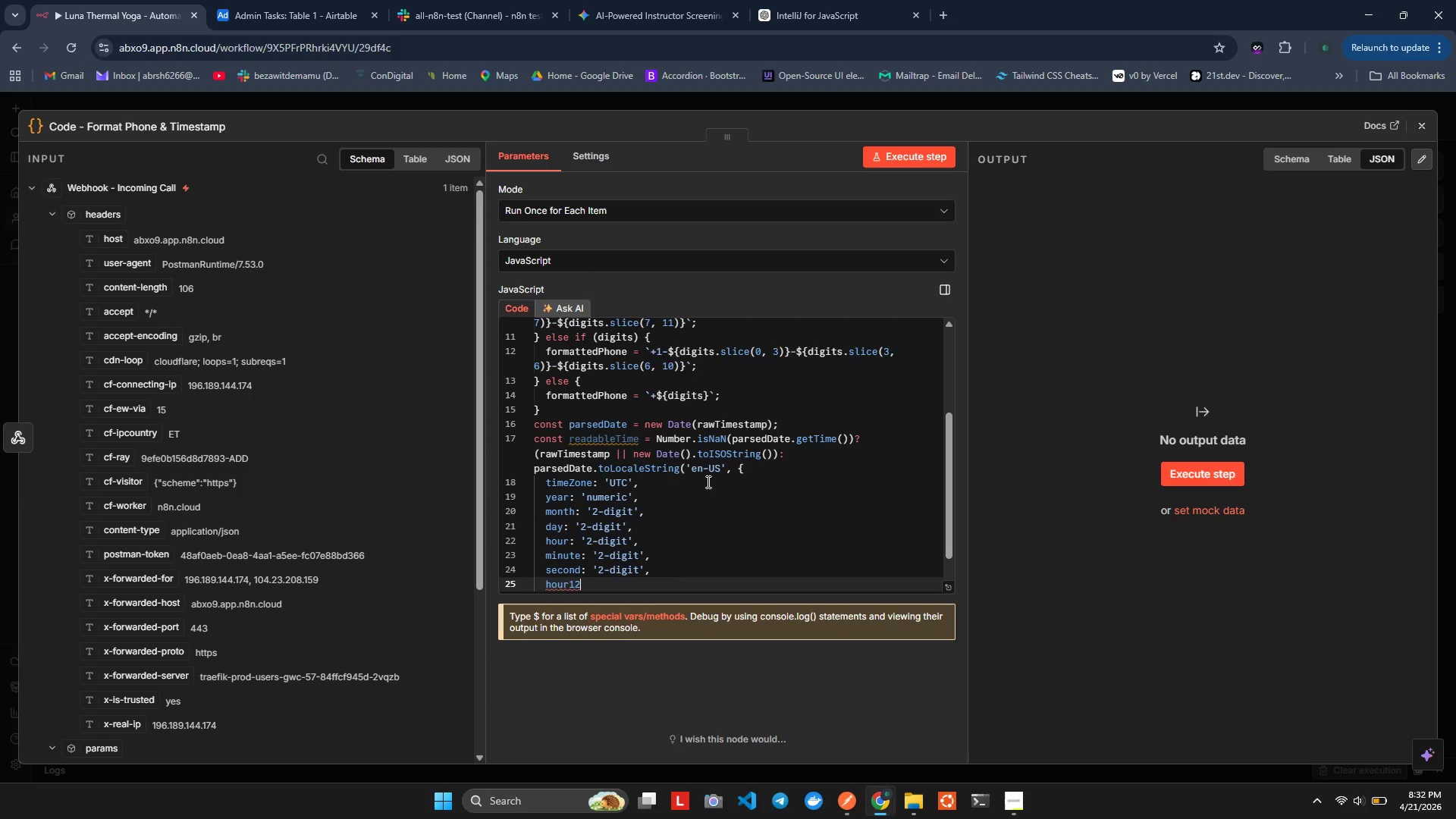 
type(: ')
key(Backspace)
type(true,)
 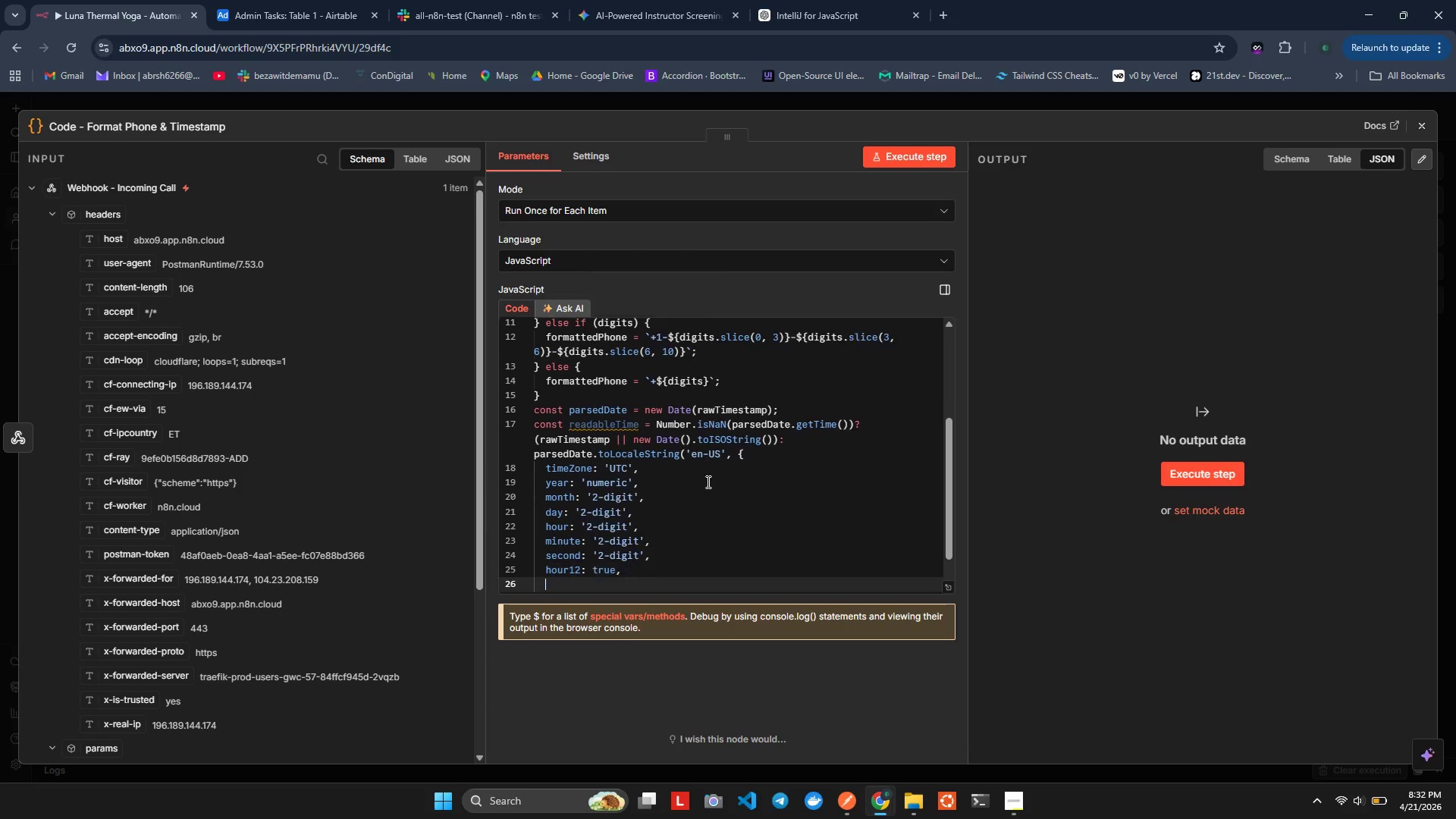 
key(Enter)
 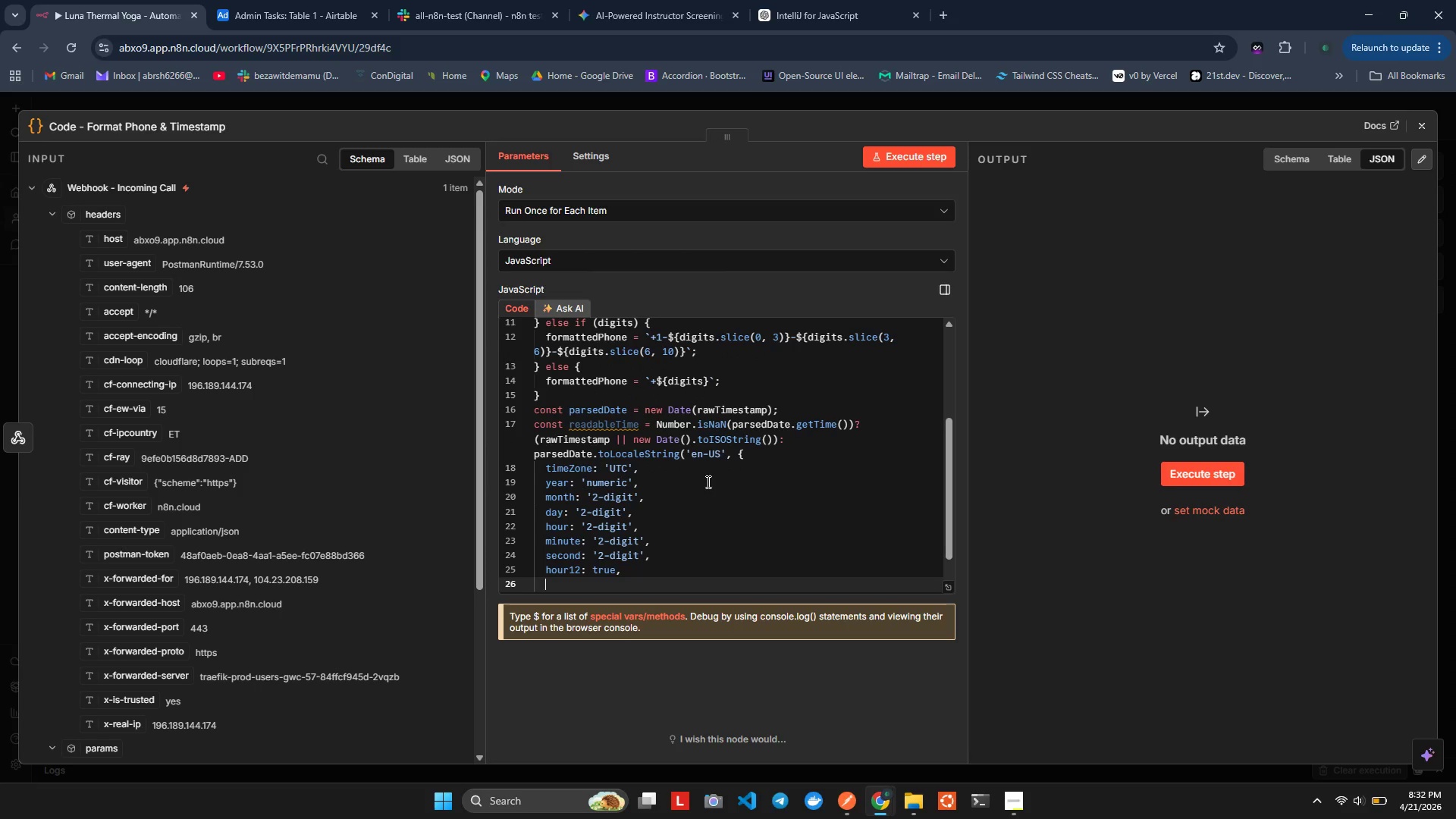 
type(tme)
 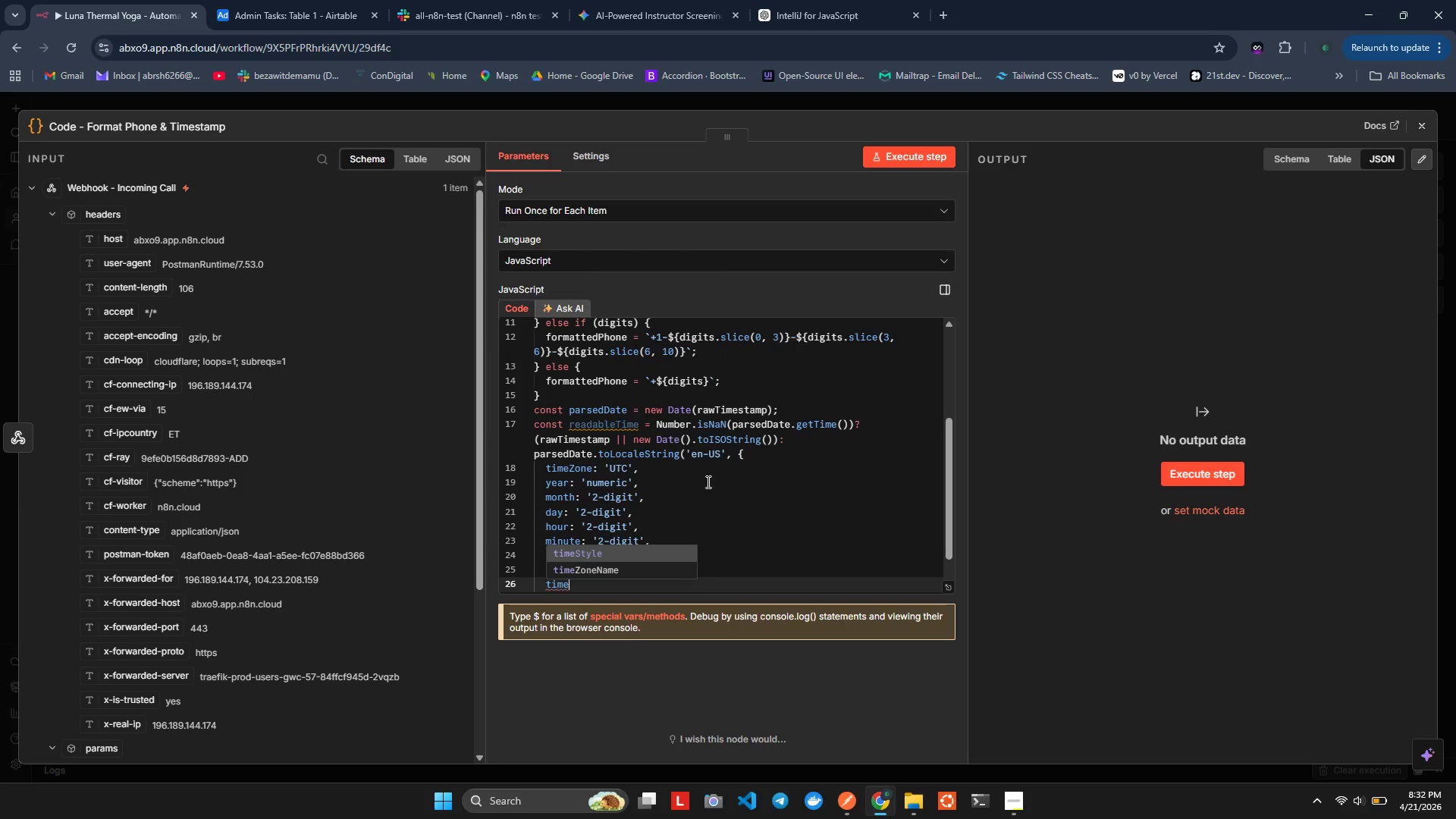 
hold_key(key=I, duration=0.31)
 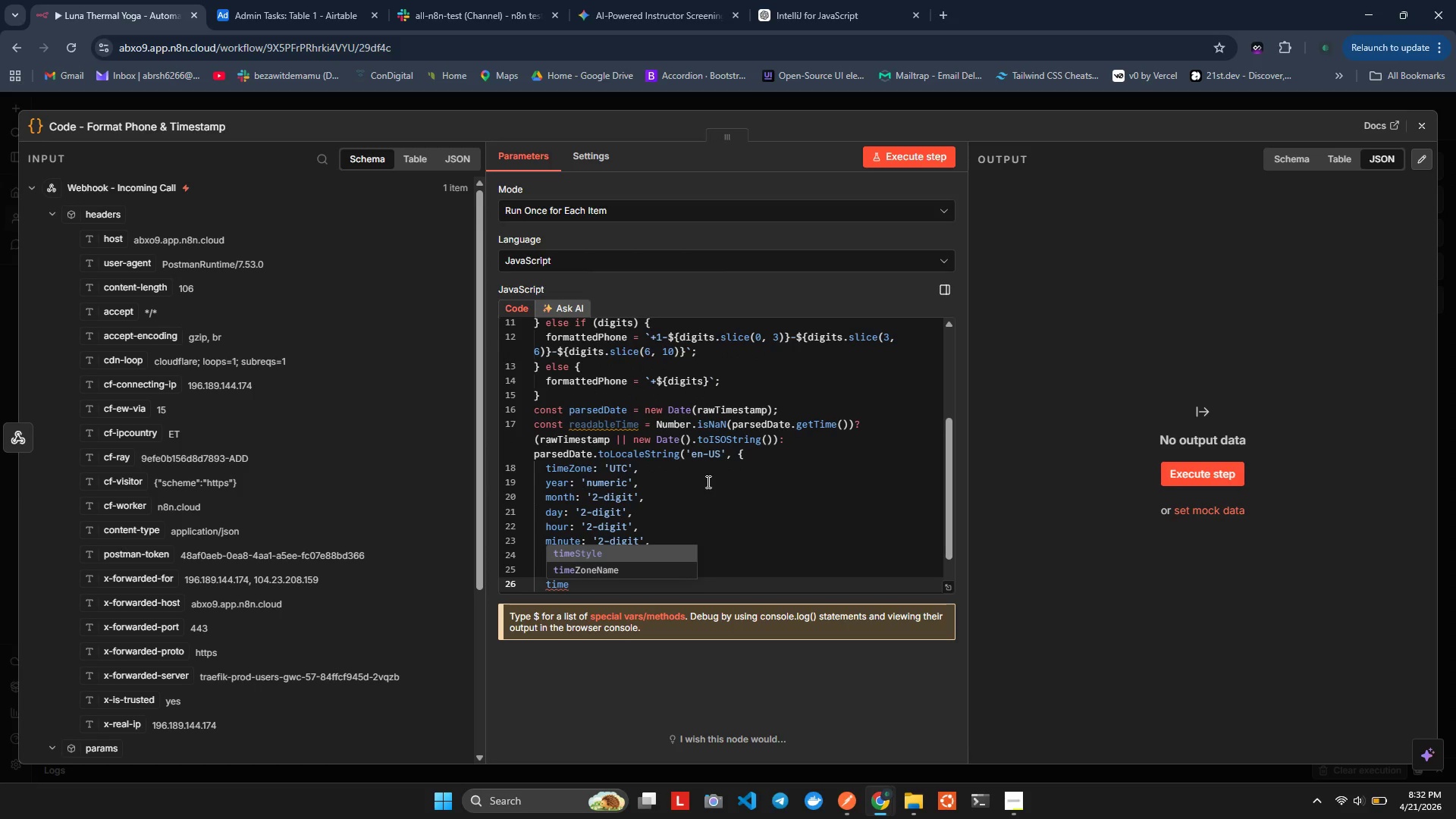 
key(ArrowUp)
 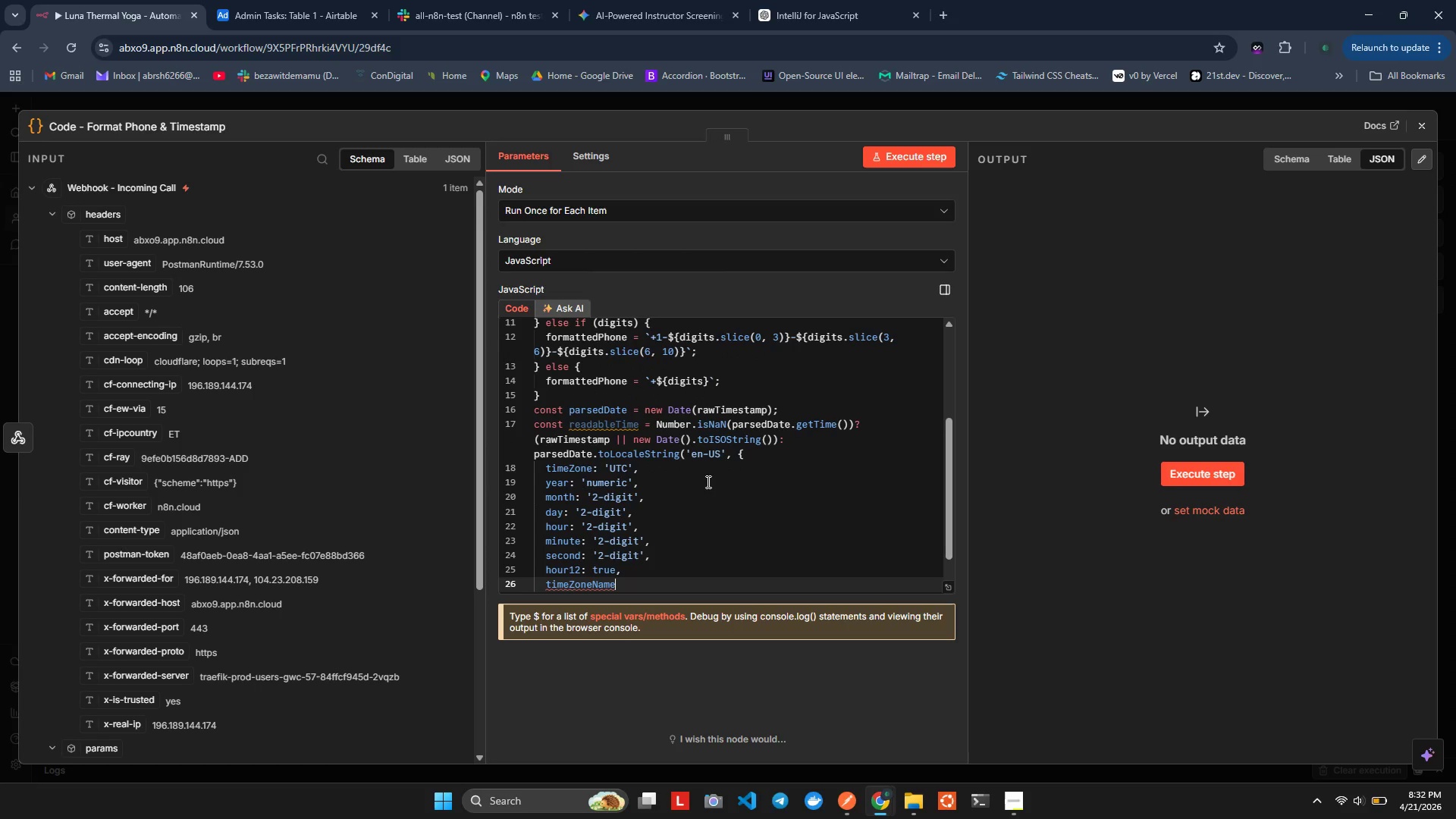 
key(Enter)
 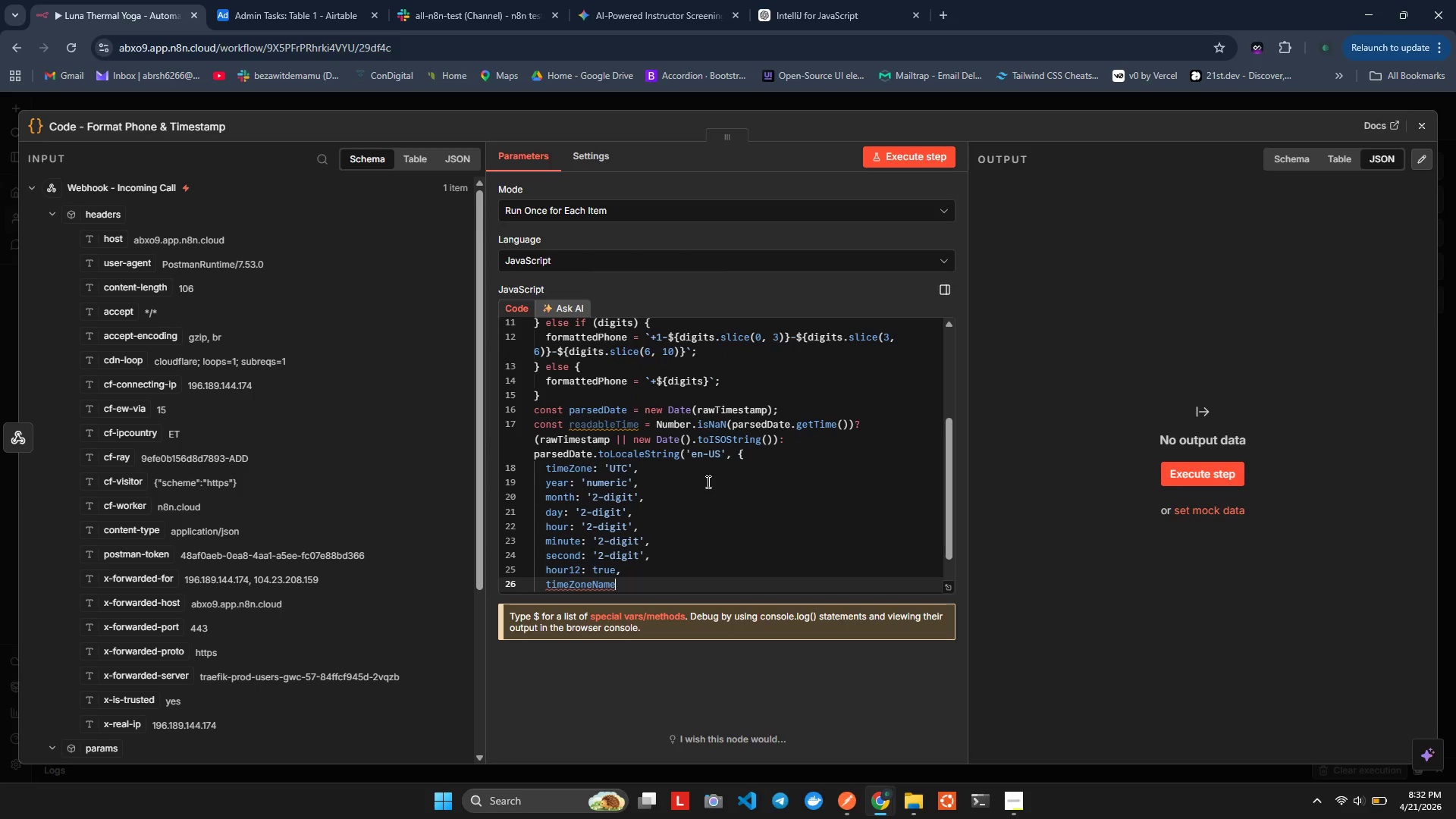 
key(Shift+Semicolon)
 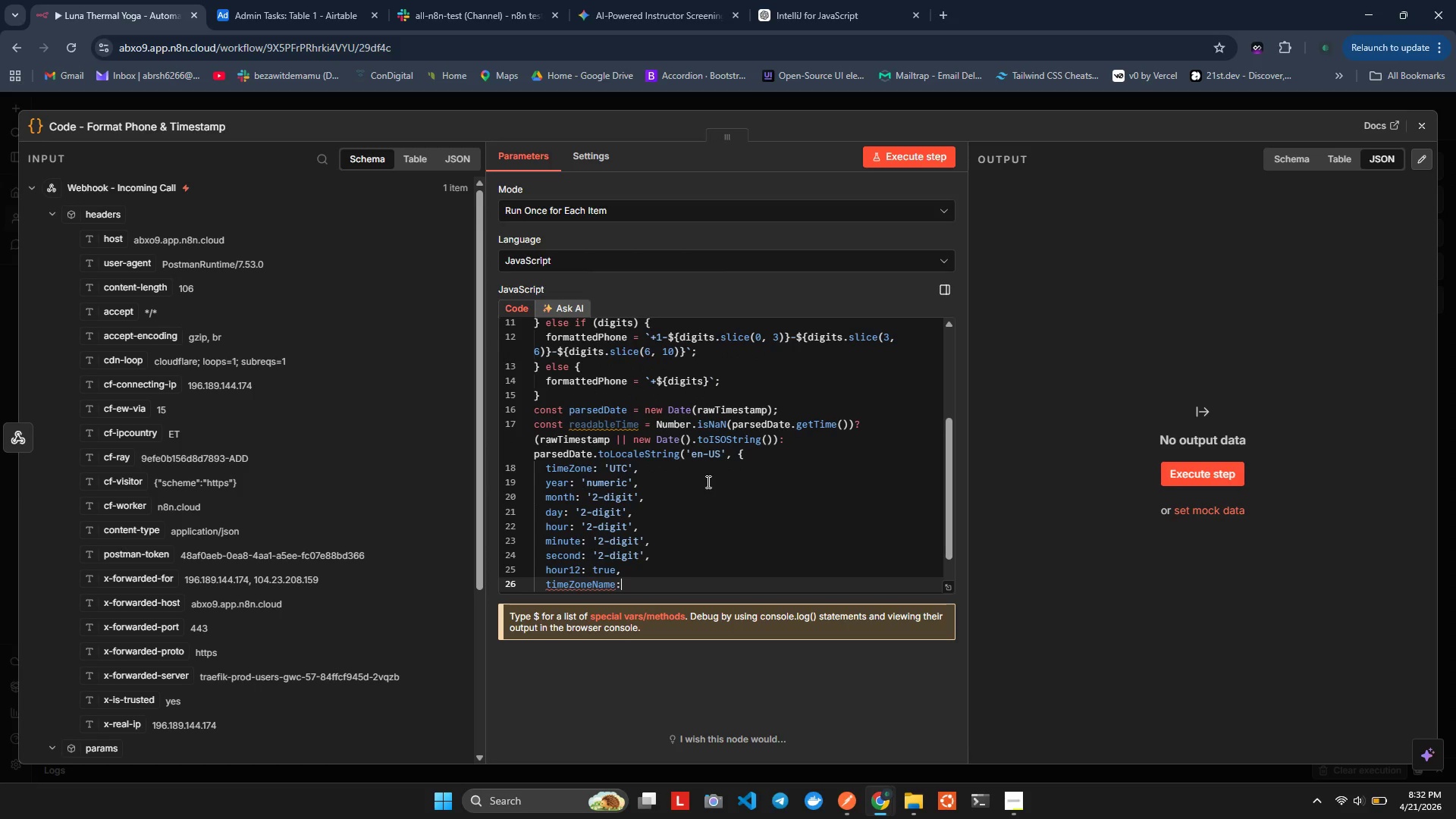 
key(Space)
 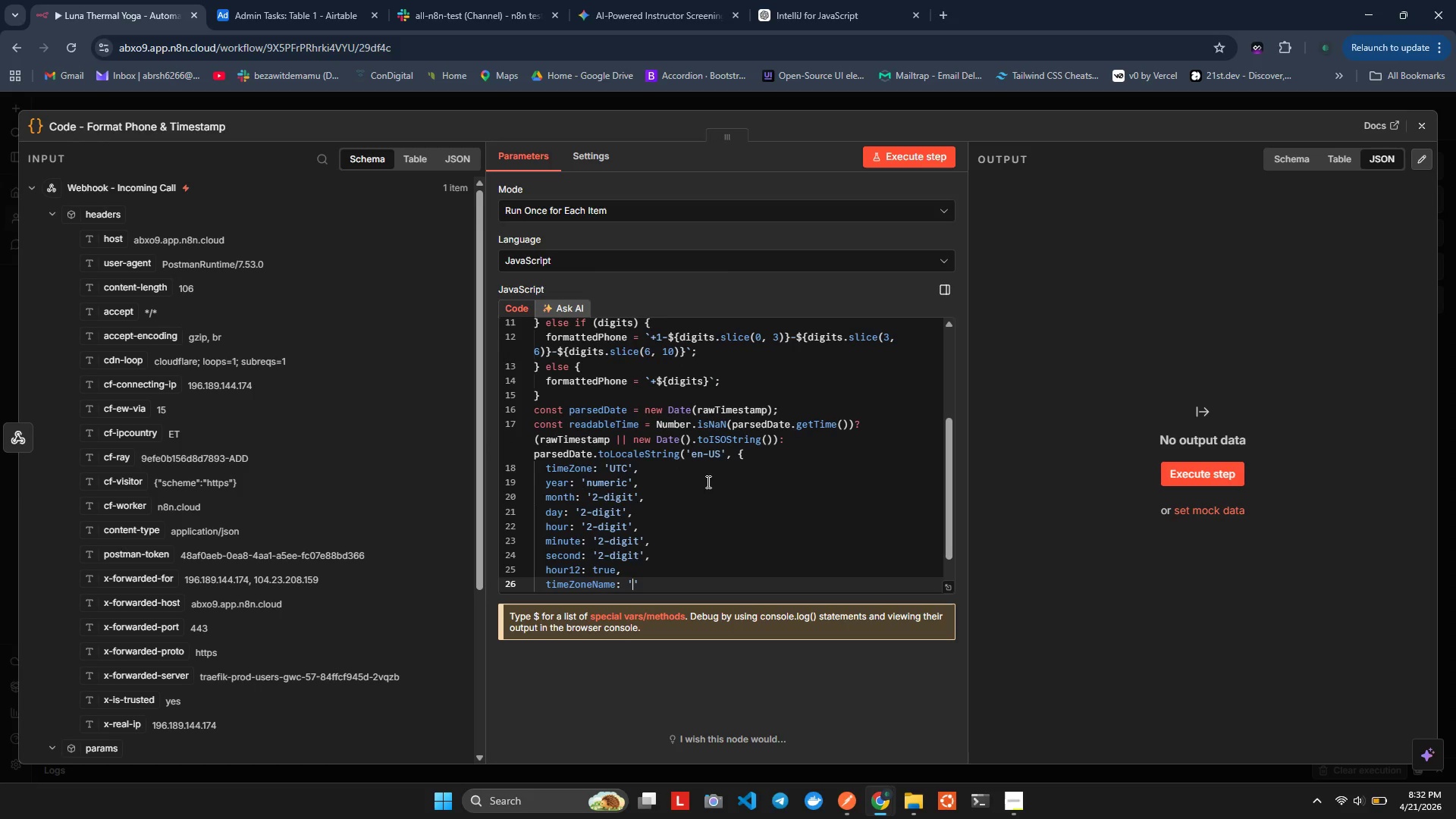 
key(Quote)
 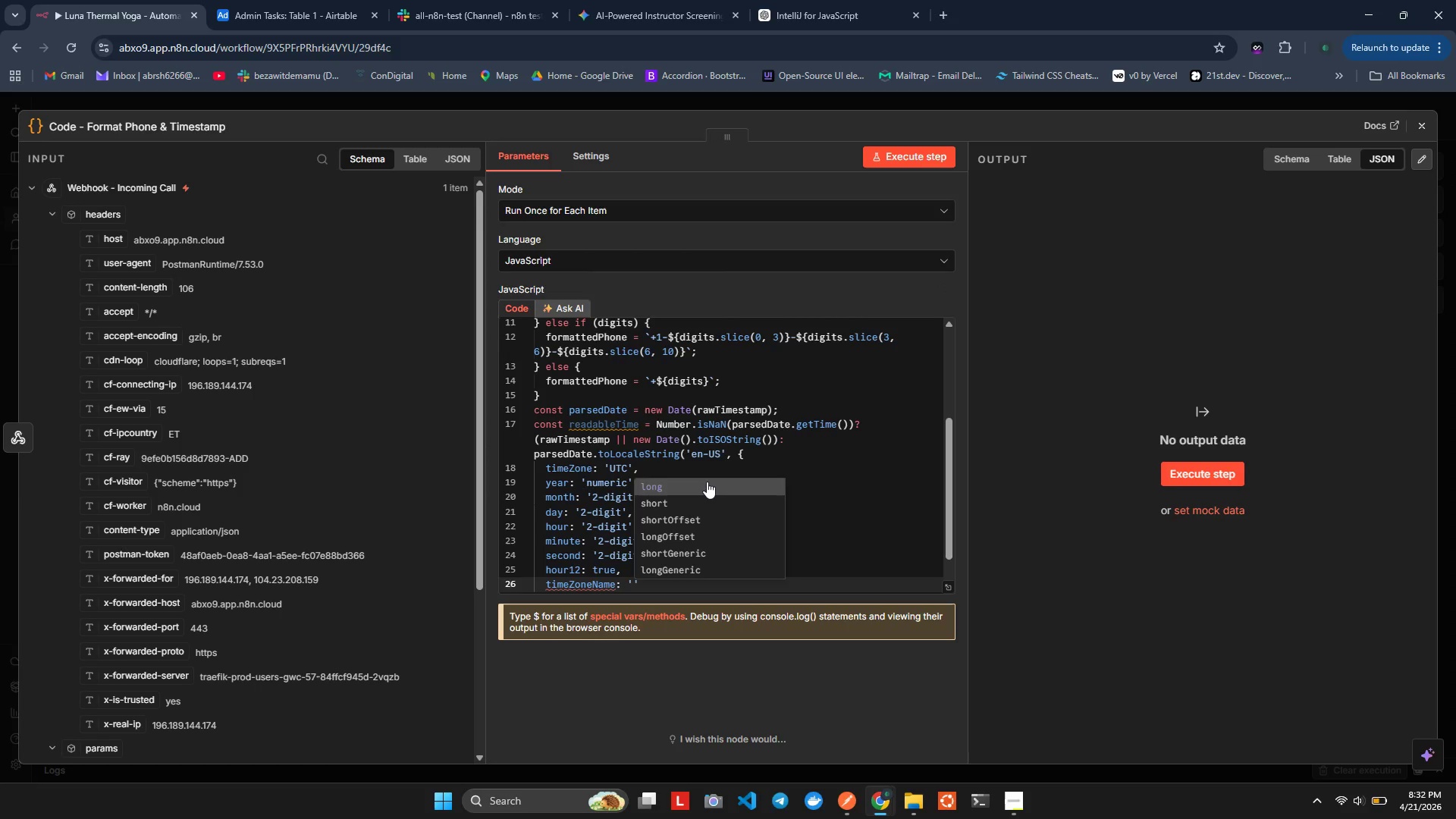 
key(ArrowUp)
 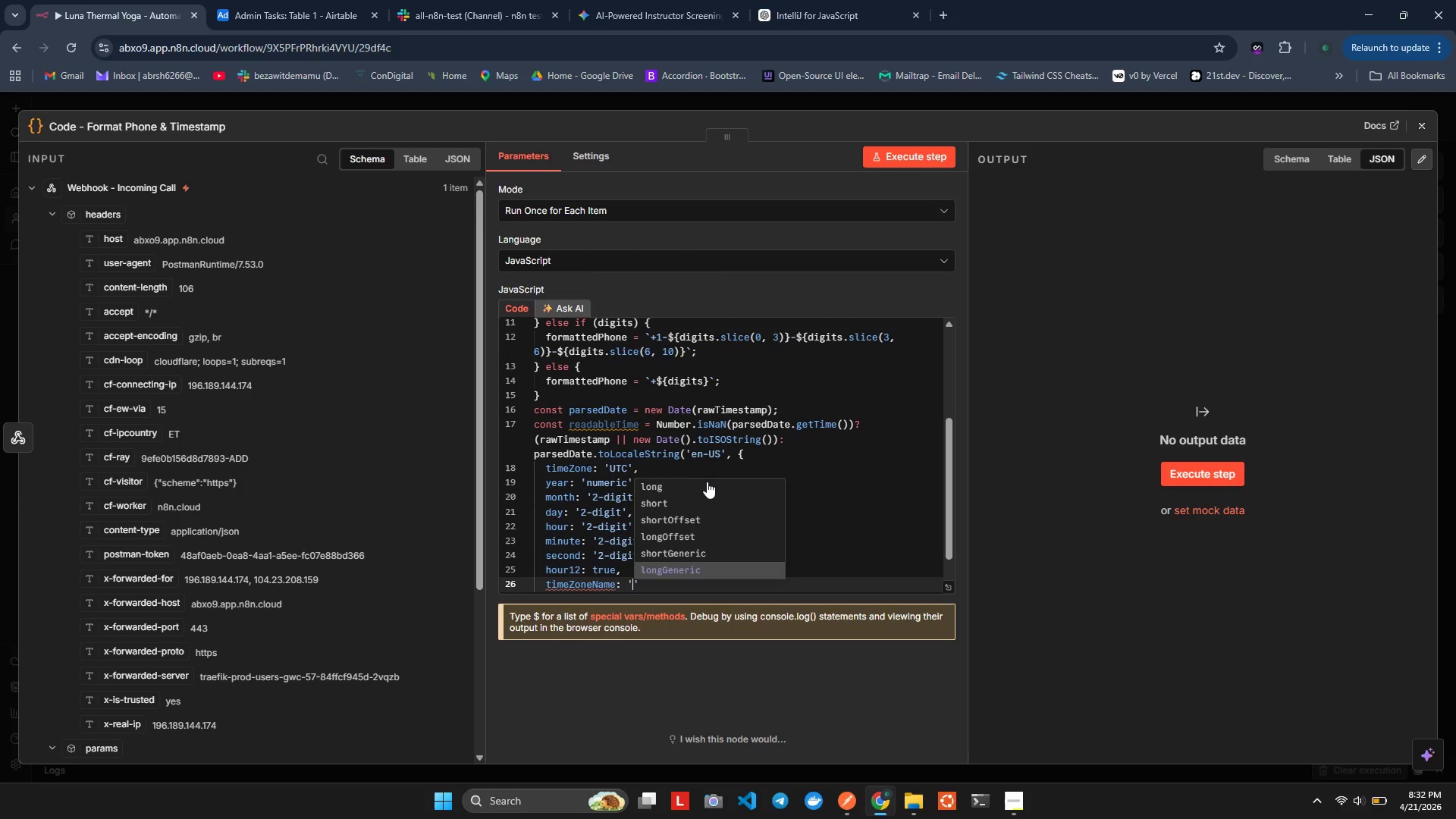 
key(ArrowDown)
 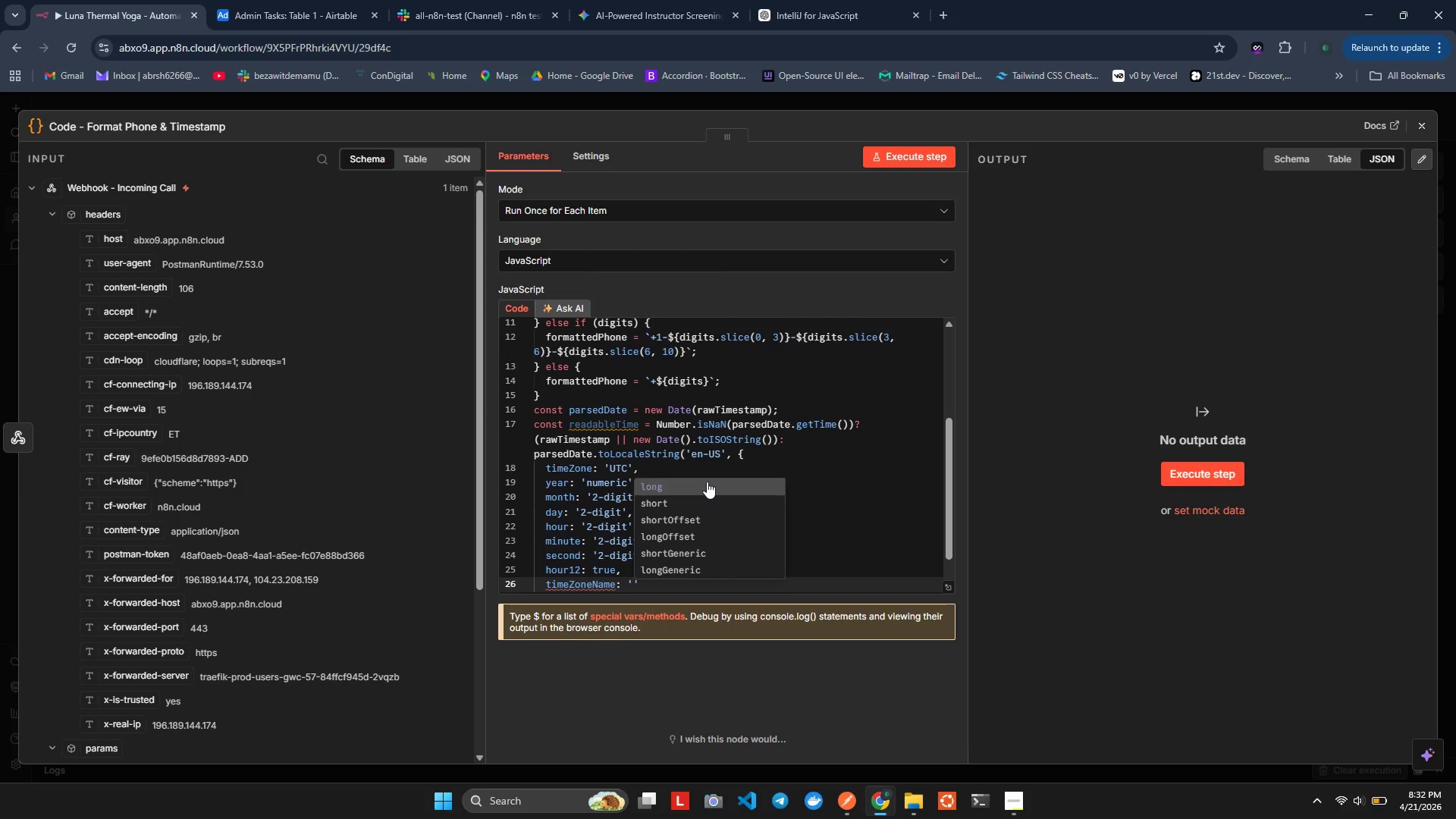 
key(ArrowDown)
 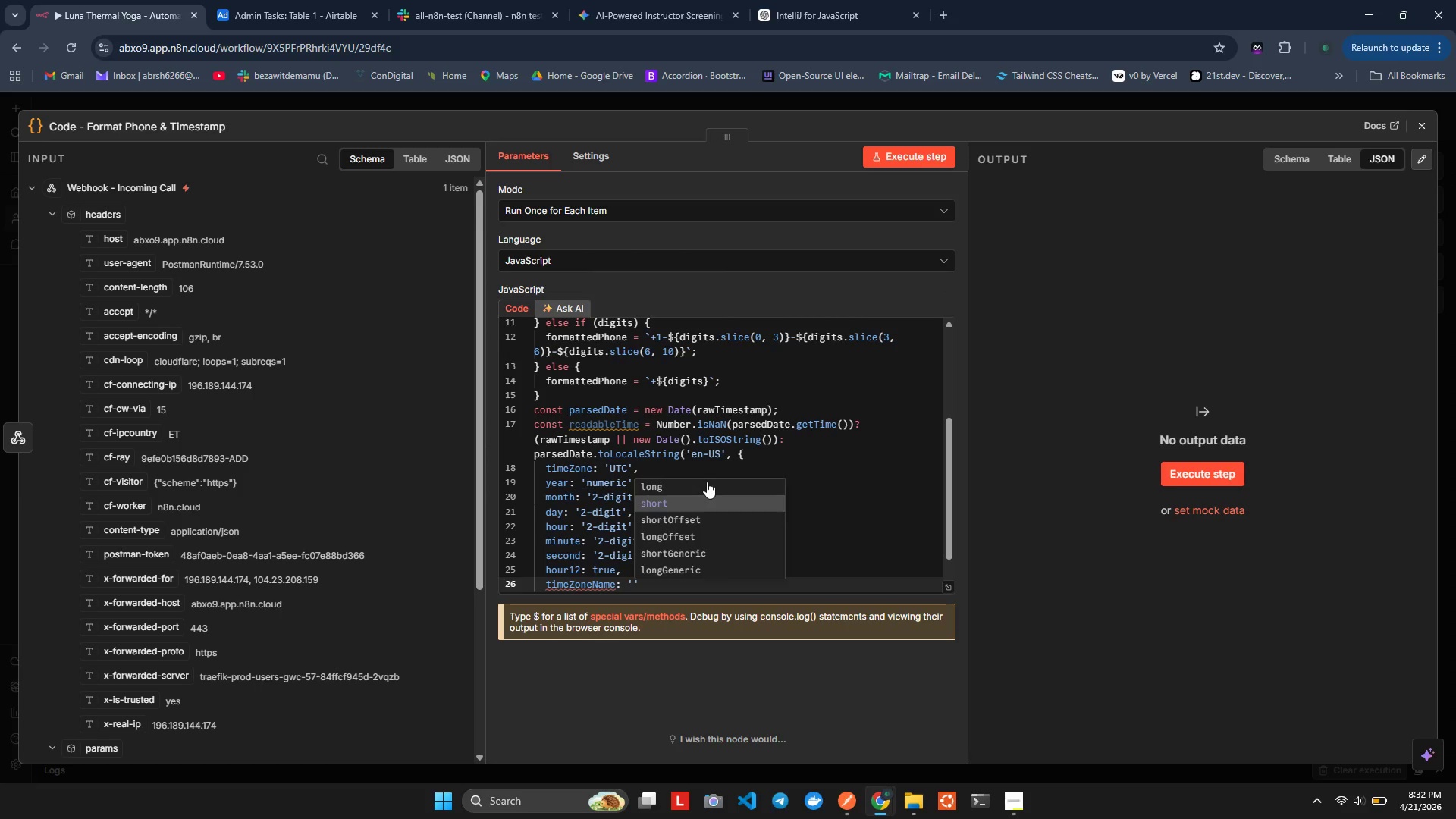 
key(Enter)
 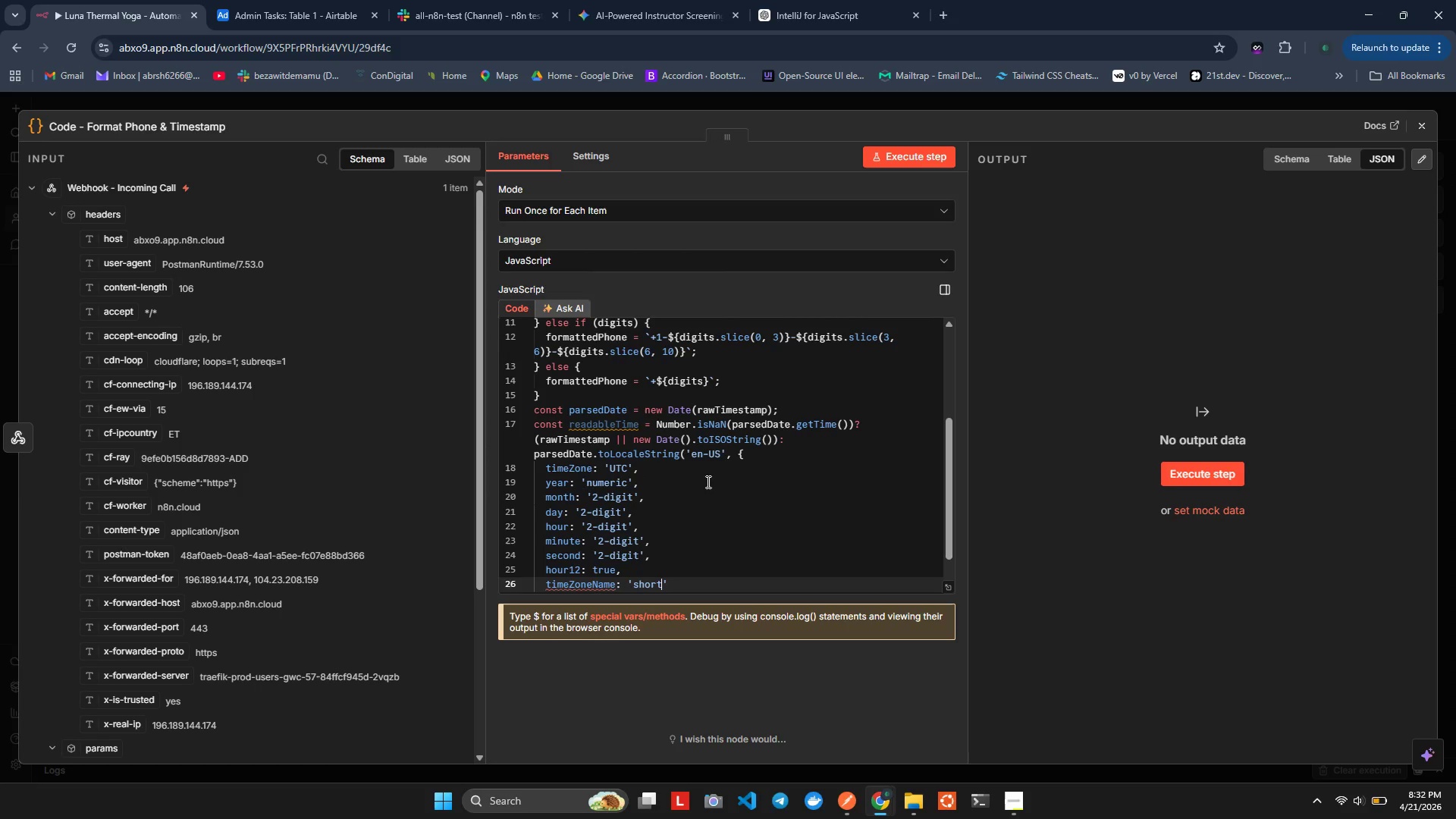 
hold_key(key=ShiftLeft, duration=0.64)
 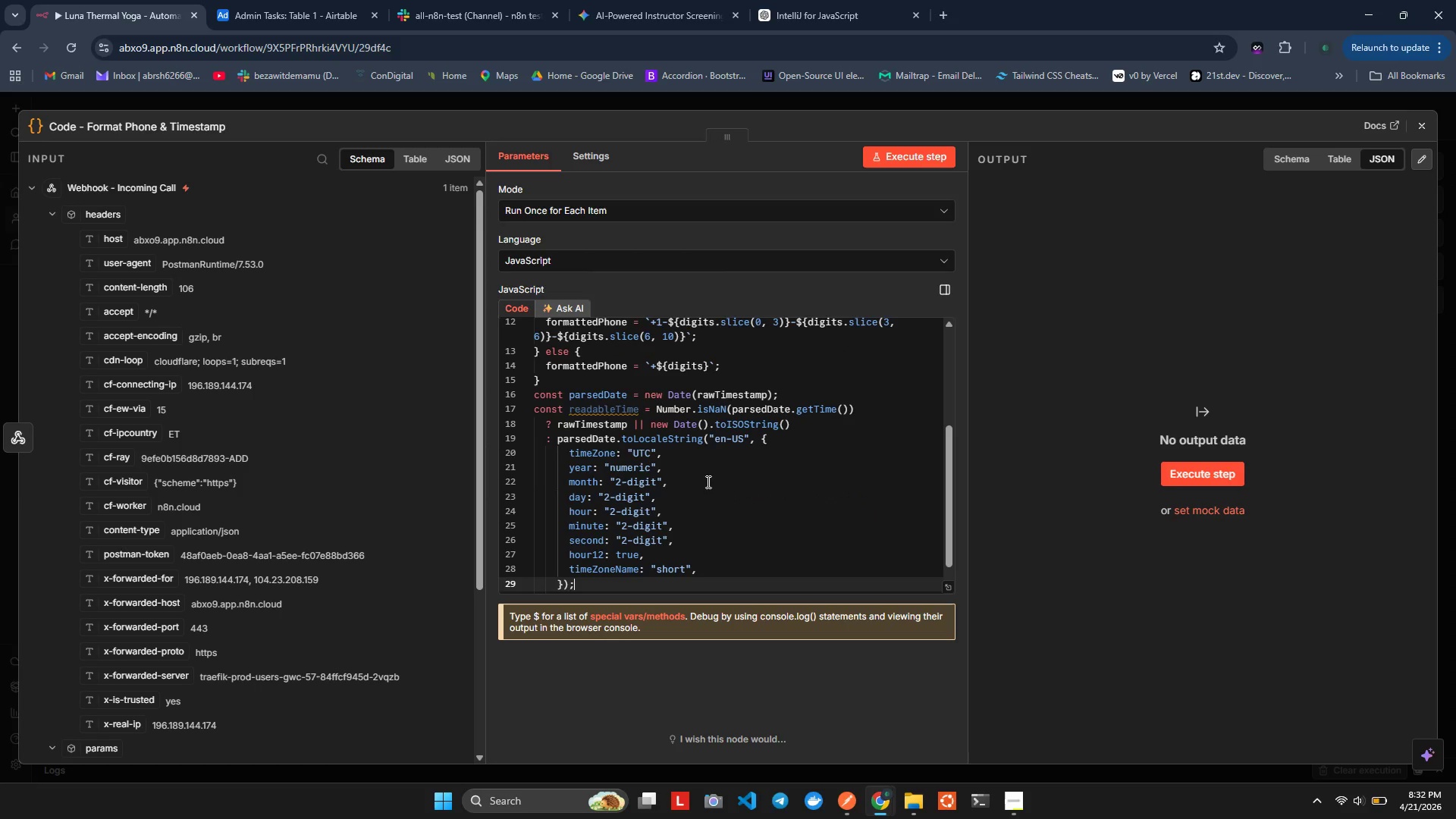 
key(Alt+F)
 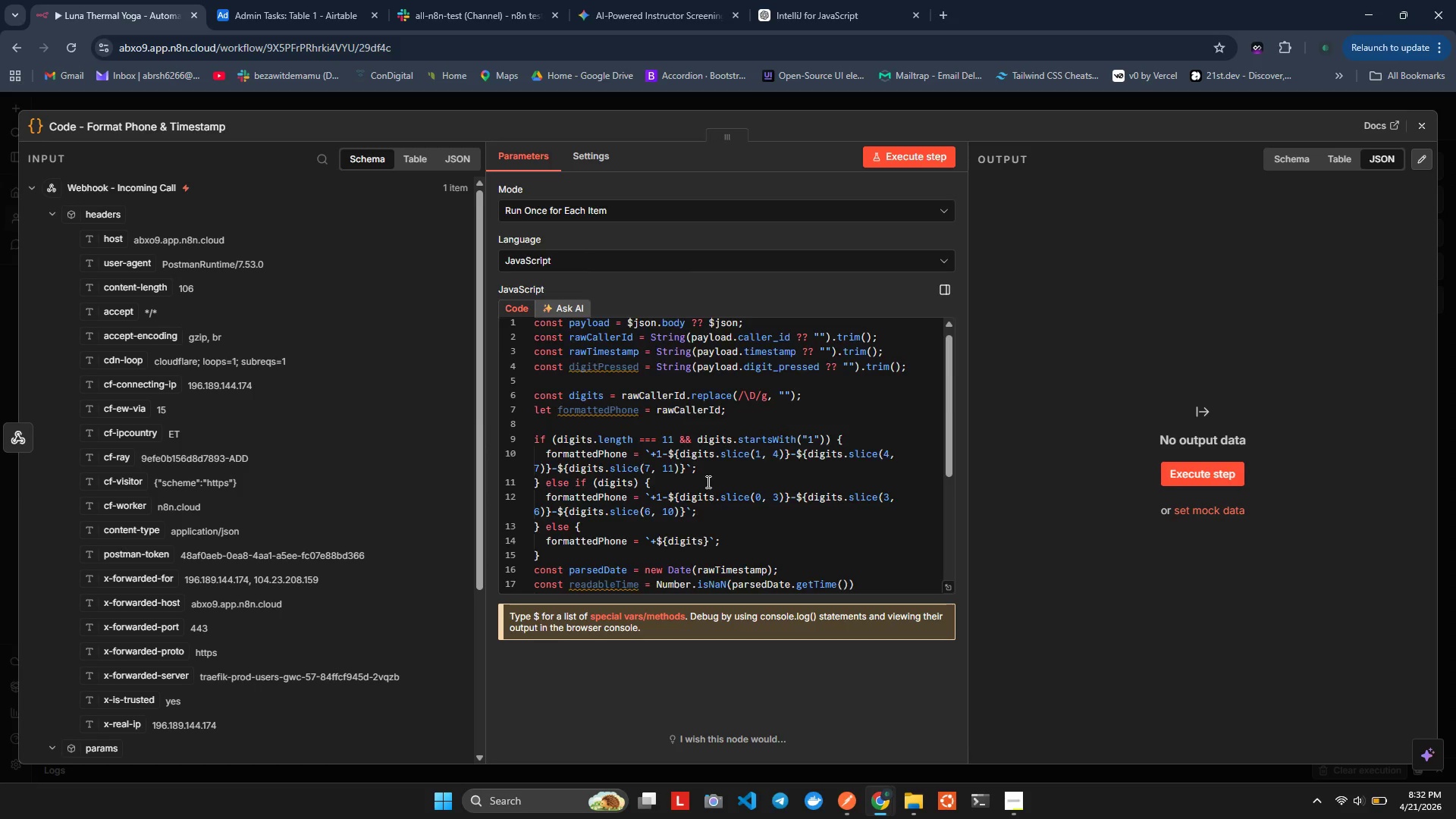 
hold_key(key=ArrowDown, duration=0.86)
 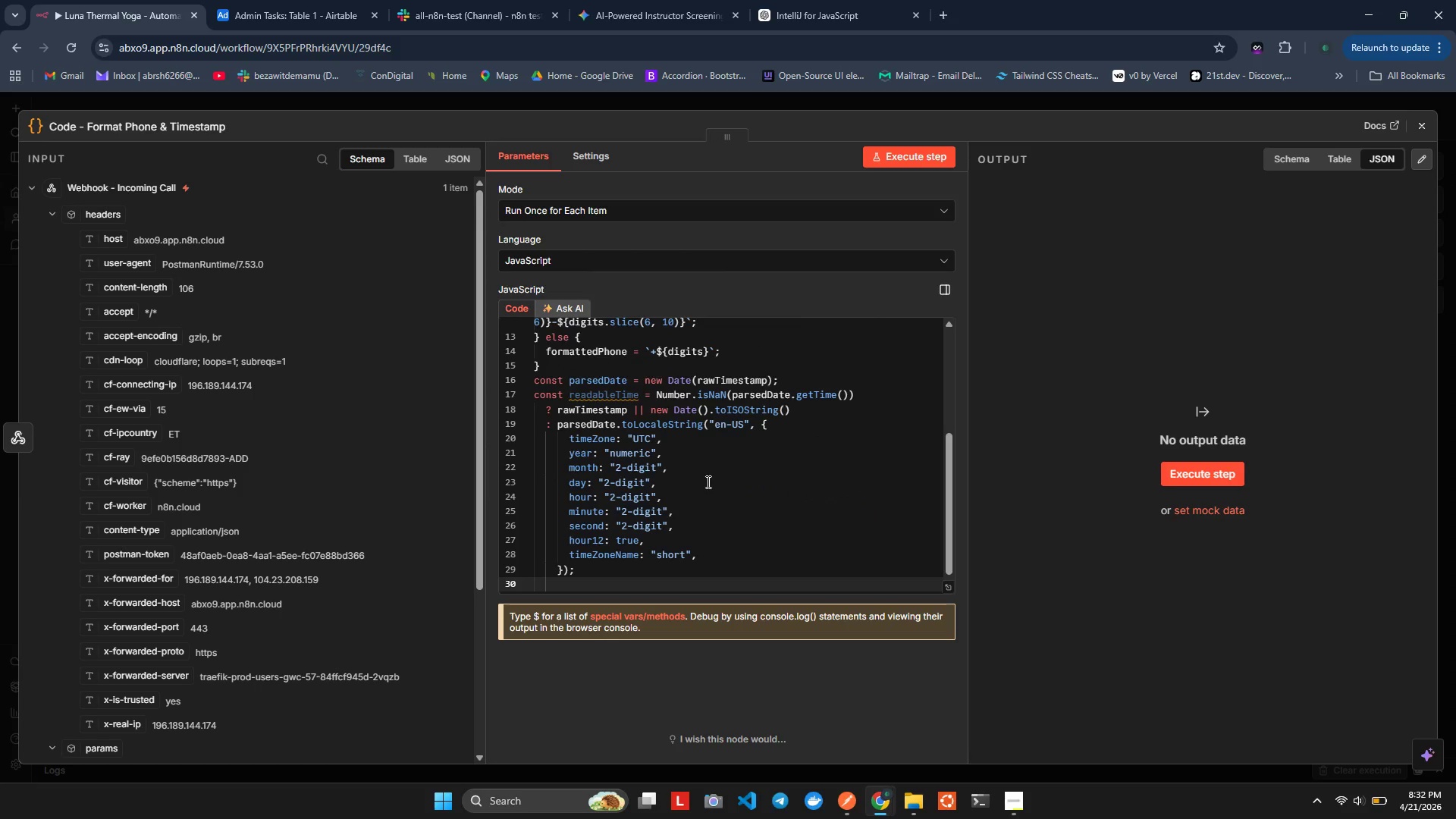 
type(const internMap = {)
 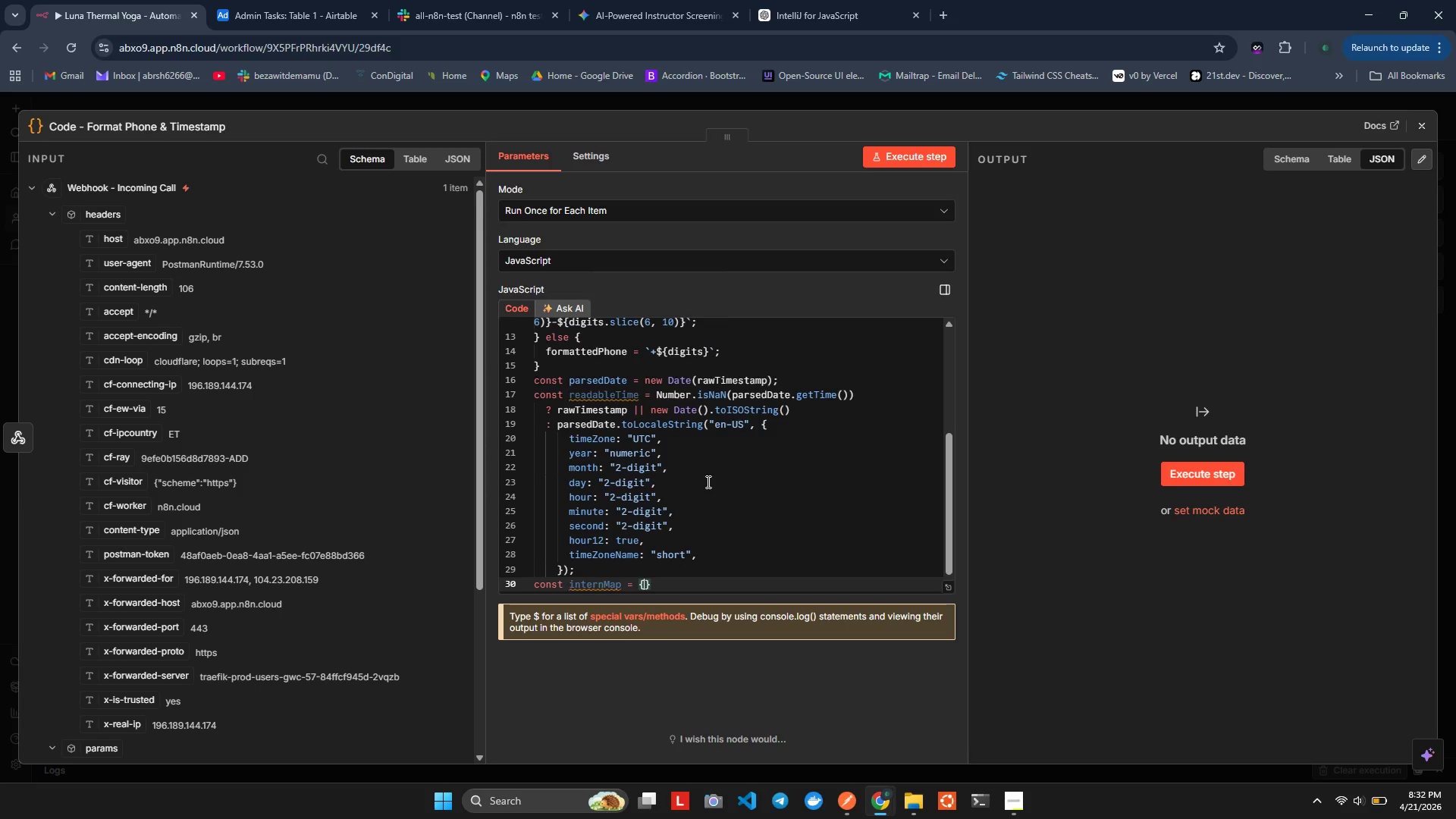 
key(Enter)
 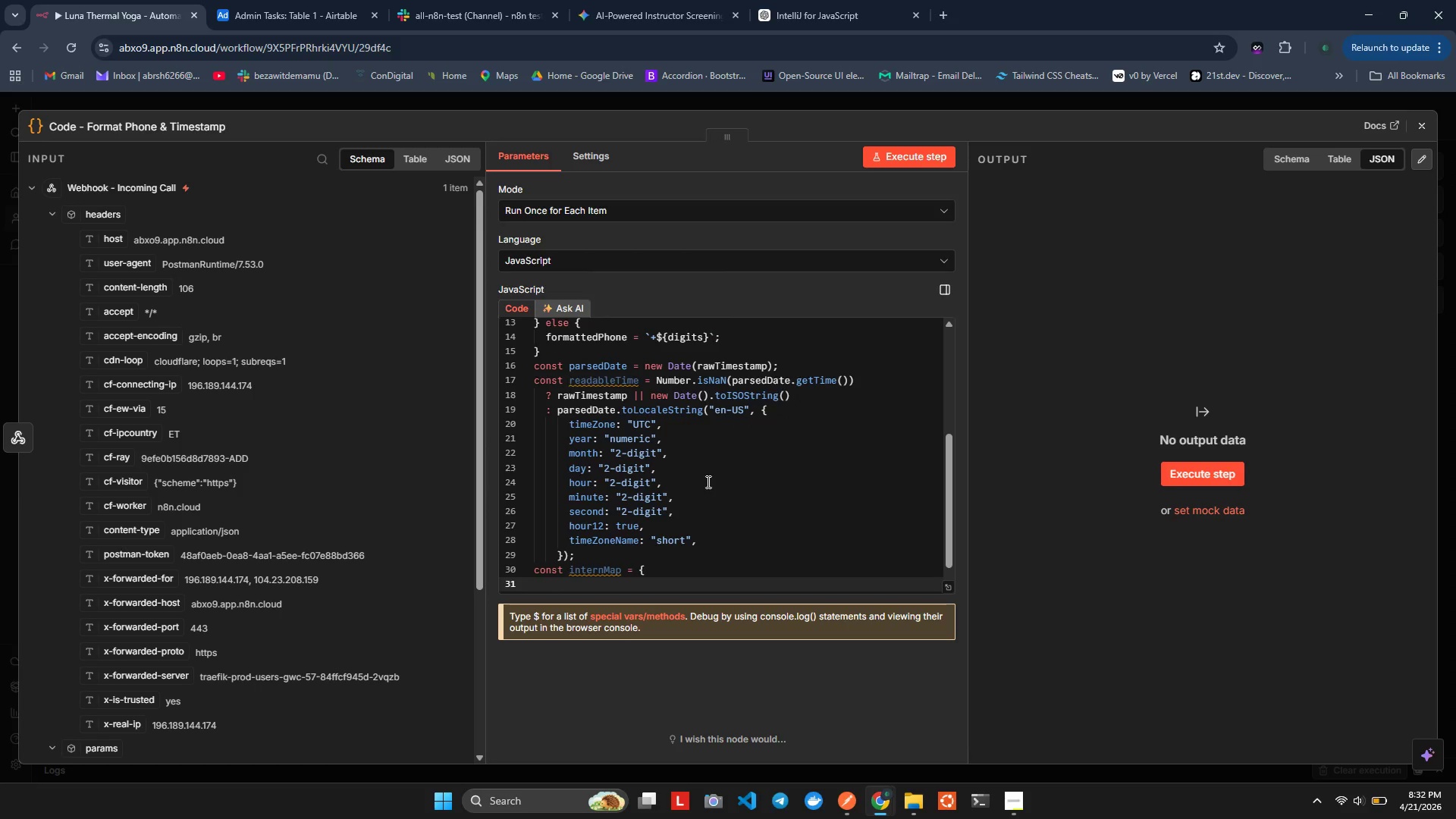 
key(Quote)
 